 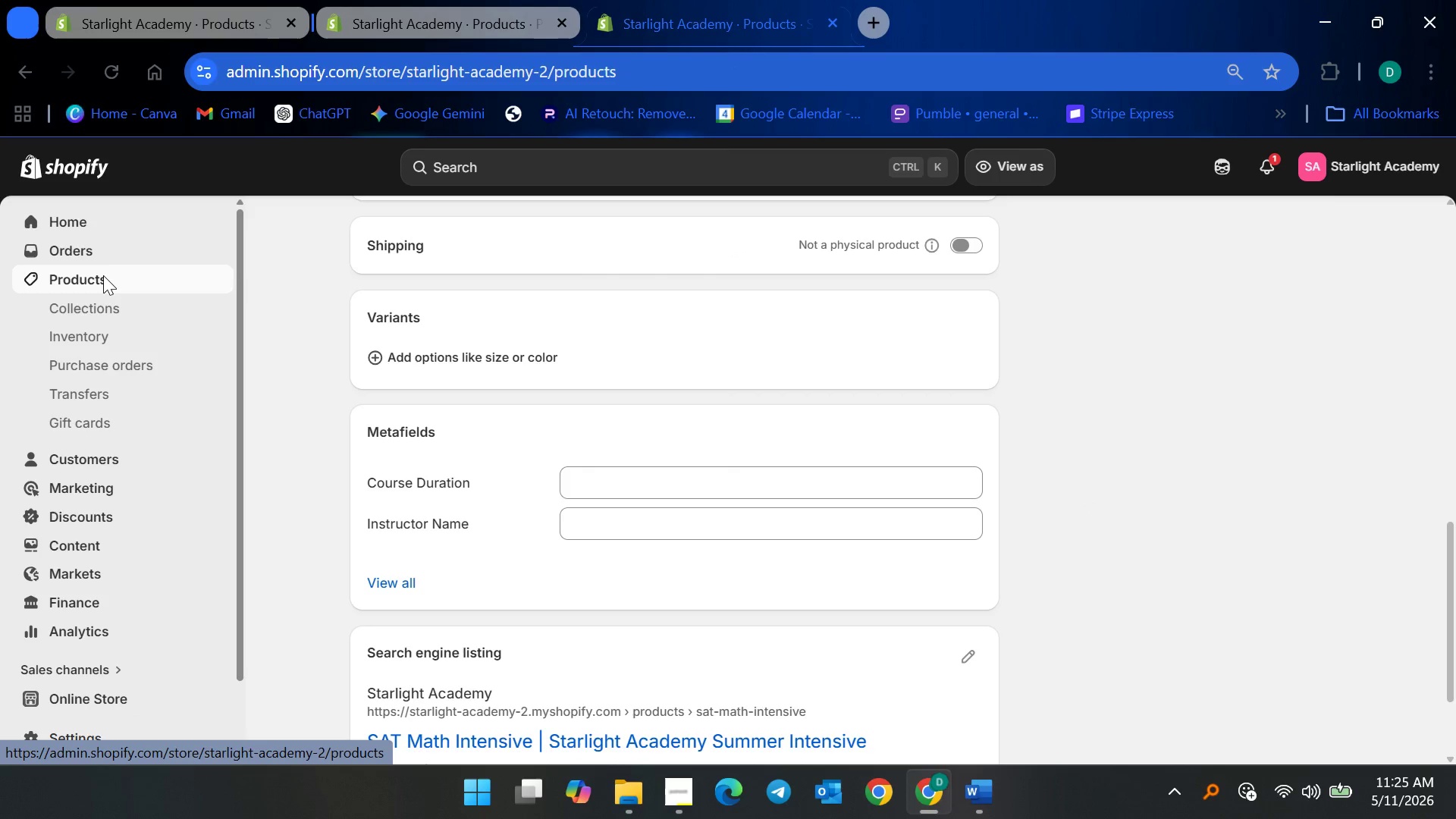 
scroll: coordinate [208, 731], scroll_direction: down, amount: 12.0
 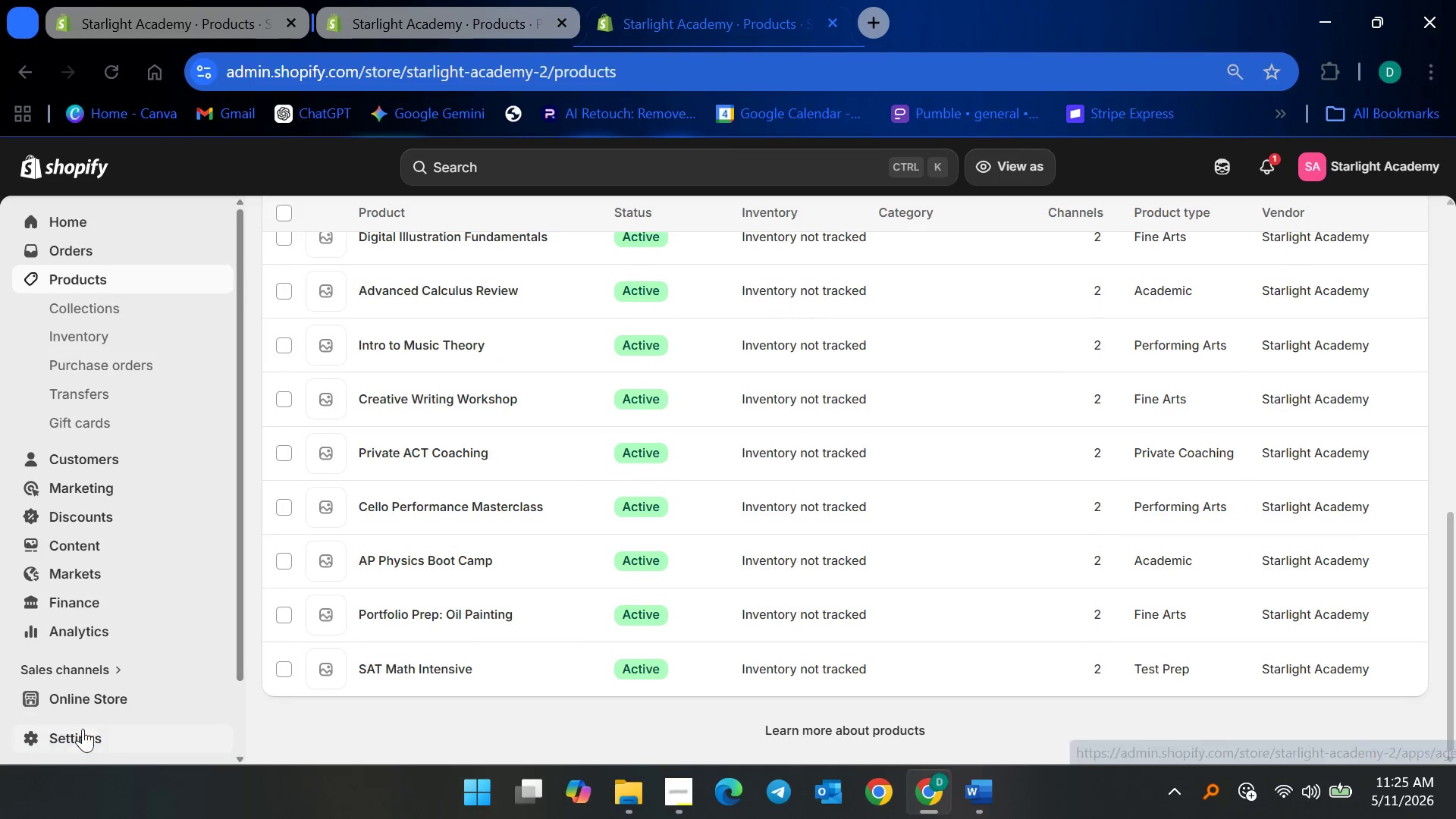 
left_click([83, 730])
 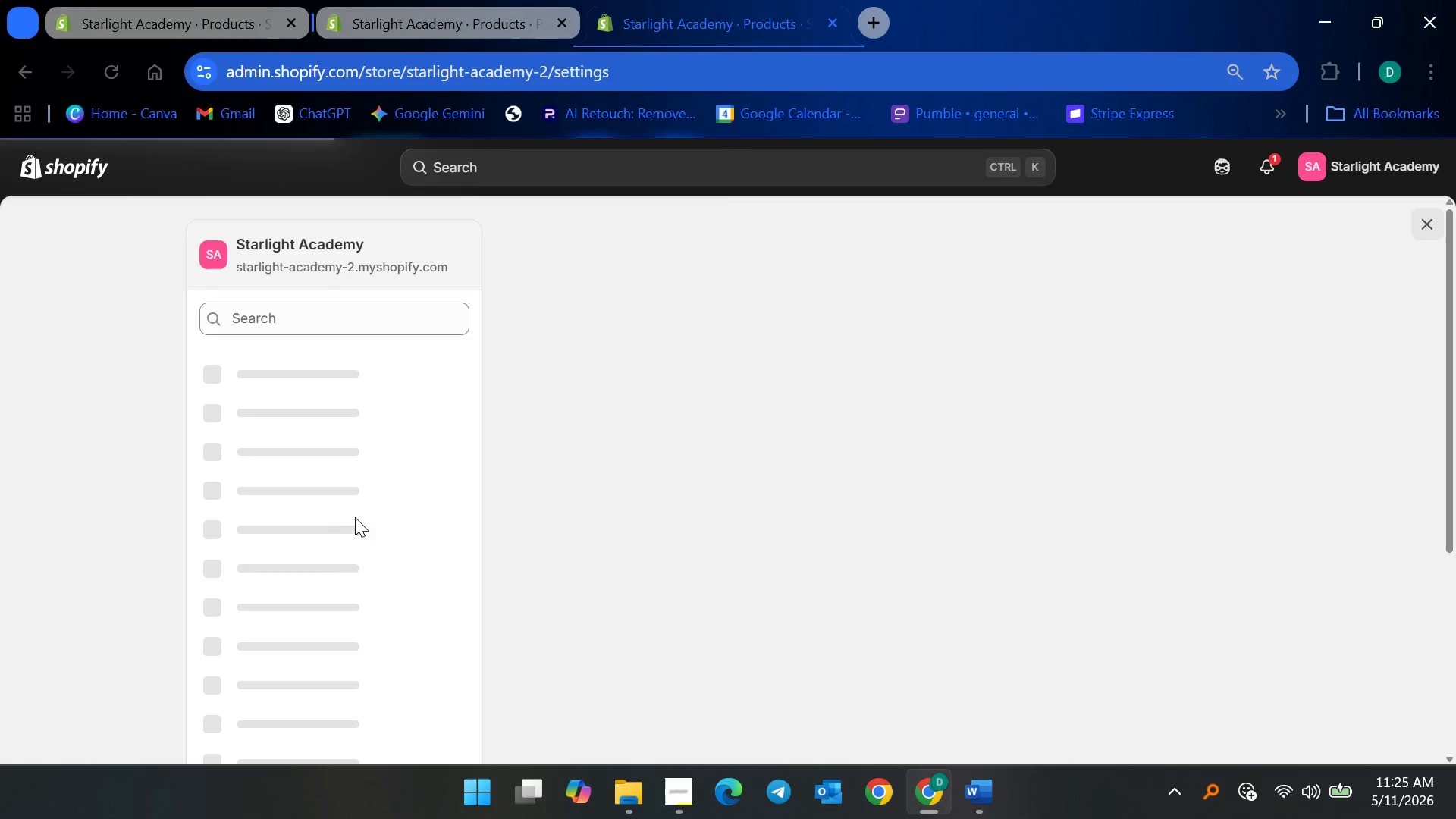 
scroll: coordinate [337, 617], scroll_direction: down, amount: 6.0
 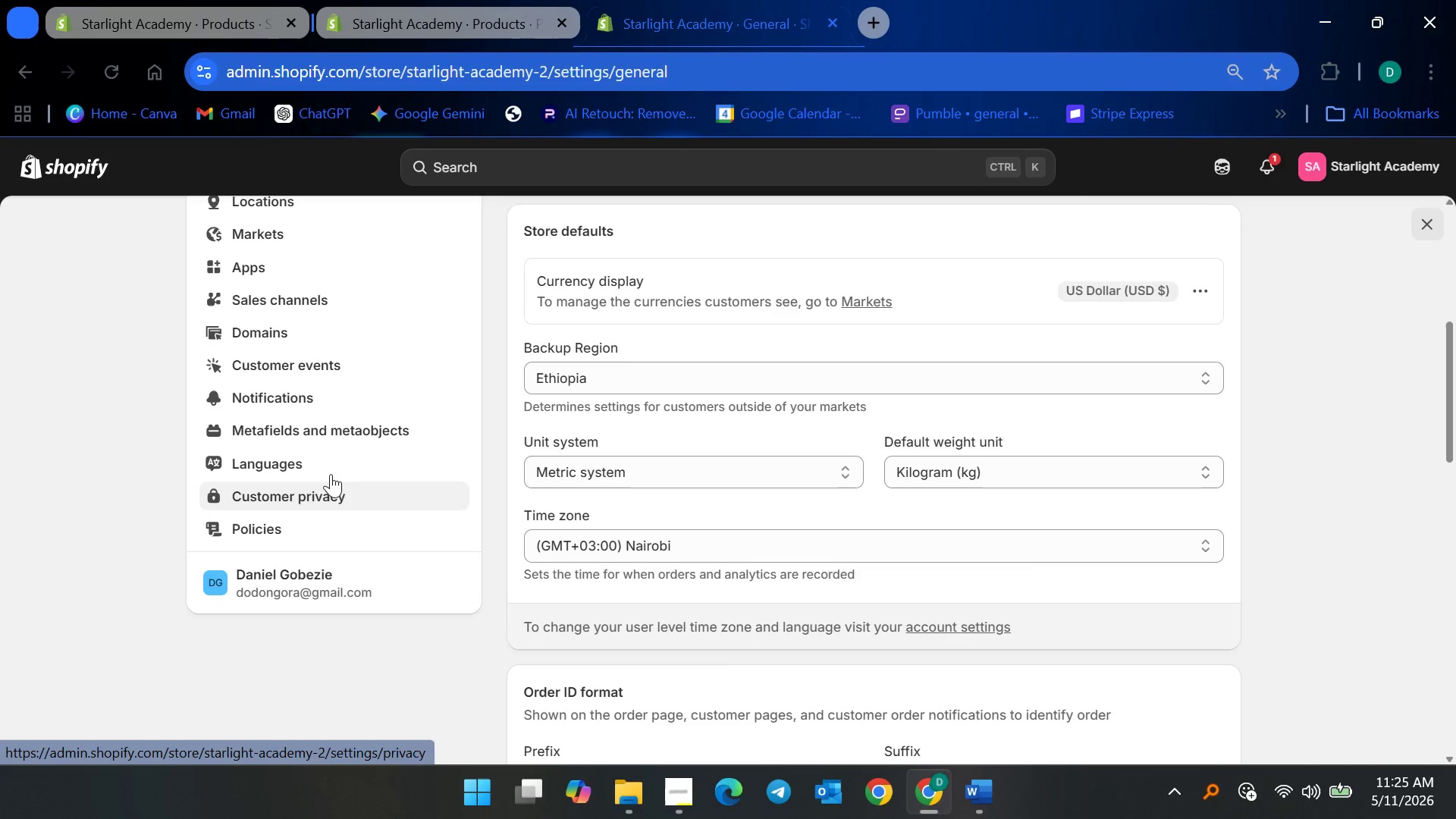 
left_click([344, 422])
 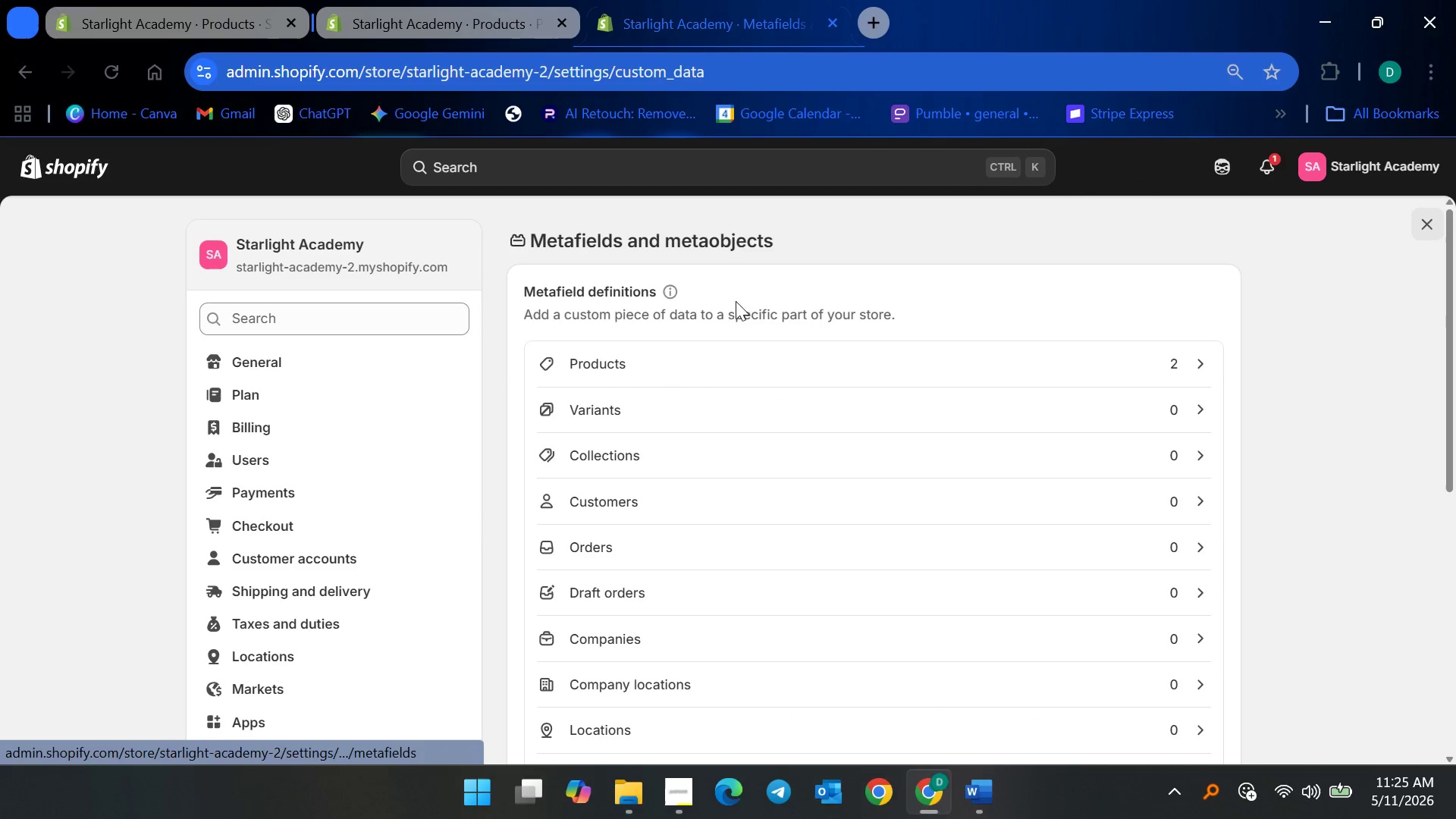 
left_click([731, 340])
 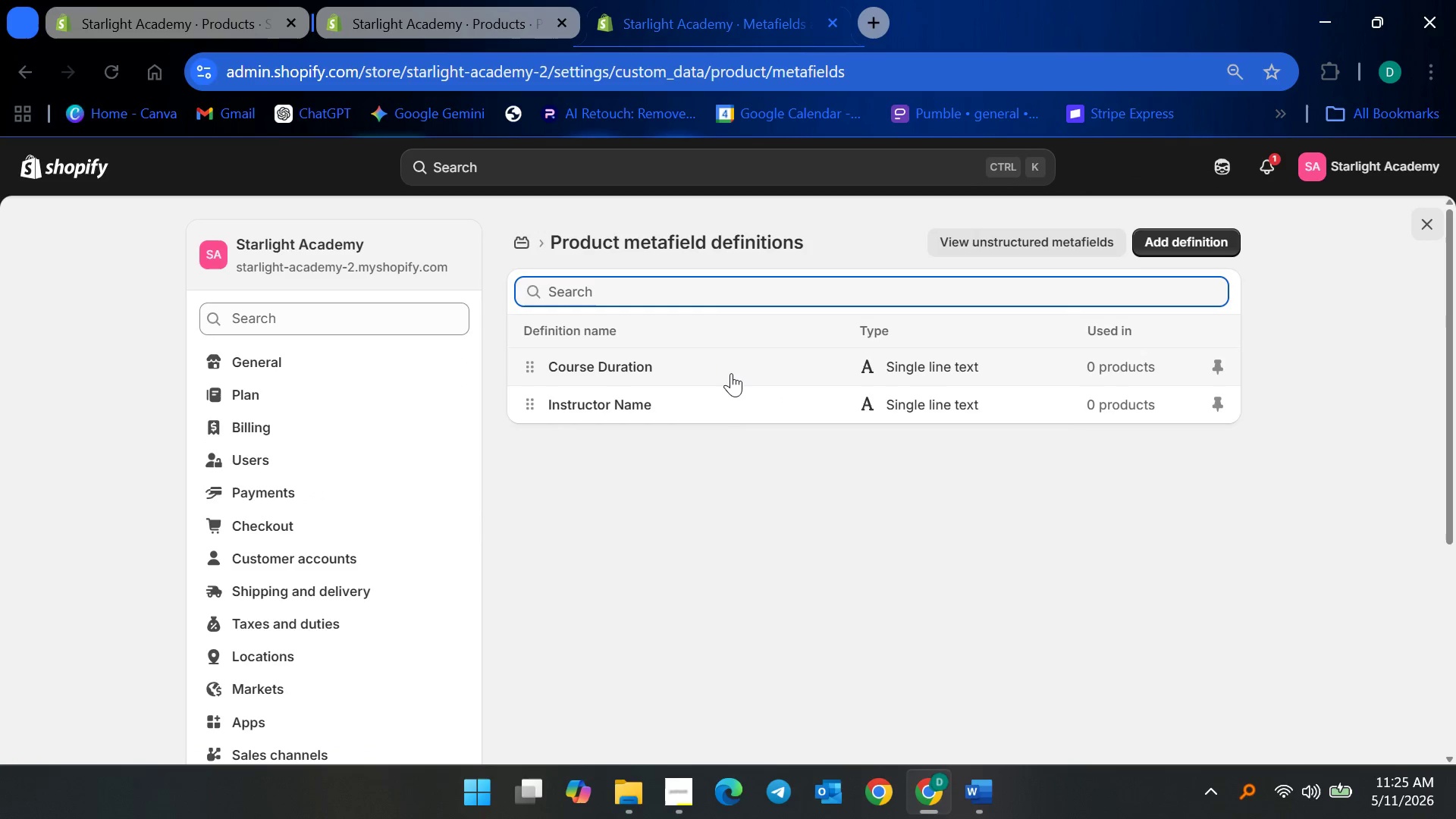 
left_click([667, 378])
 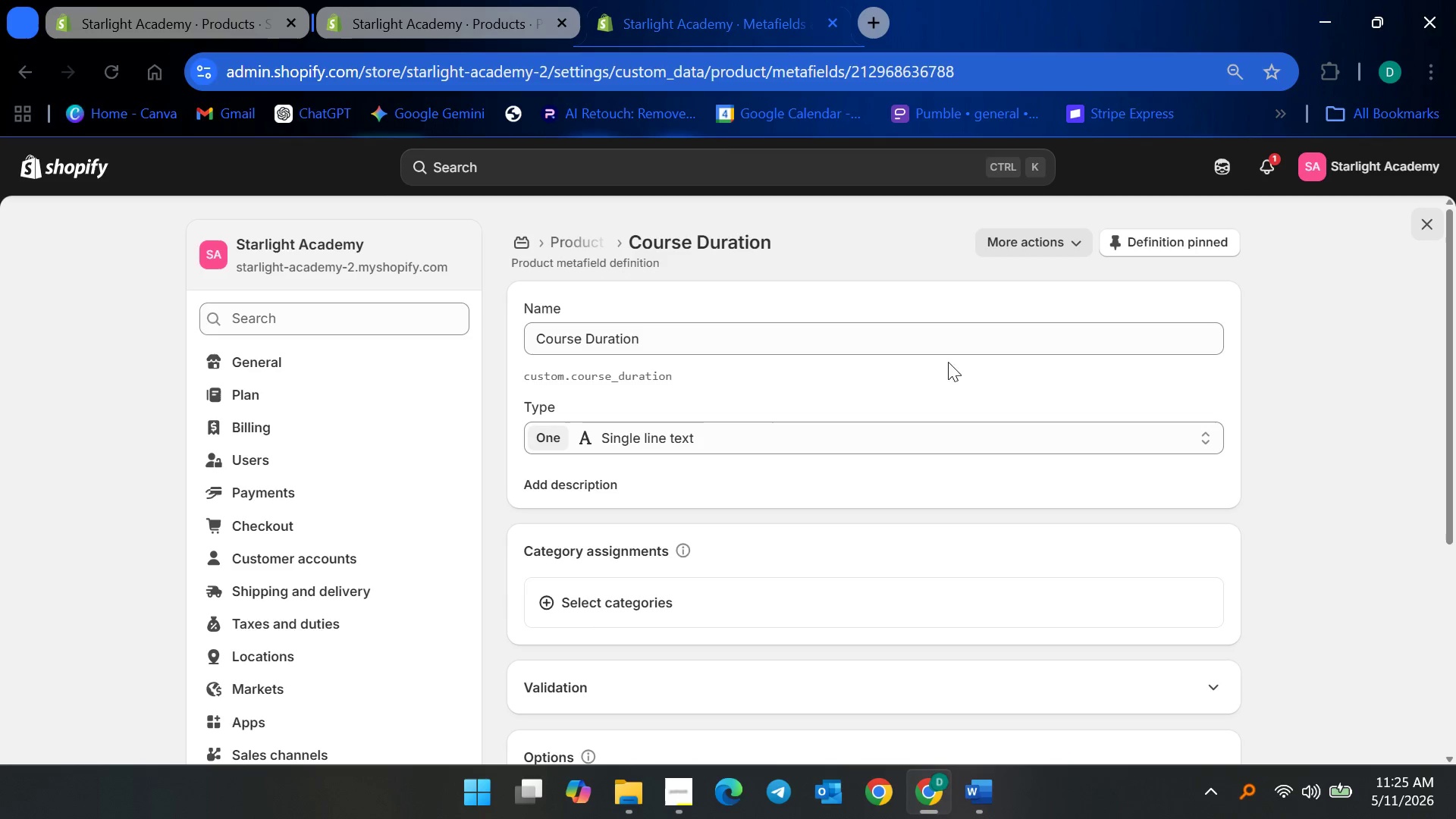 
scroll: coordinate [711, 473], scroll_direction: down, amount: 5.0
 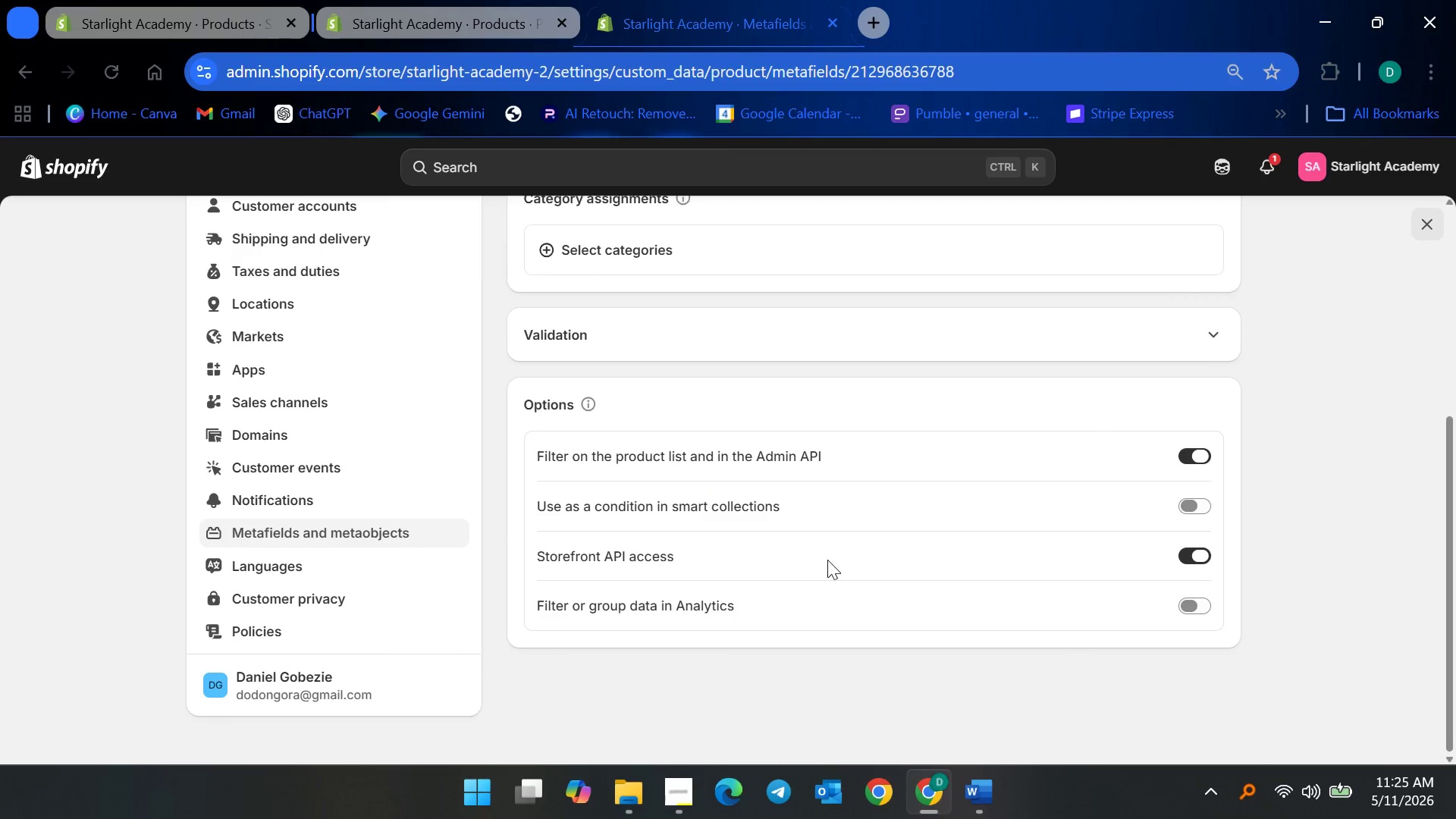 
scroll: coordinate [831, 560], scroll_direction: none, amount: 0.0
 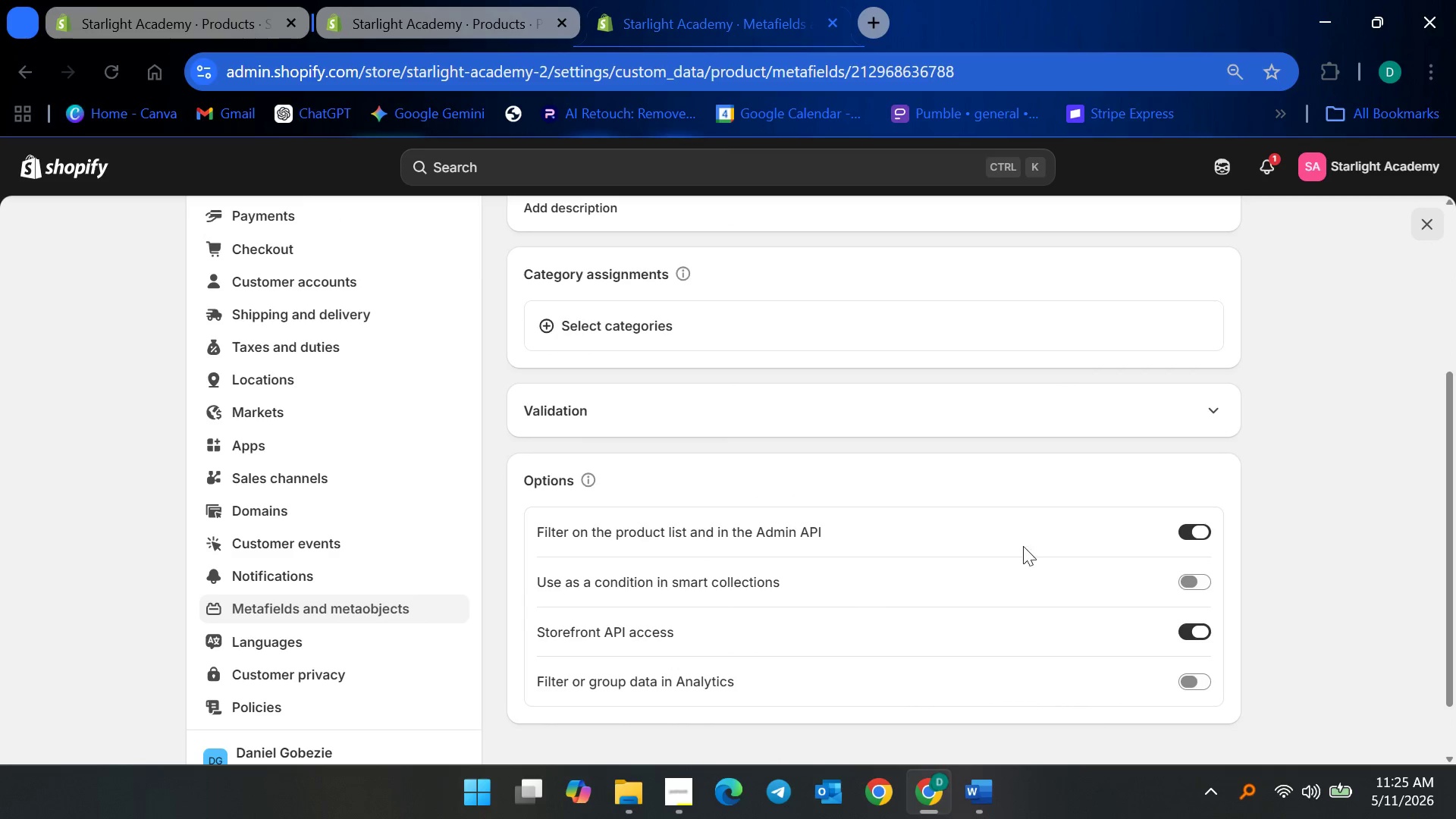 
scroll: coordinate [1002, 519], scroll_direction: up, amount: 3.0
 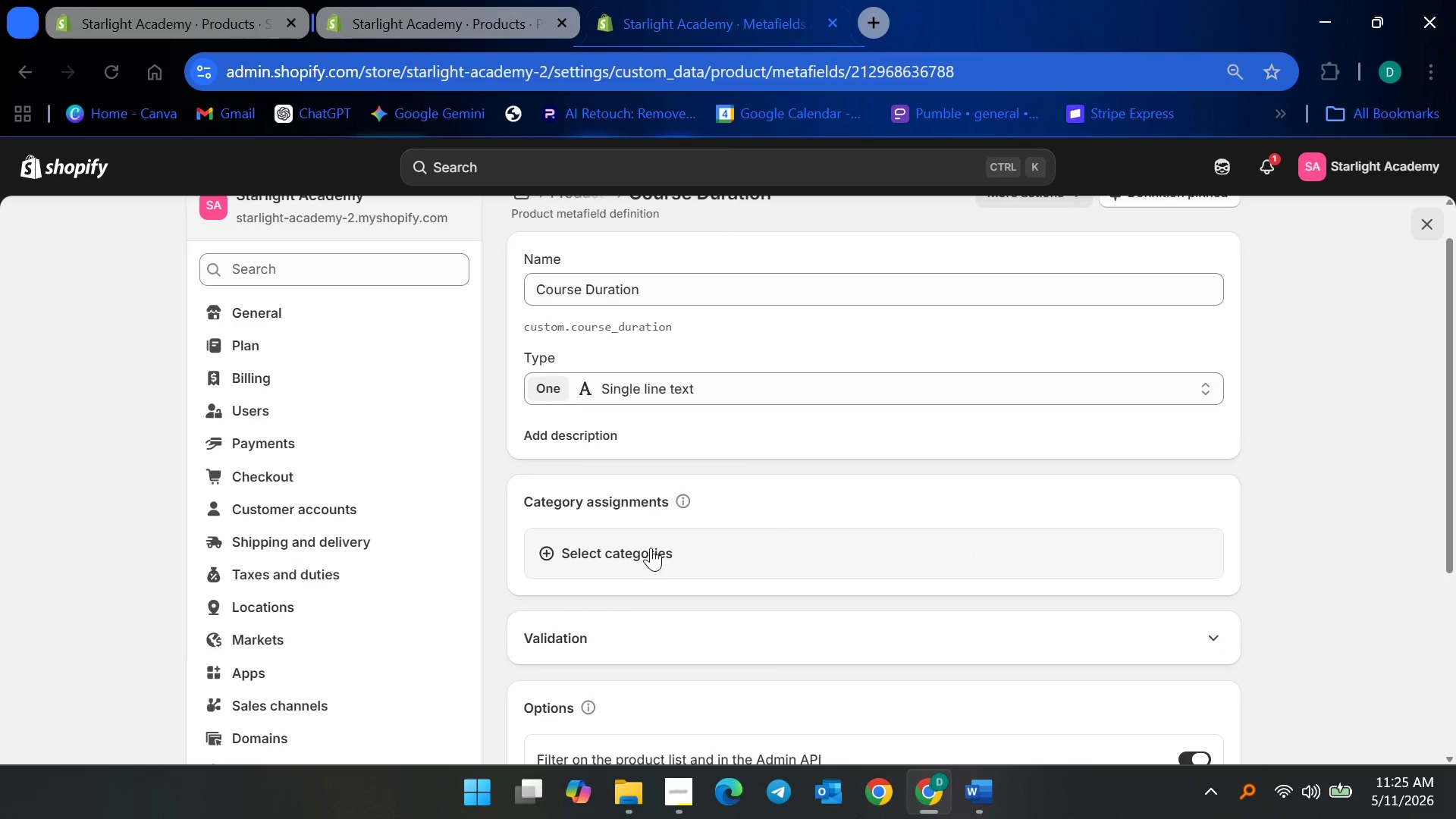 
left_click([652, 548])
 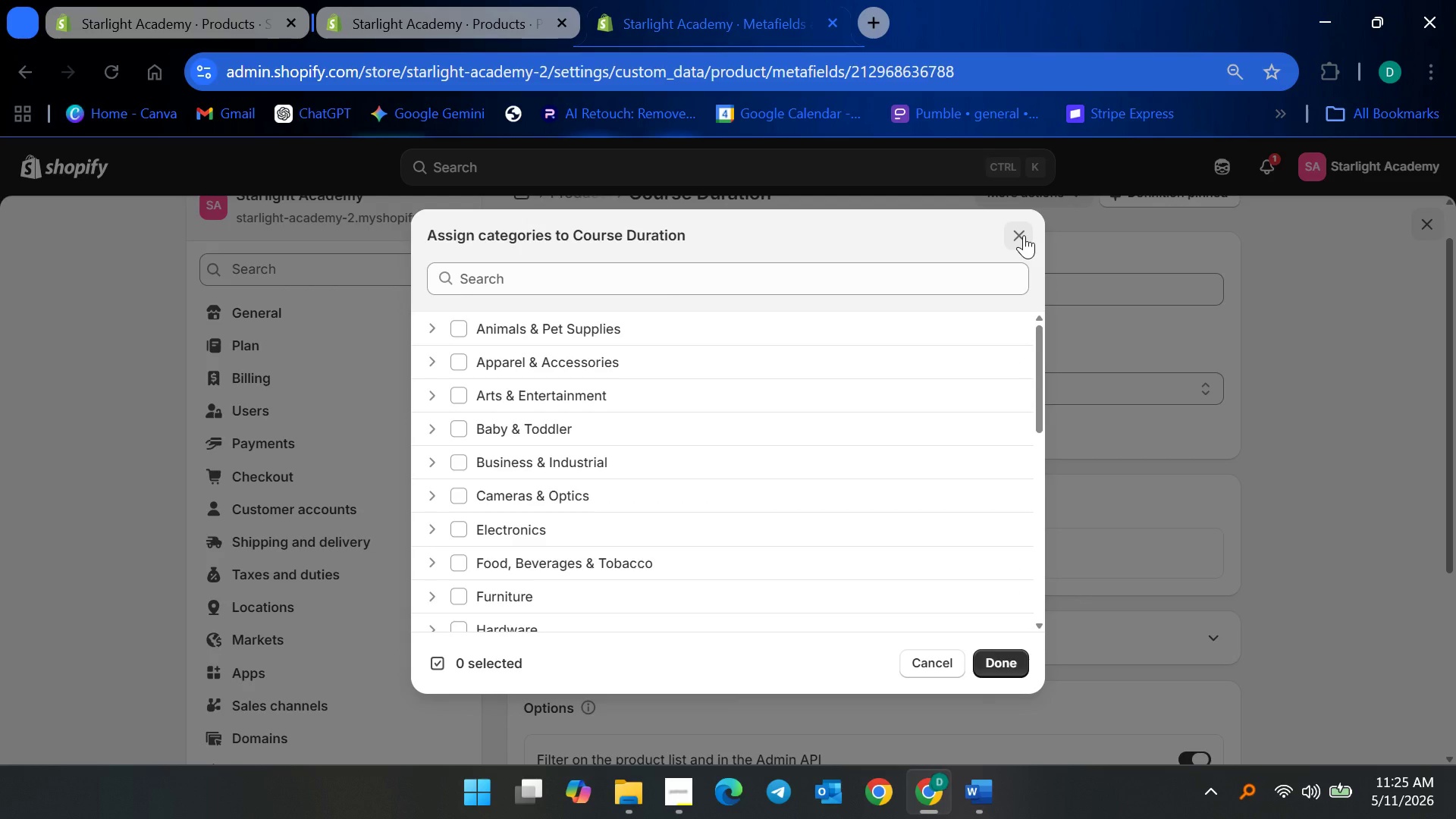 
left_click([1024, 235])
 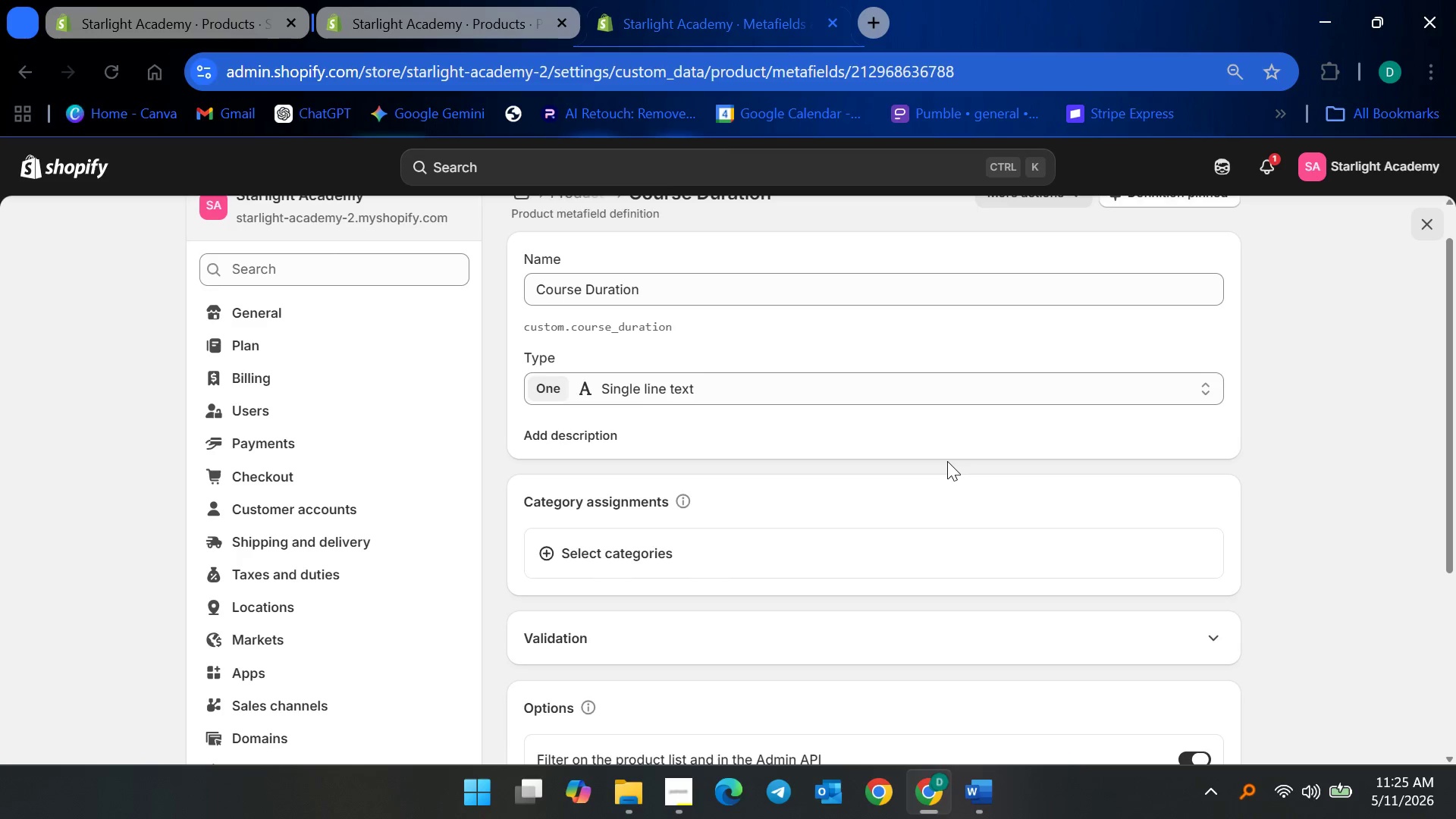 
scroll: coordinate [822, 483], scroll_direction: up, amount: 5.0
 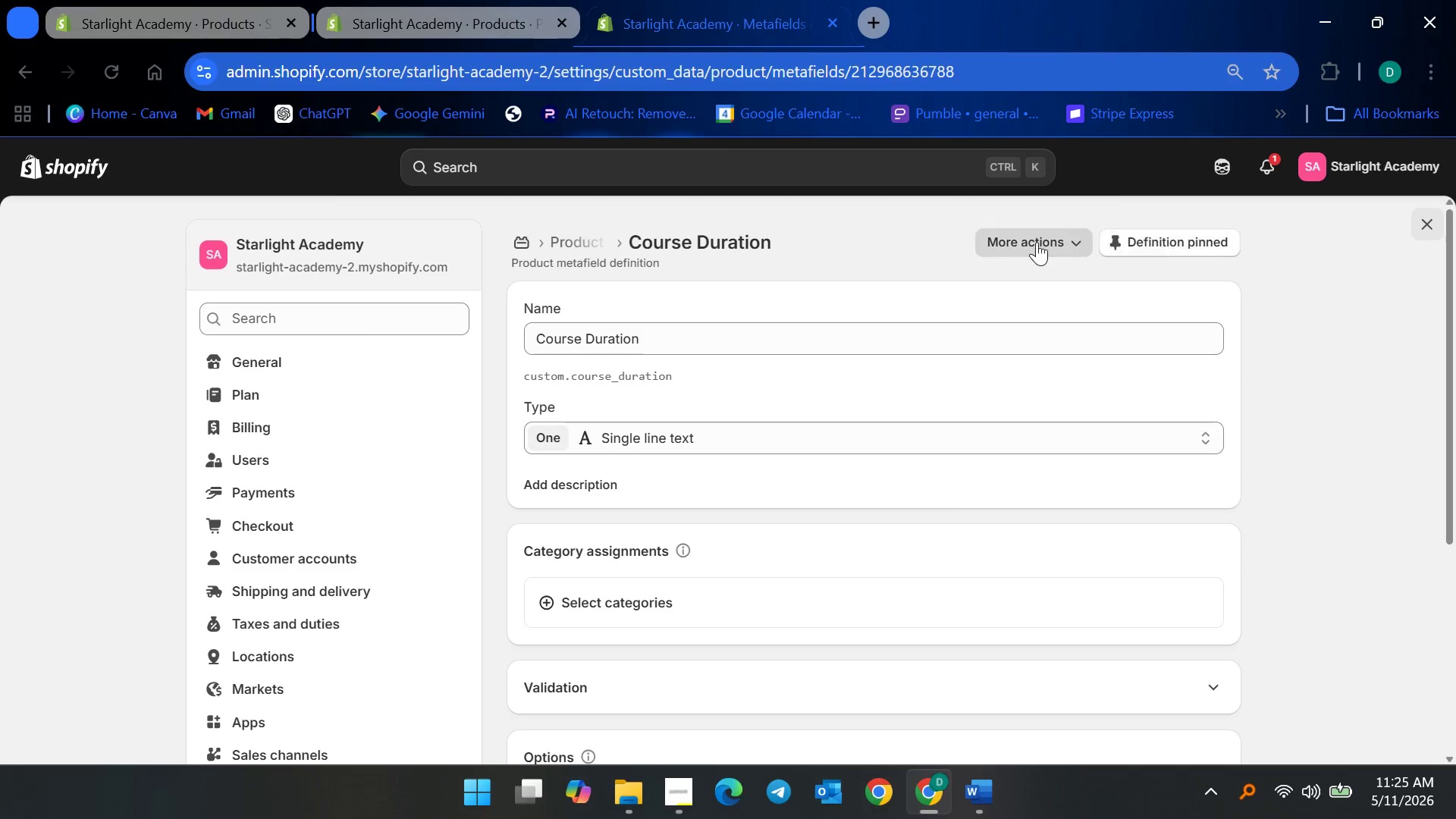 
left_click([1031, 242])
 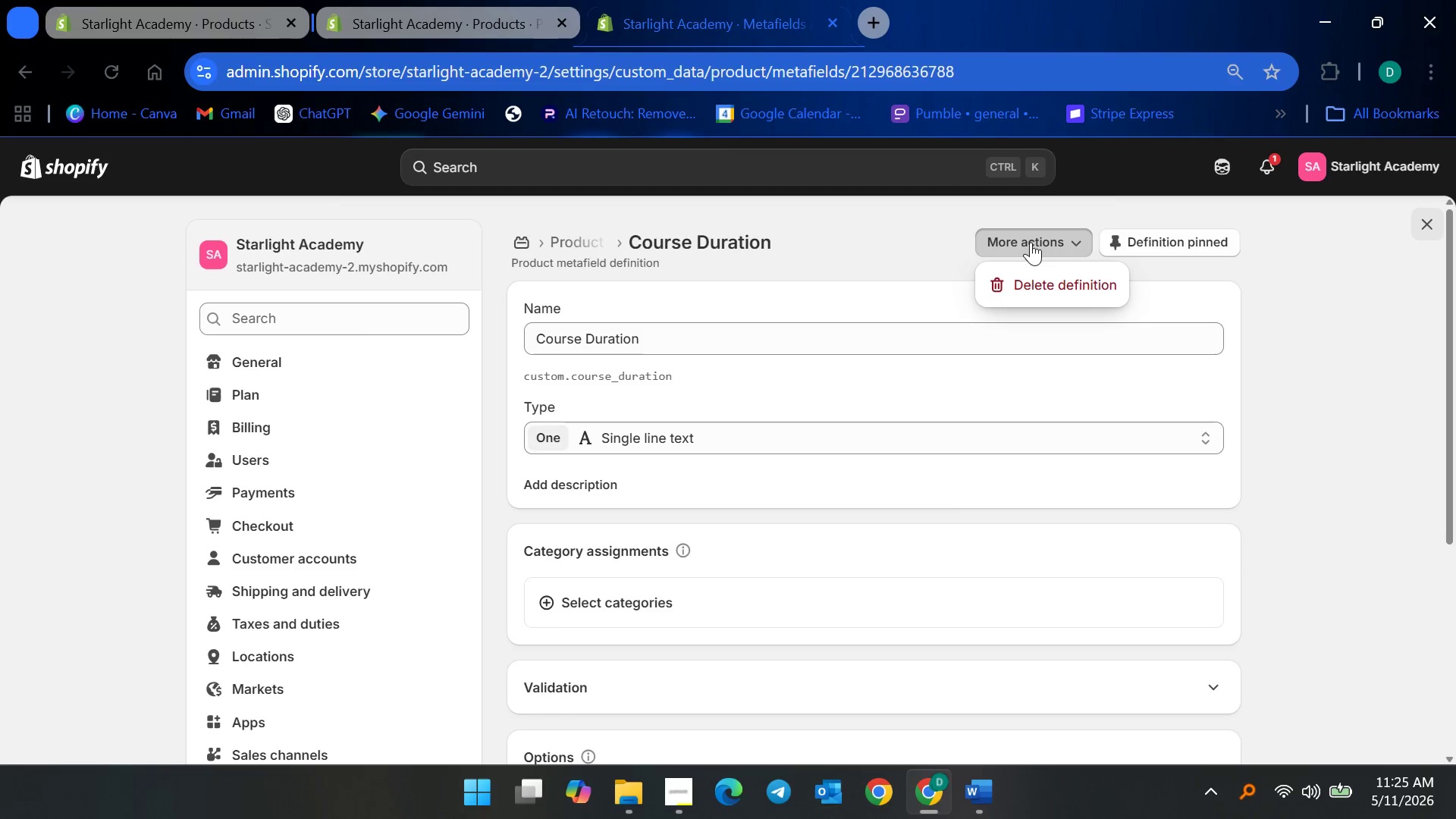 
left_click([1031, 242])
 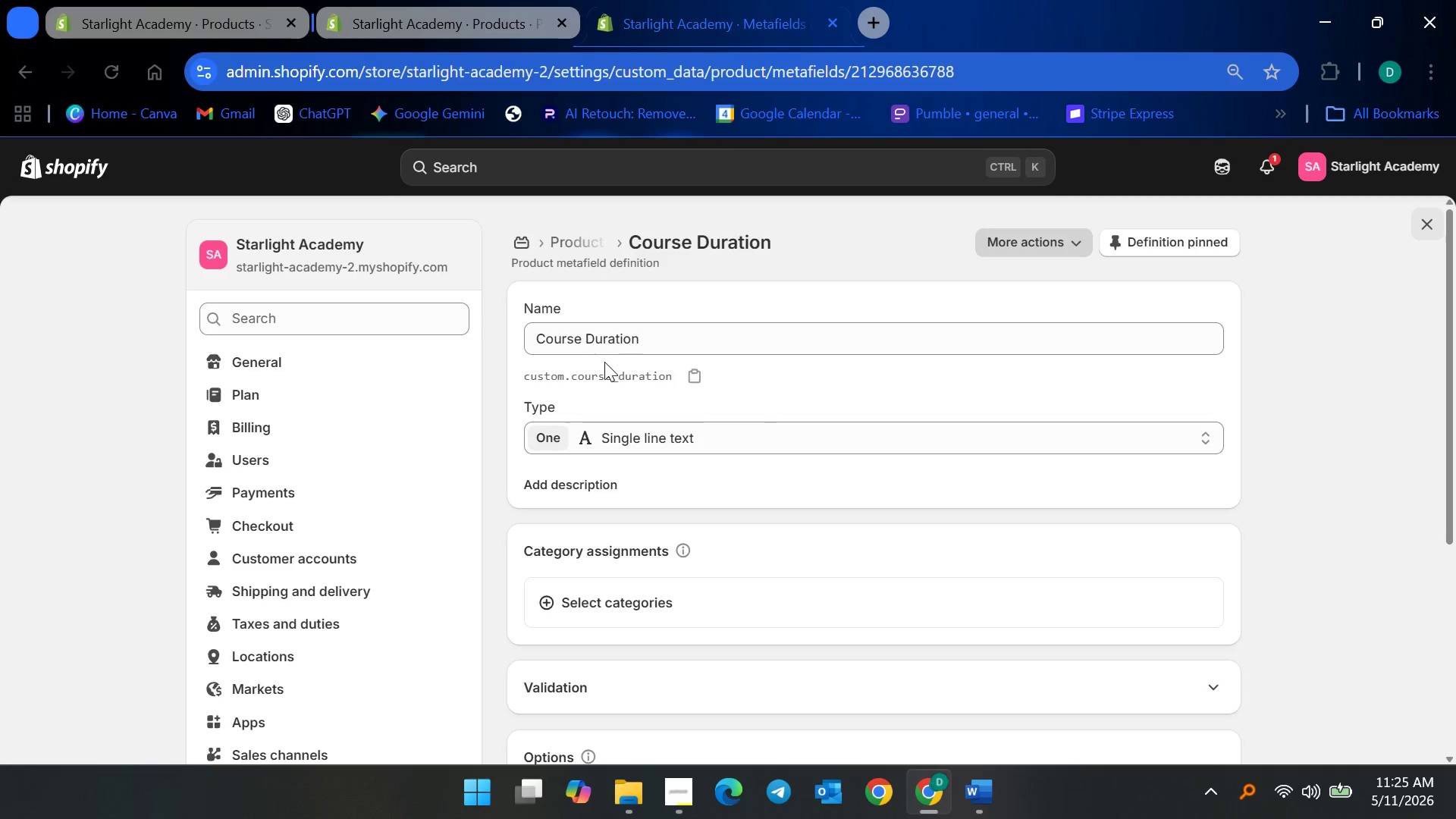 
mouse_move([699, 375])
 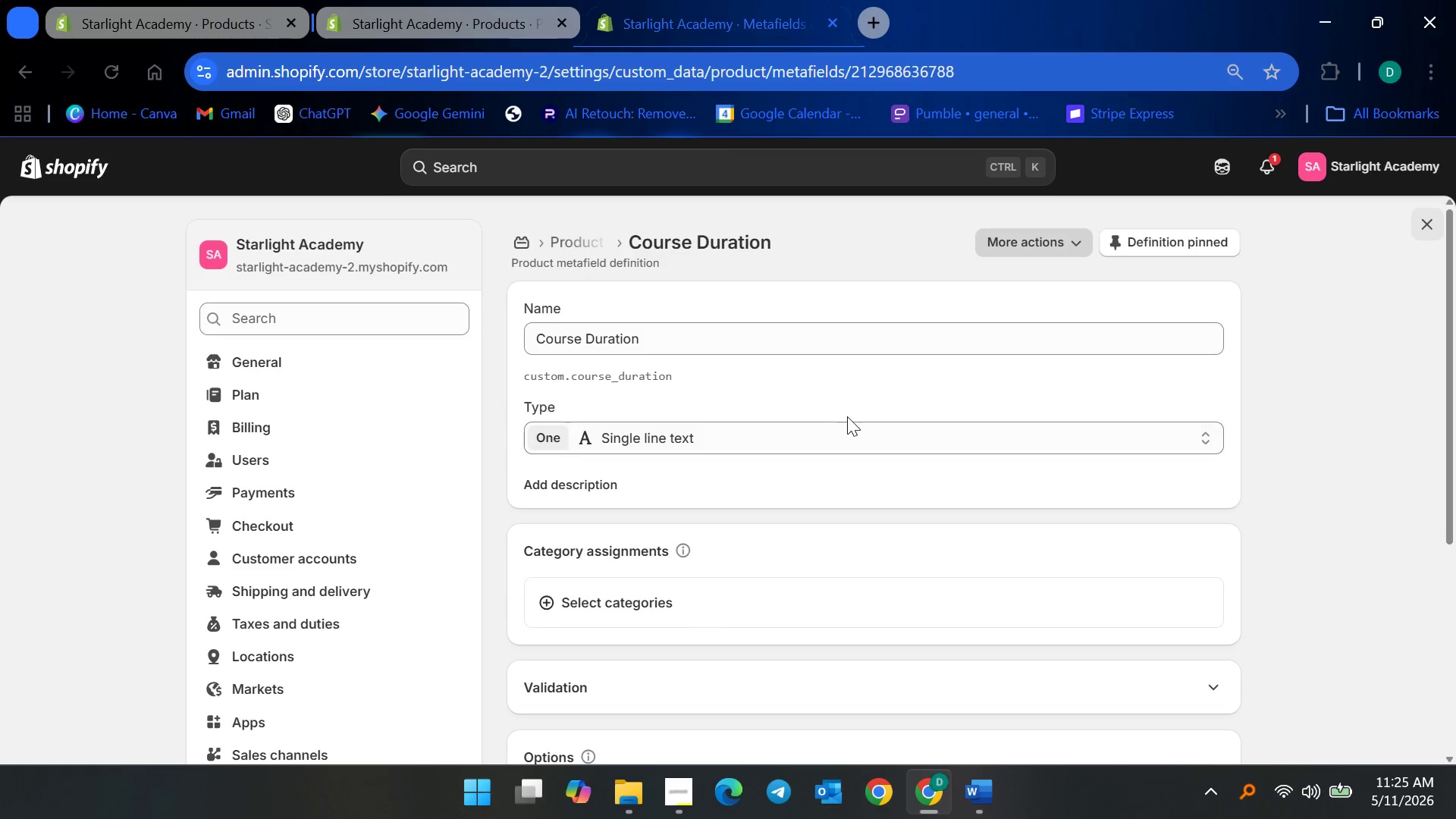 
wait(5.71)
 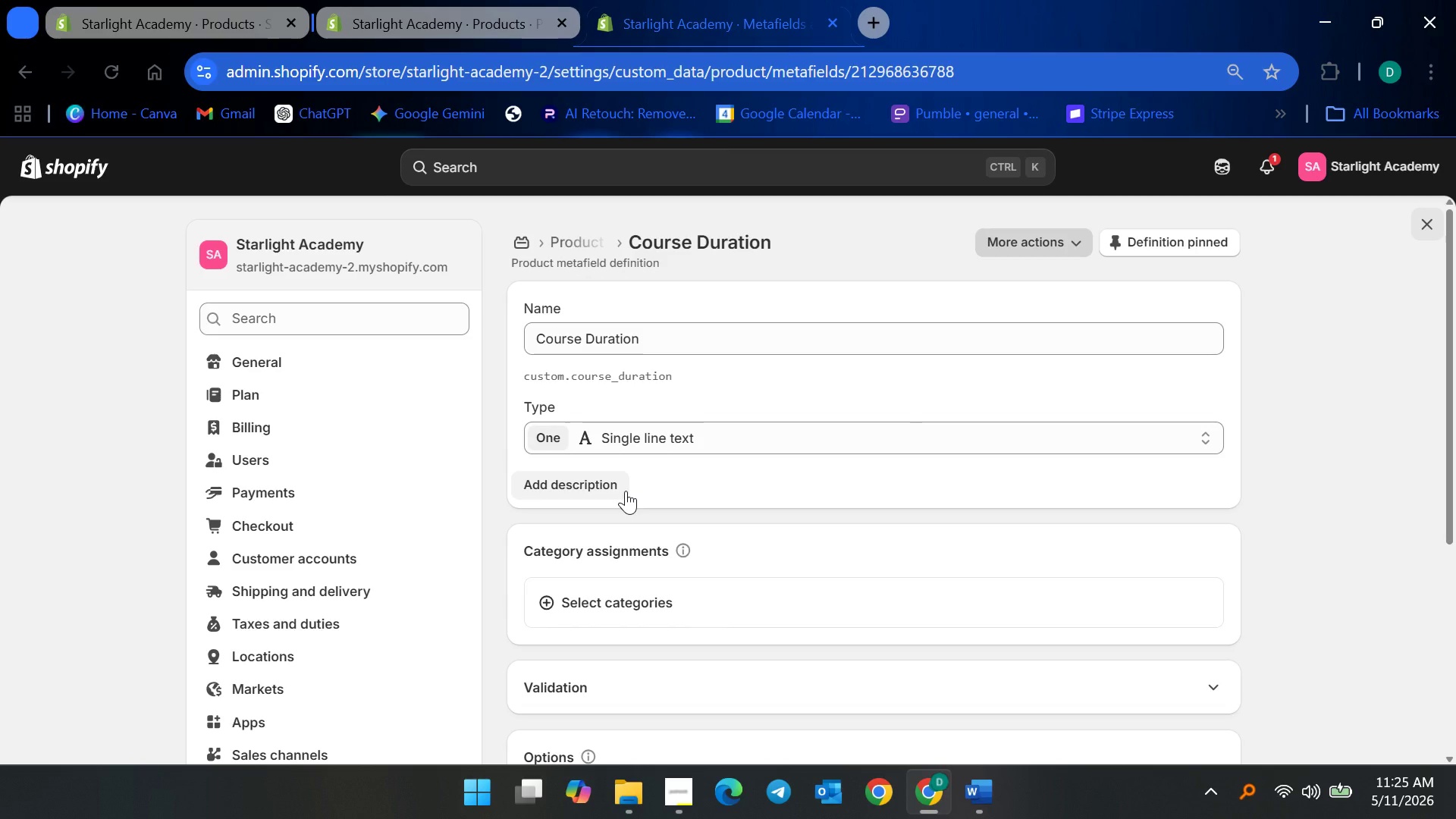 
left_click([847, 422])
 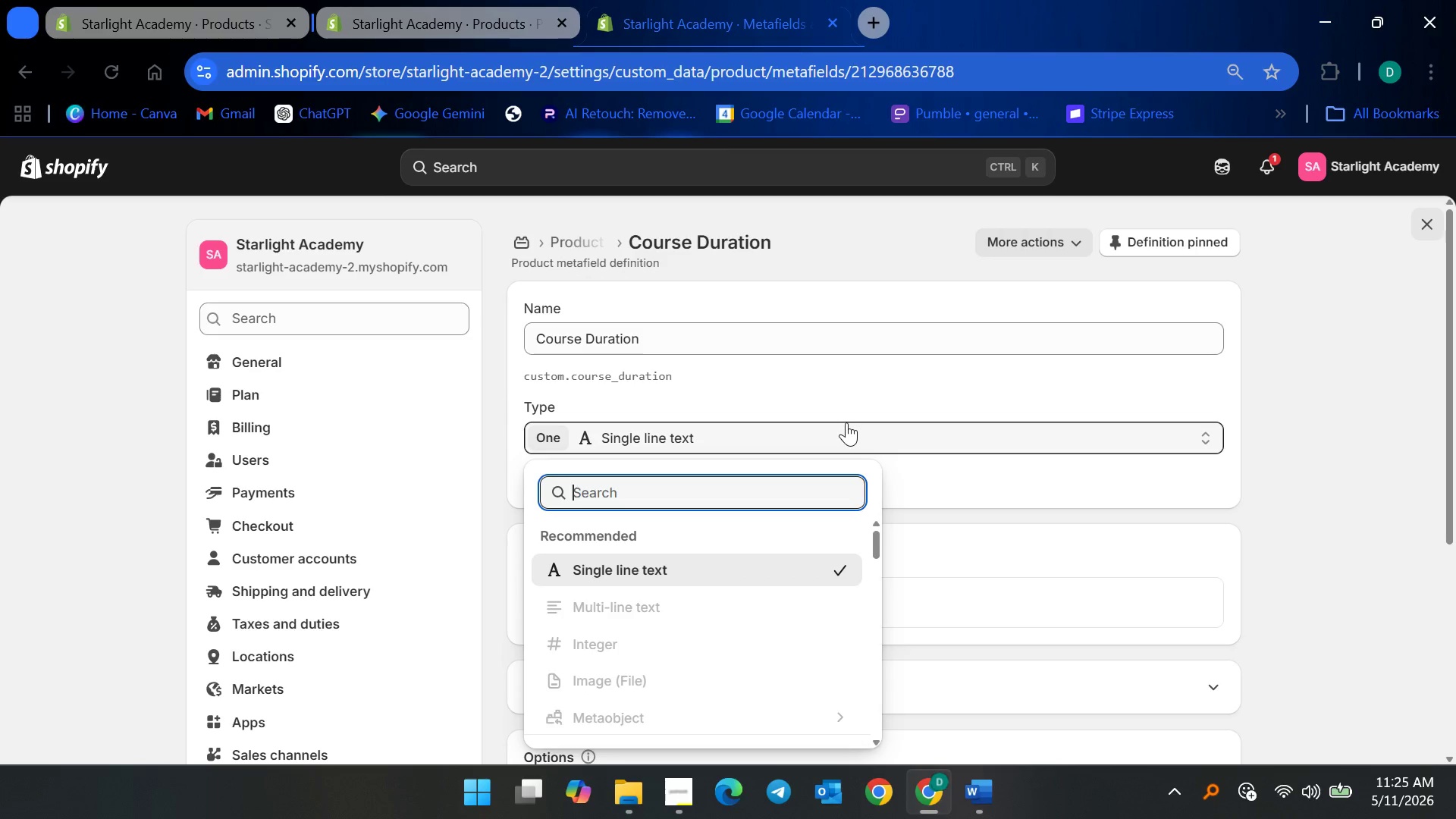 
left_click([846, 422])
 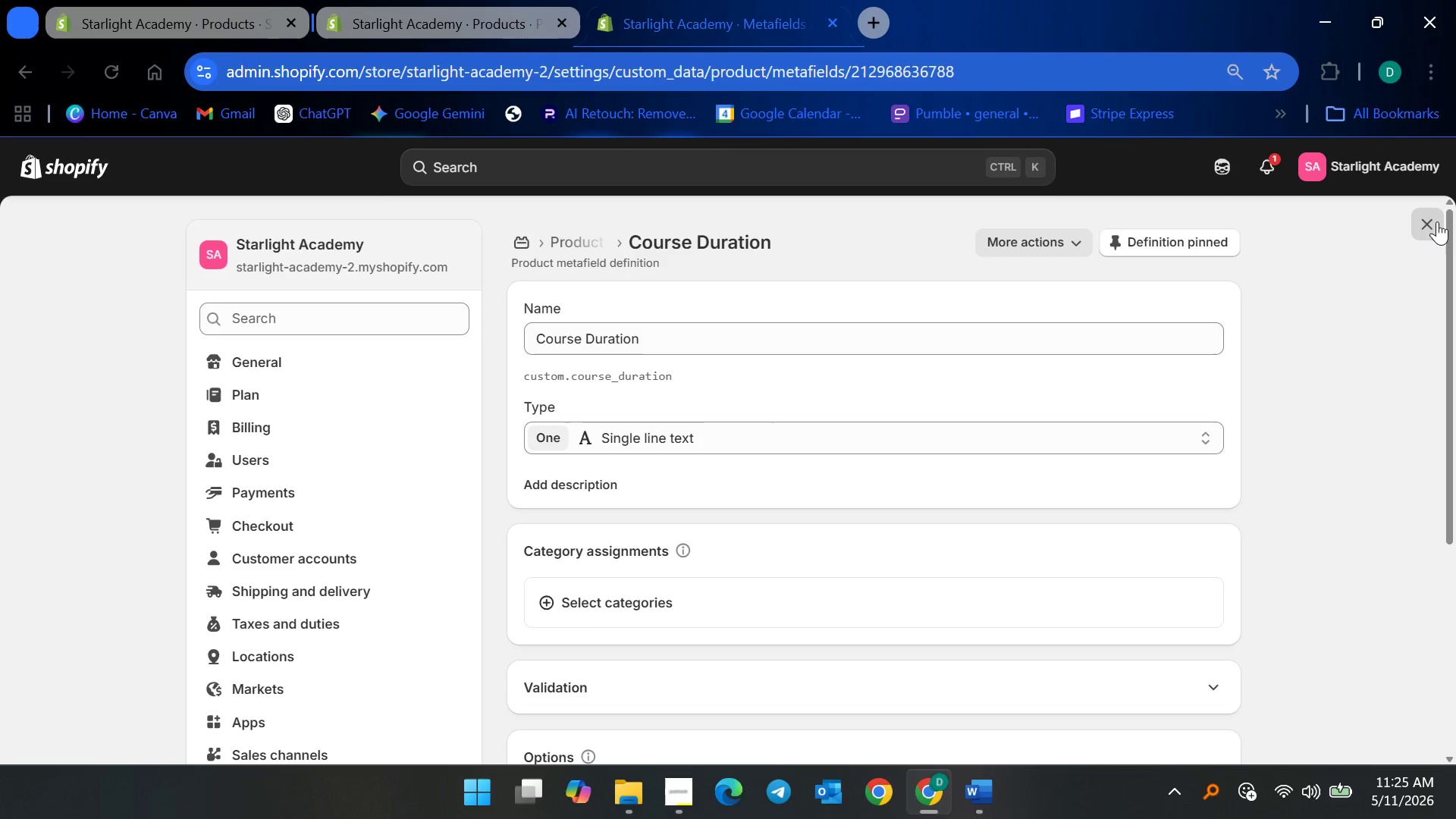 
left_click([1437, 221])
 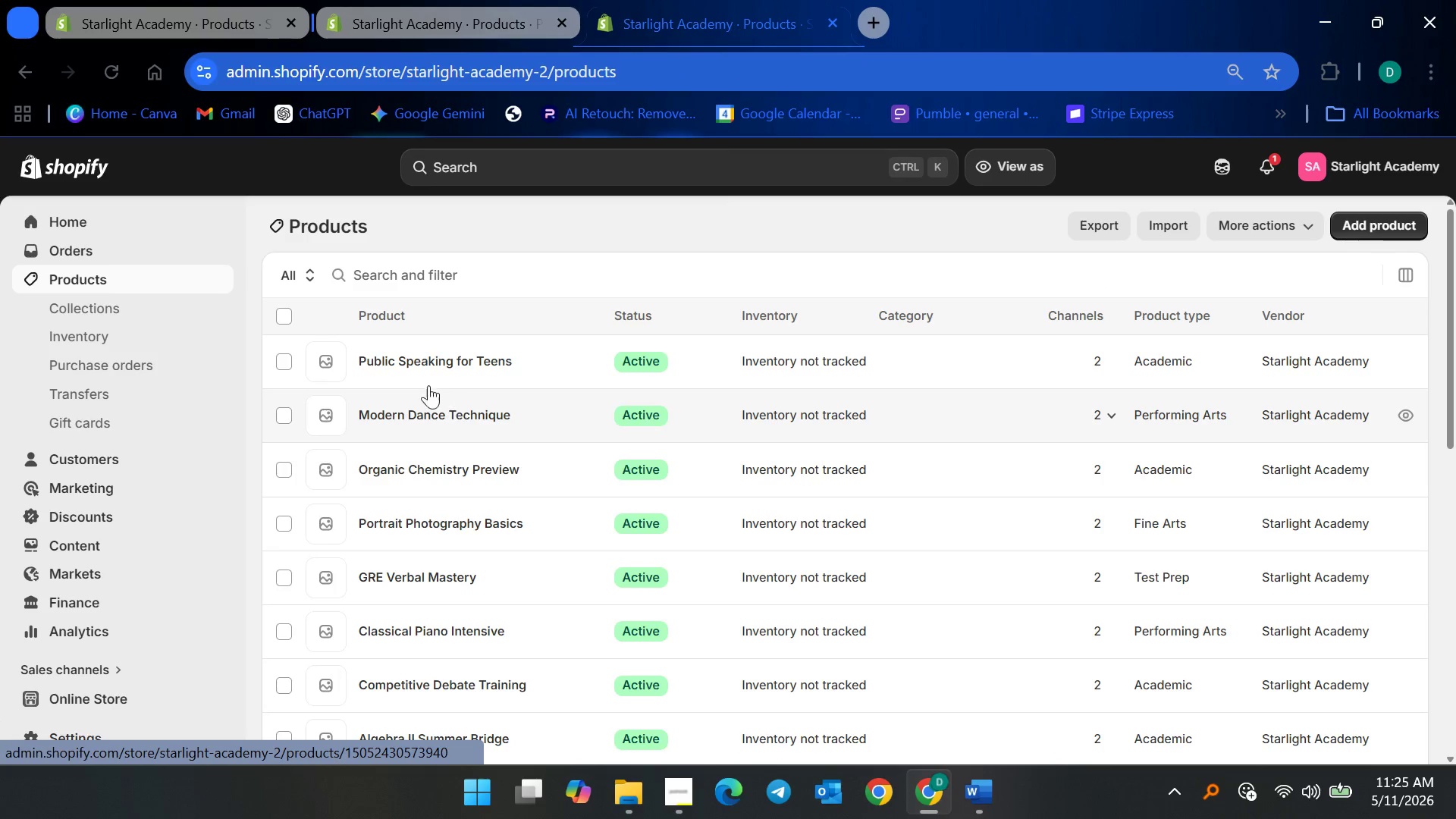 
left_click([293, 319])
 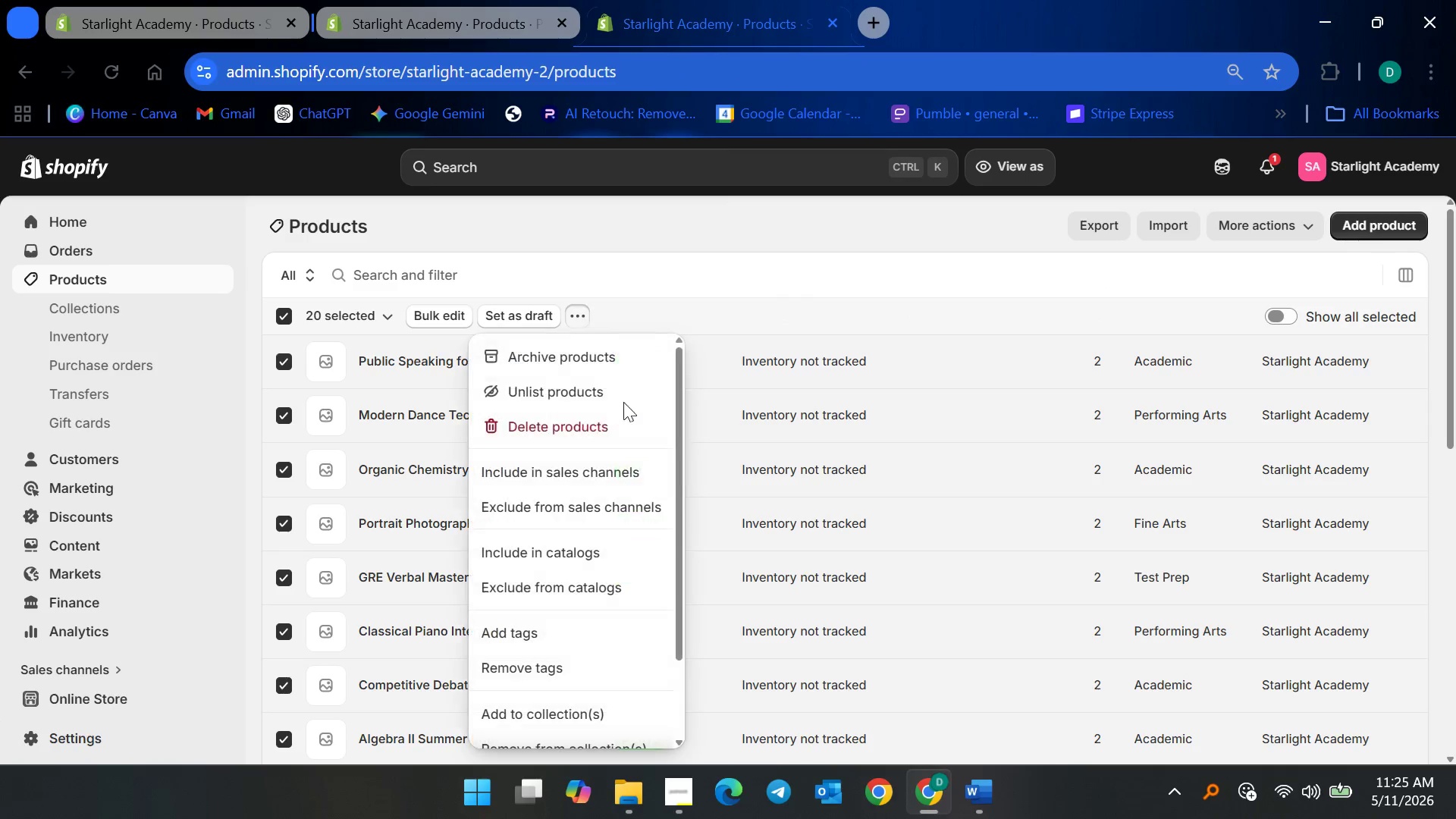 
left_click([586, 422])
 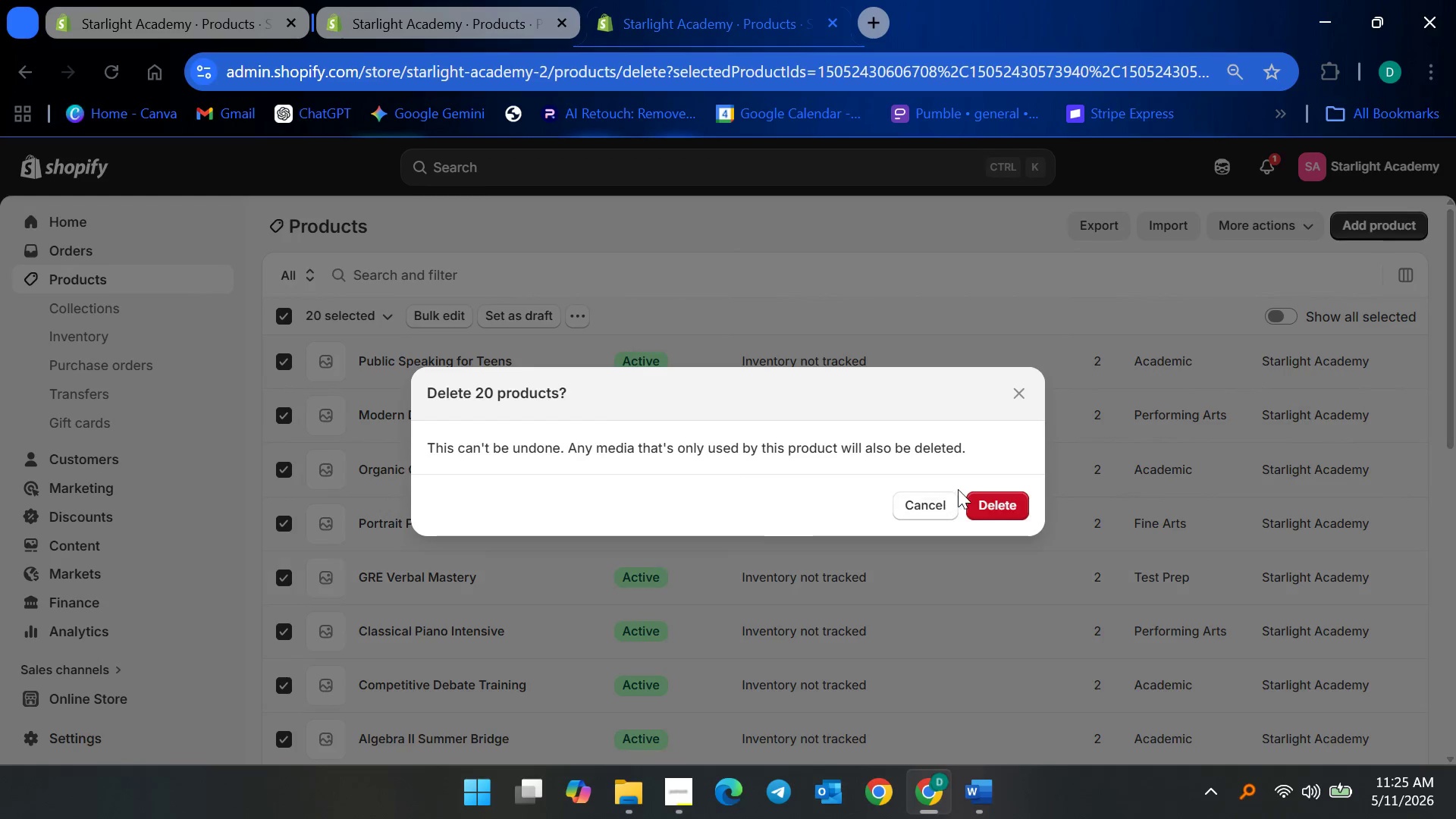 
left_click([1012, 496])
 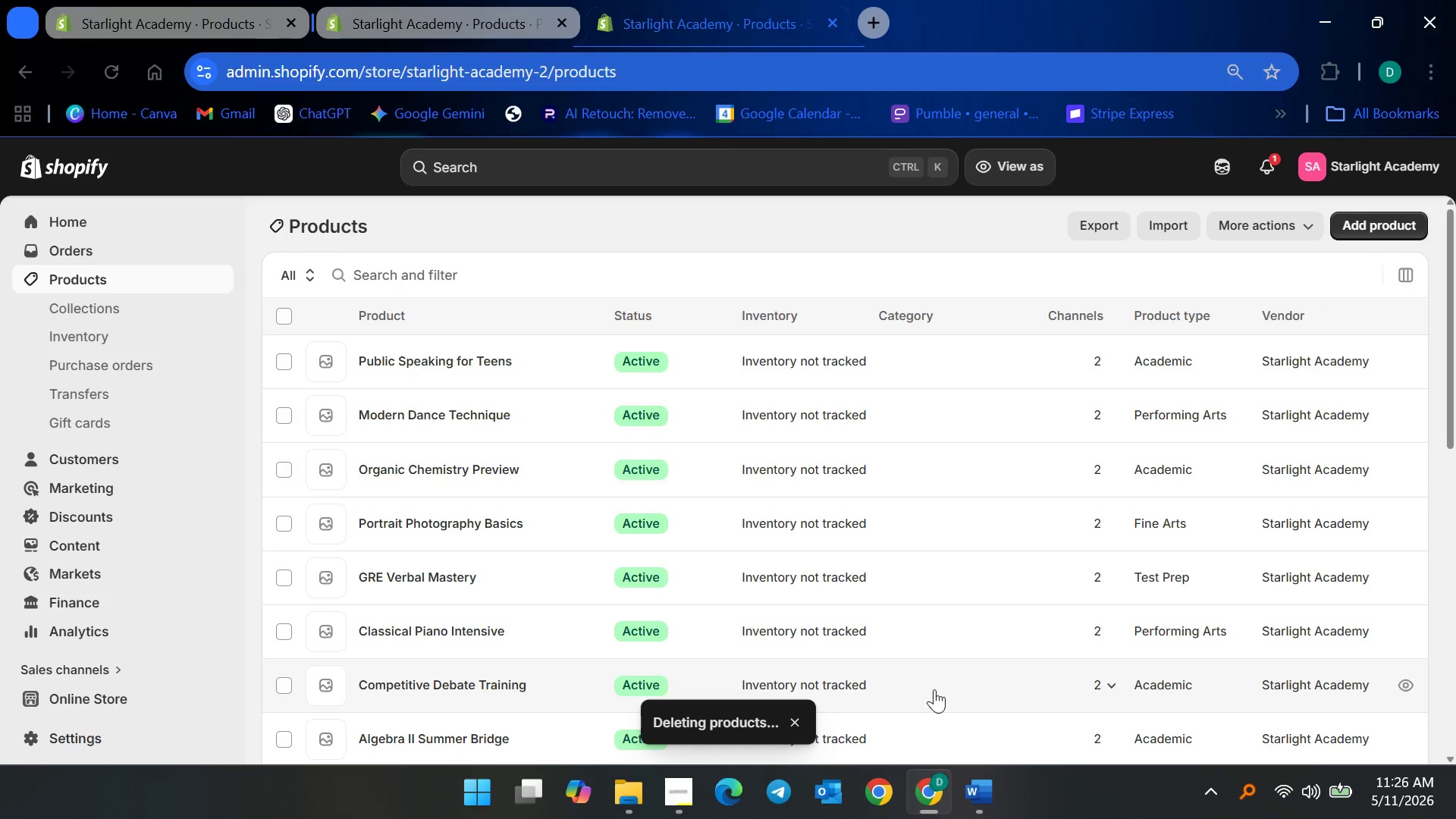 
left_click([977, 789])
 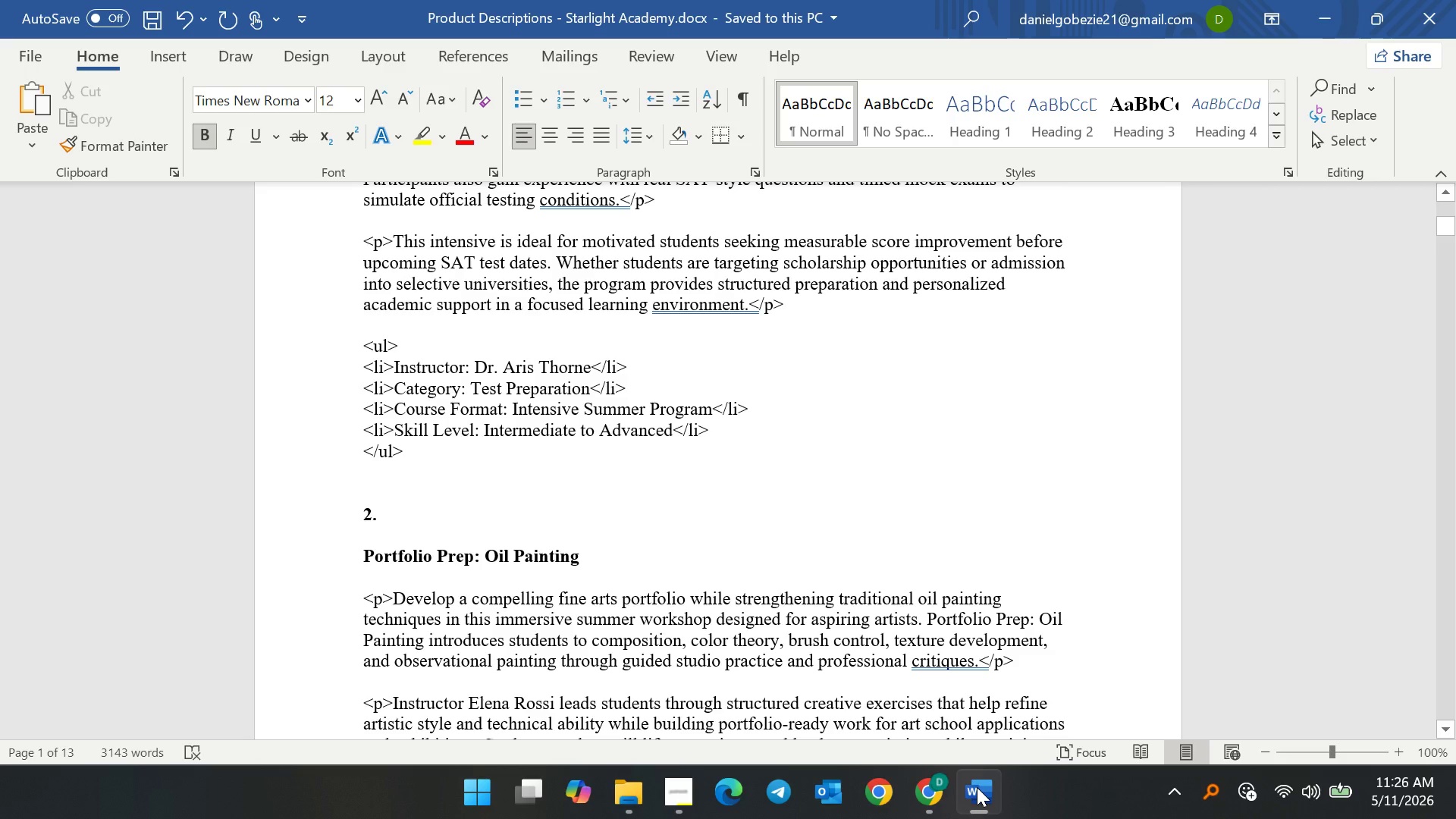 
left_click([977, 786])
 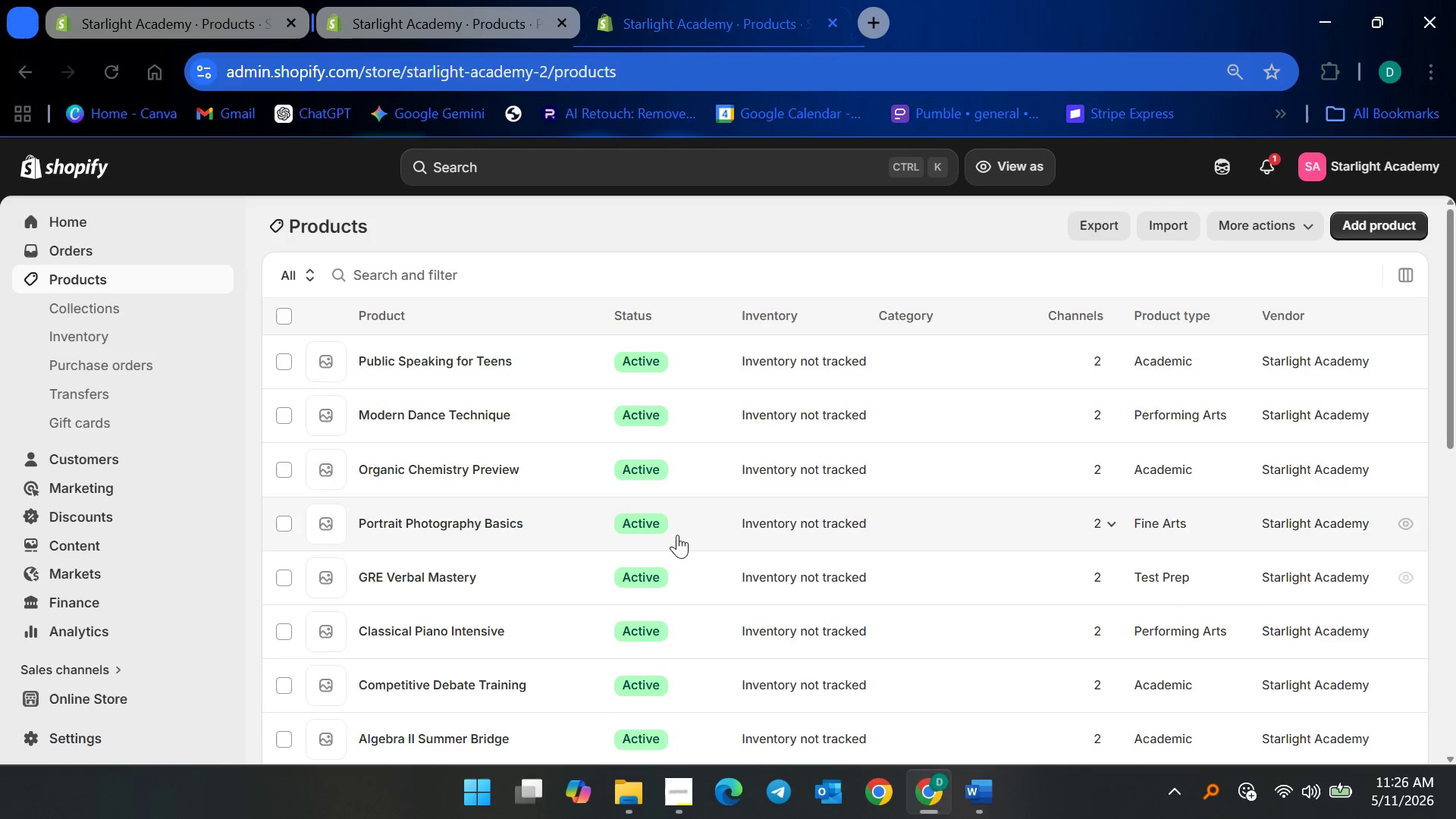 
scroll: coordinate [670, 648], scroll_direction: up, amount: 4.0
 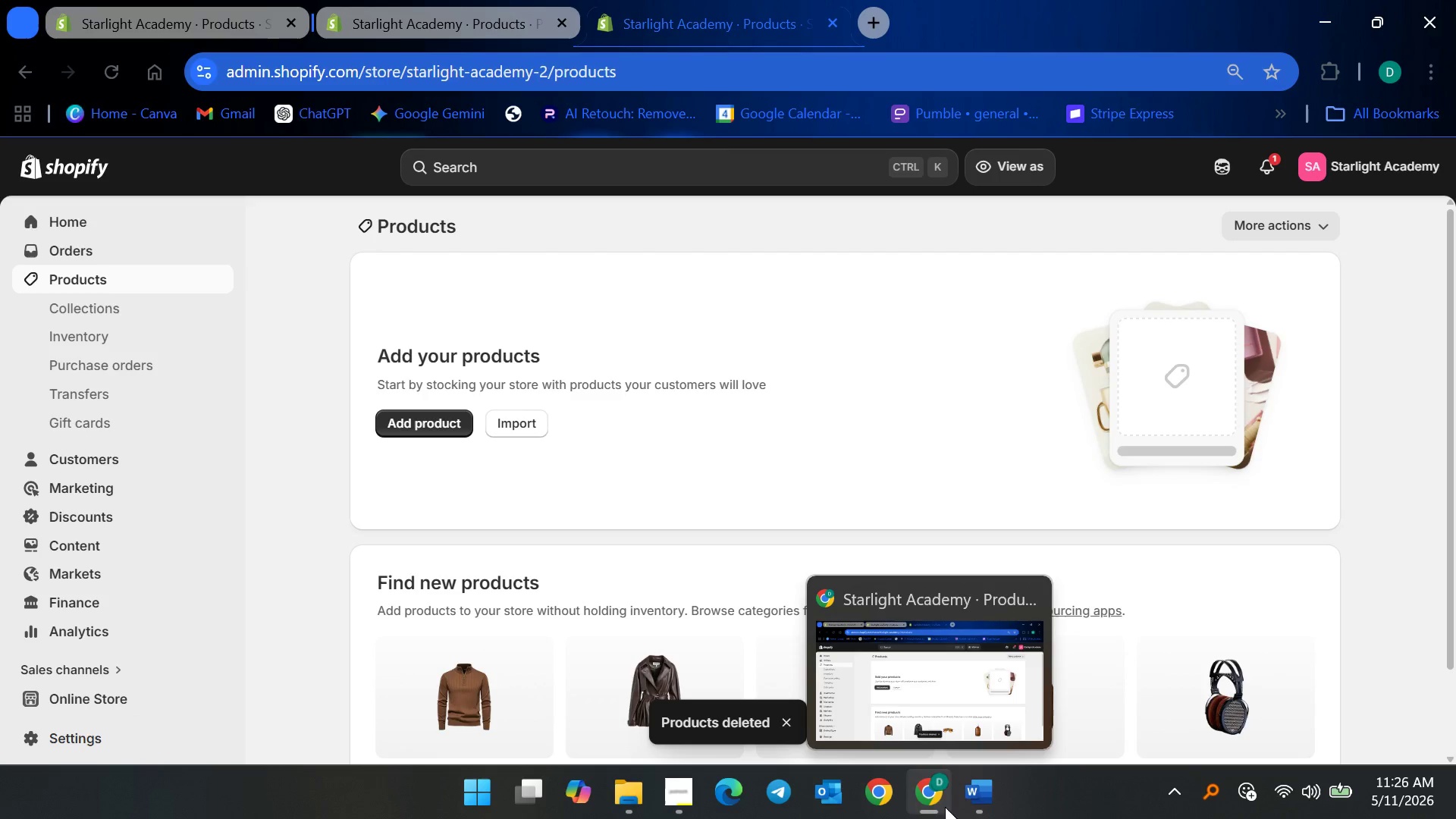 
left_click([626, 793])
 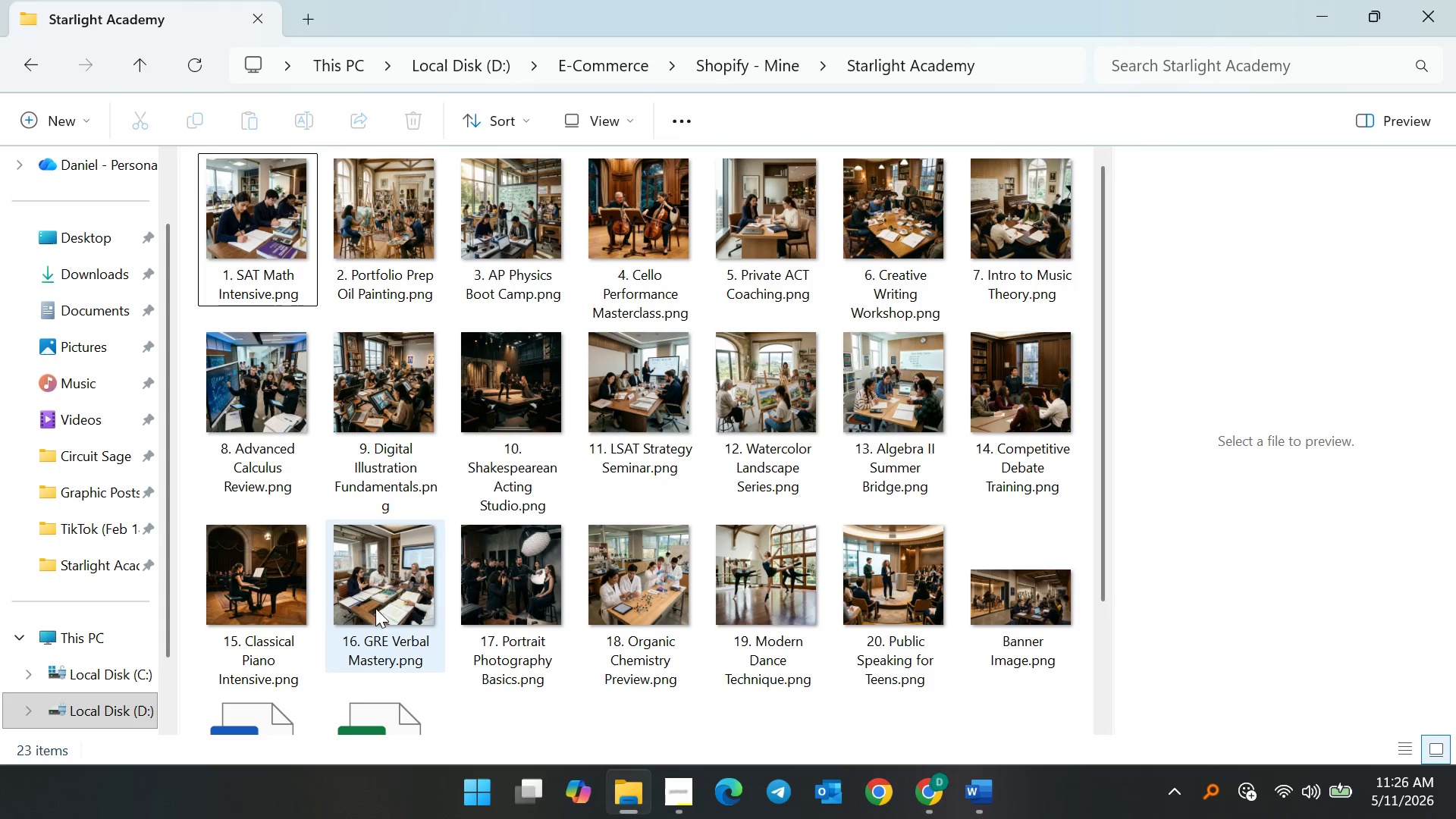 
scroll: coordinate [346, 702], scroll_direction: down, amount: 6.0
 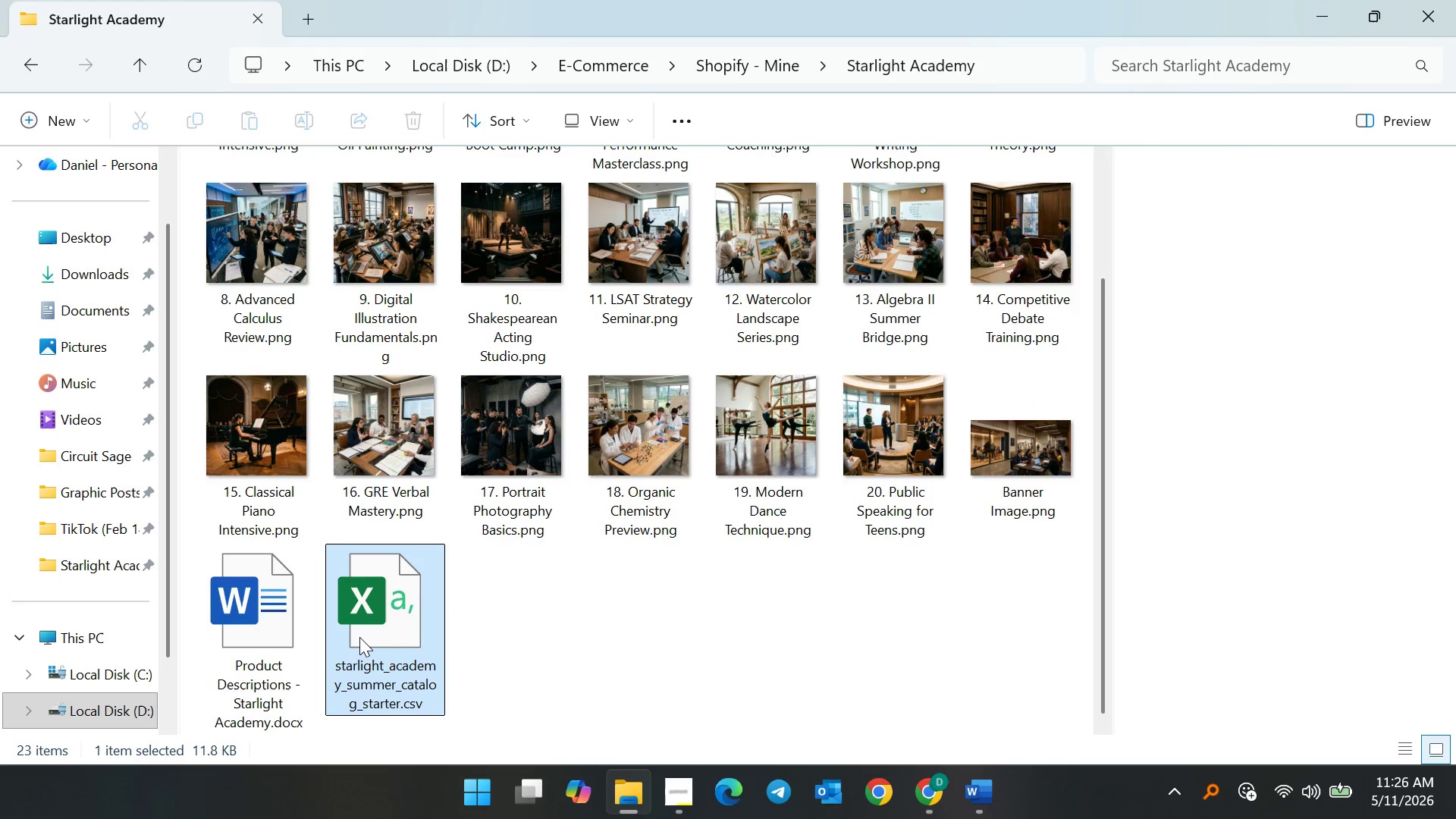 
double_click([359, 637])
 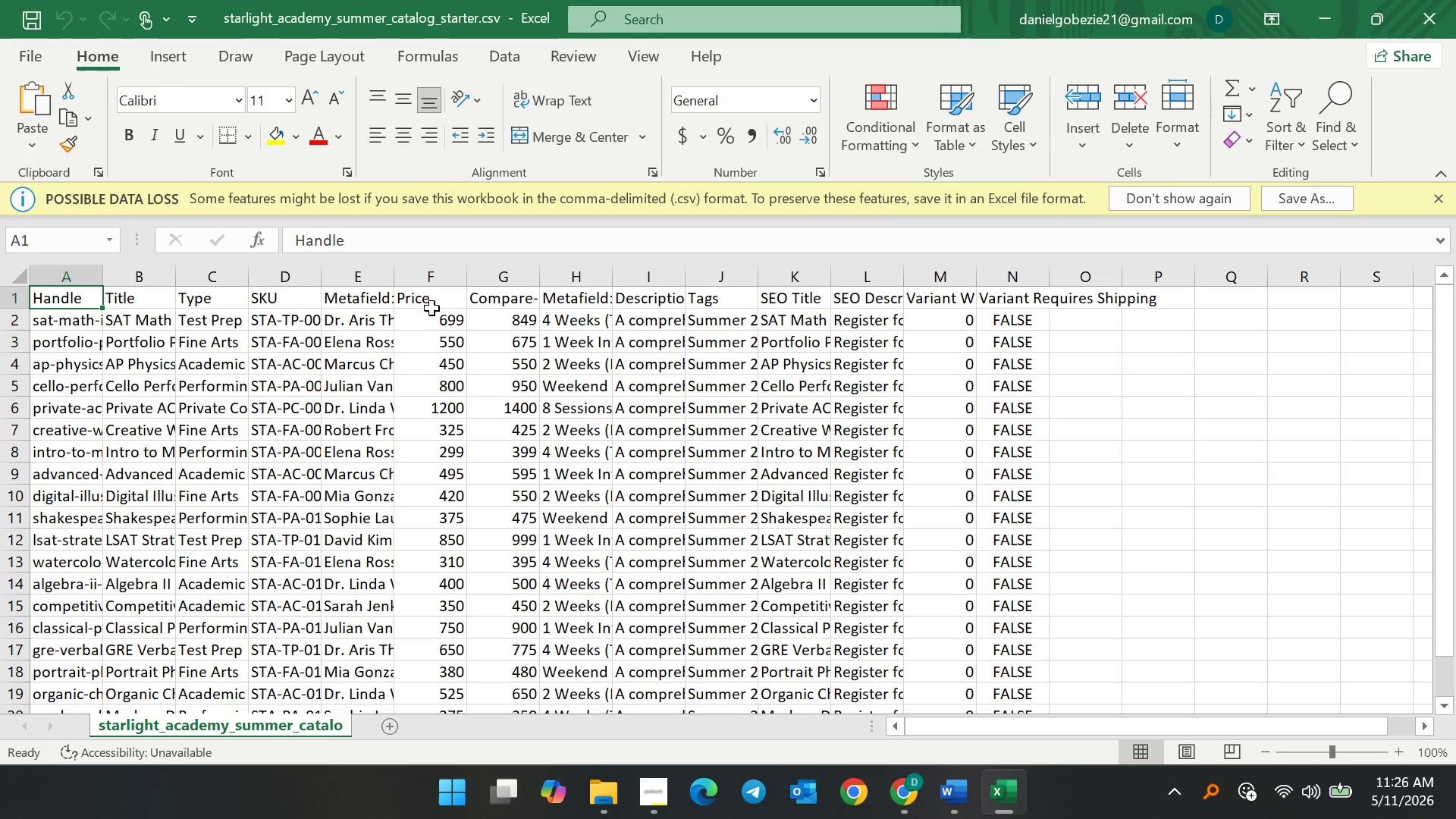 
wait(5.16)
 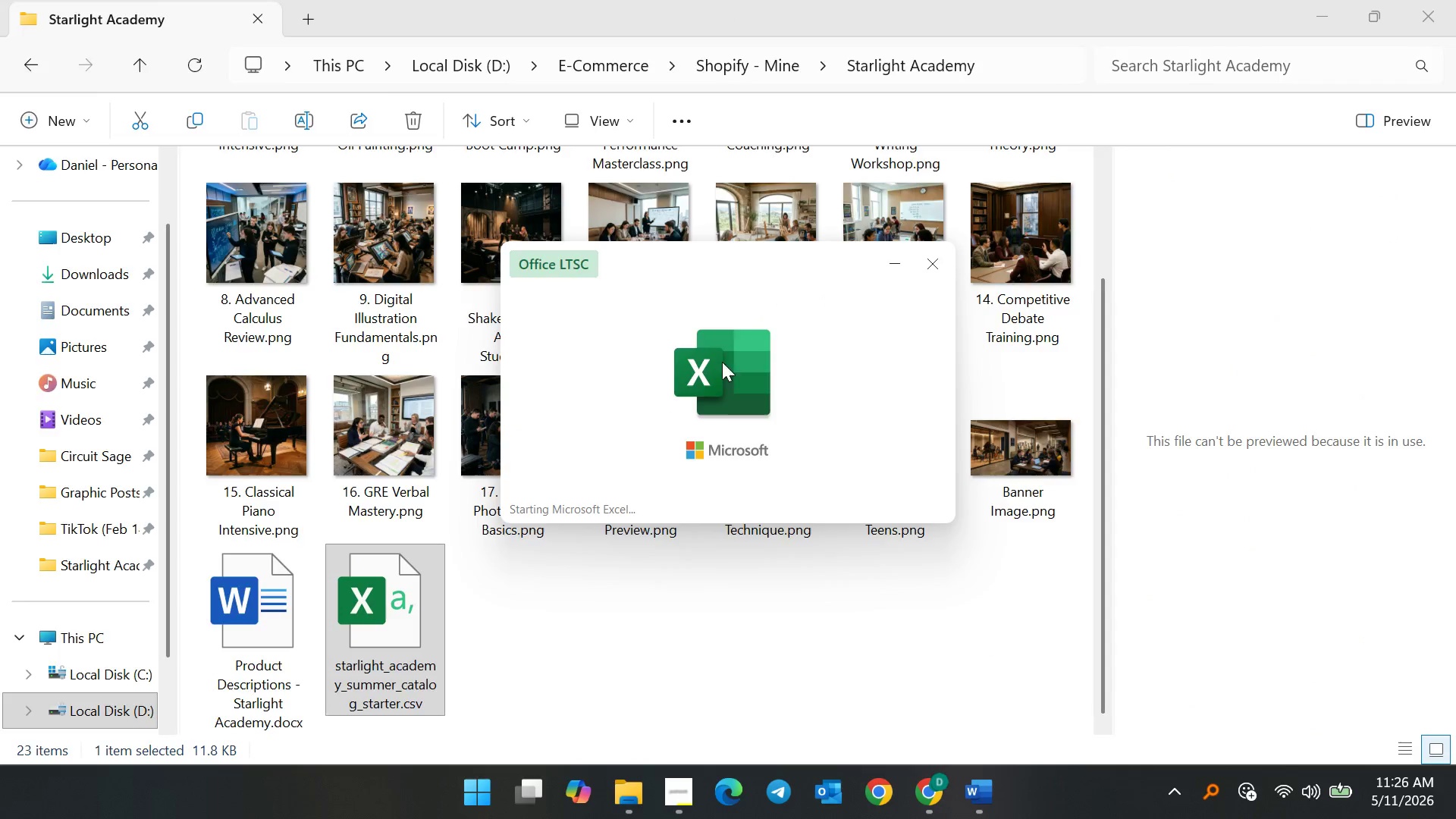 
double_click([372, 302])
 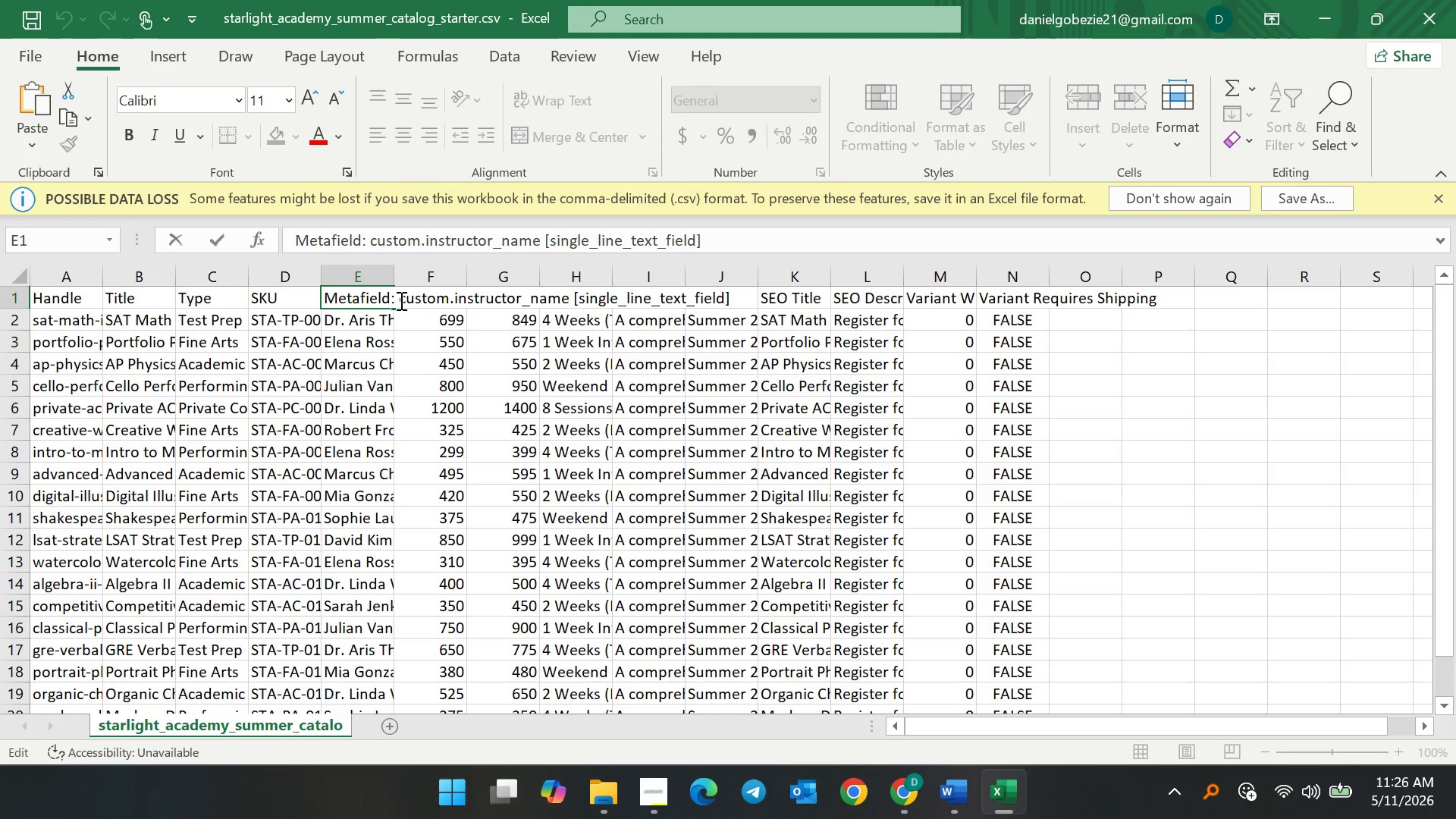 
left_click([400, 300])
 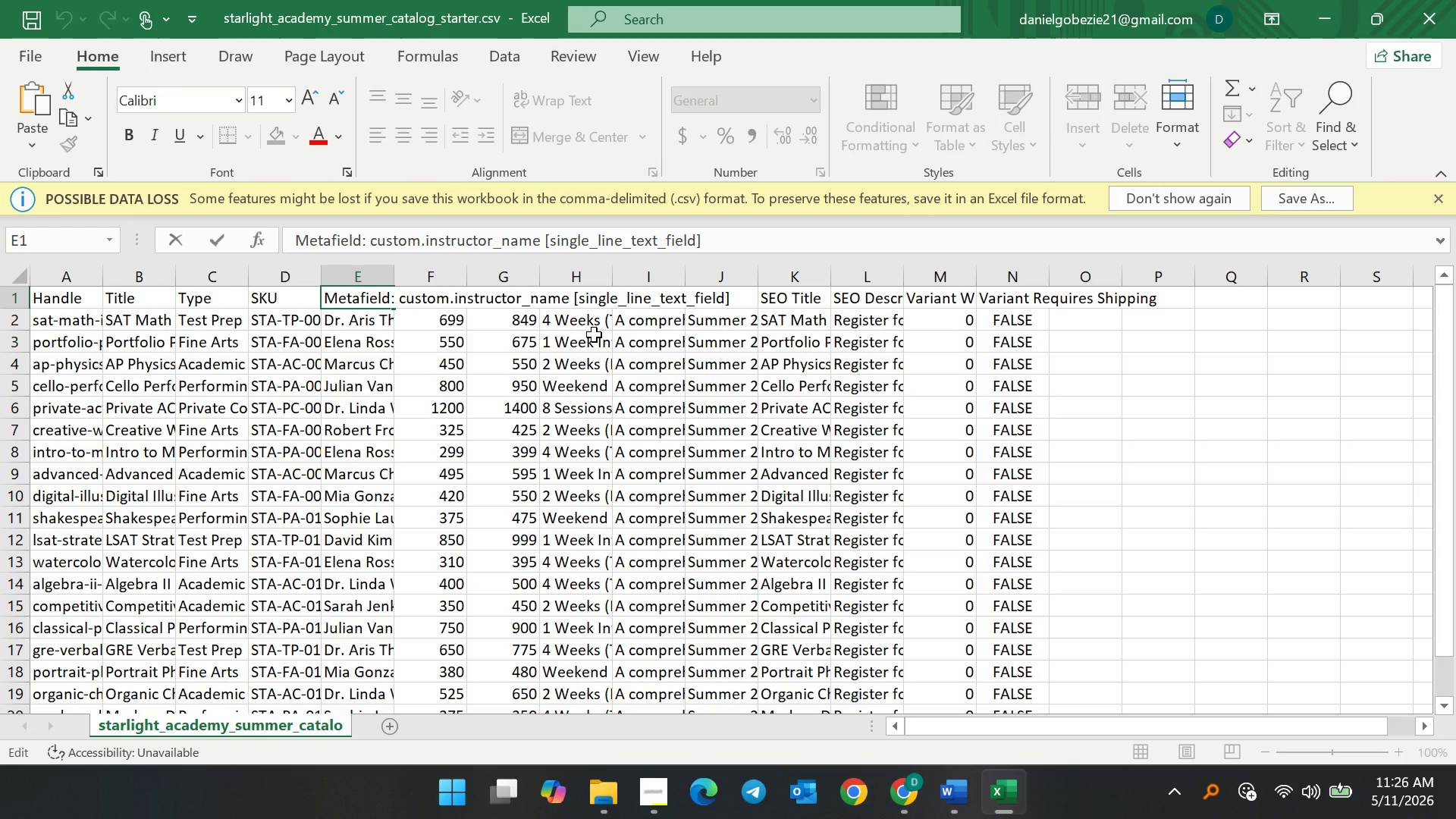 
key(Backspace)
 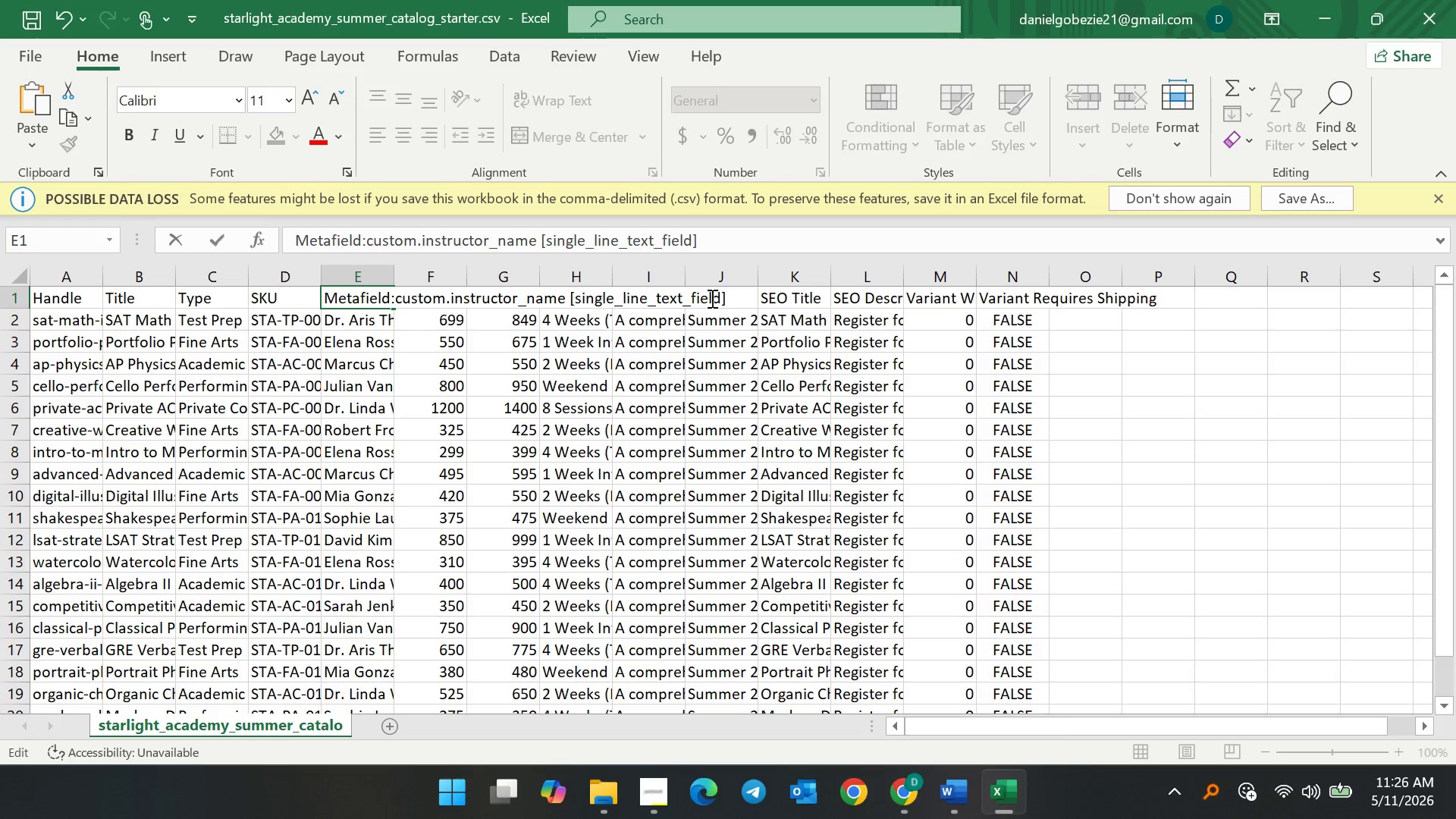 
left_click([814, 309])
 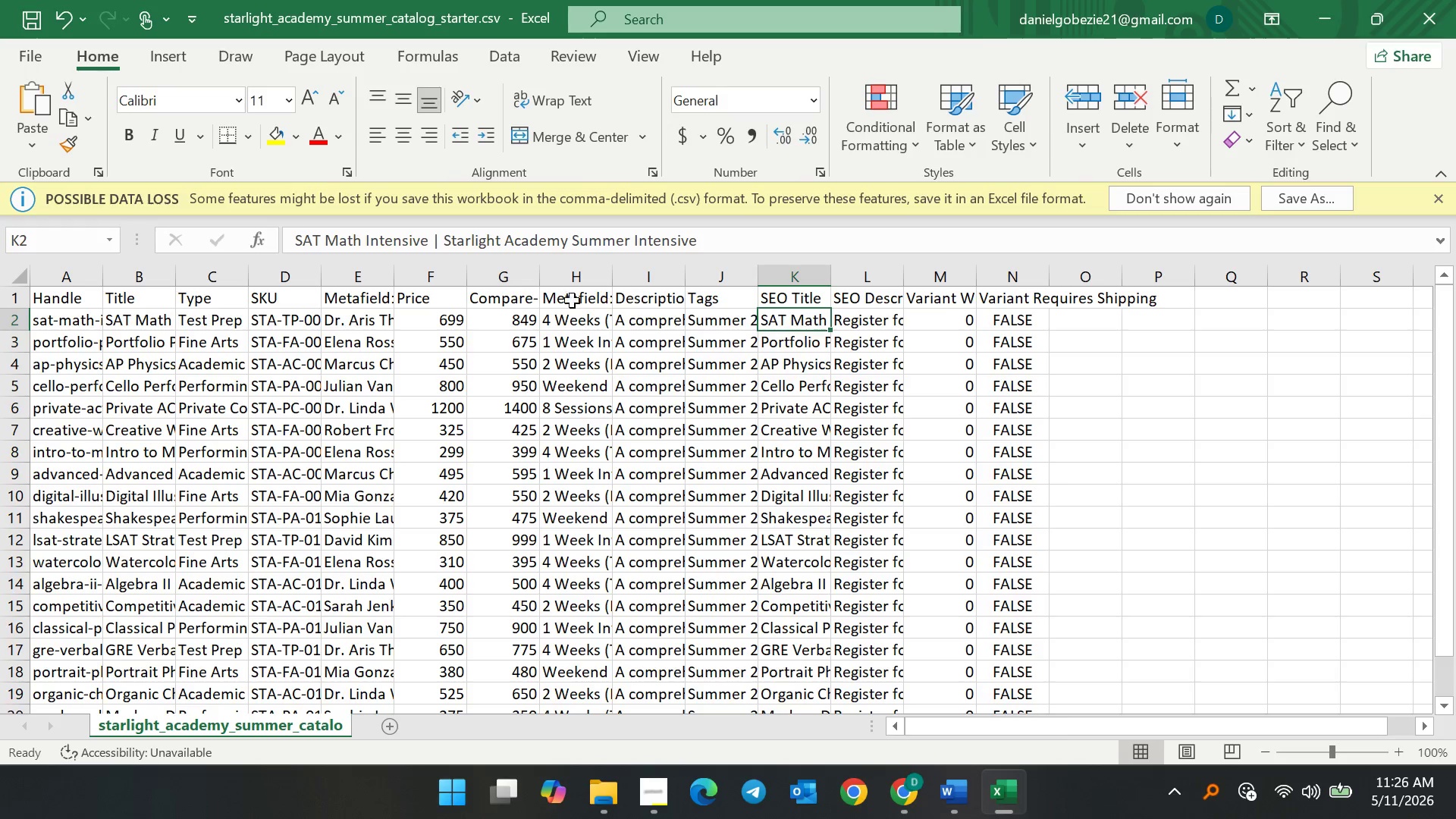 
double_click([563, 300])
 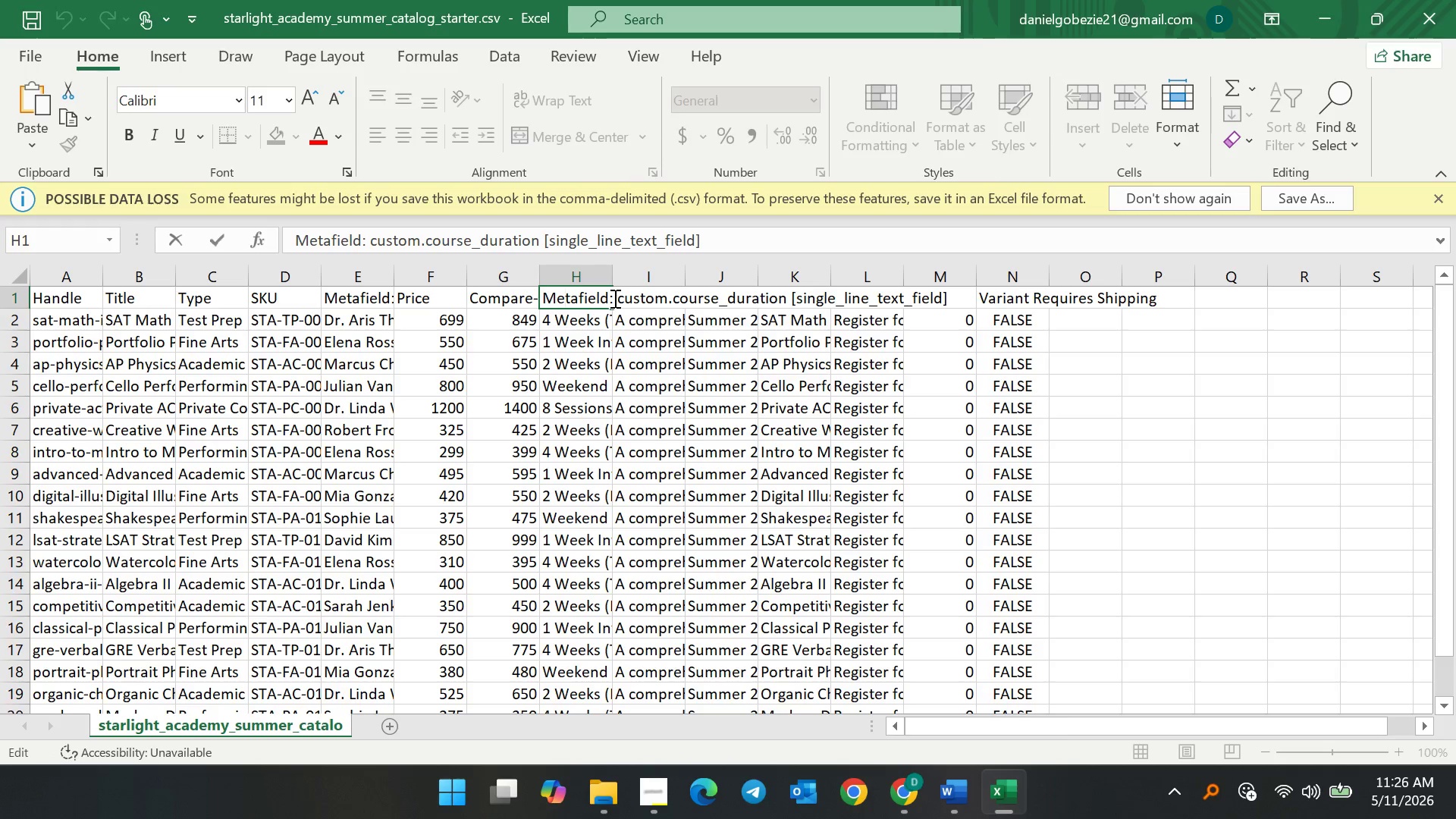 
left_click([619, 298])
 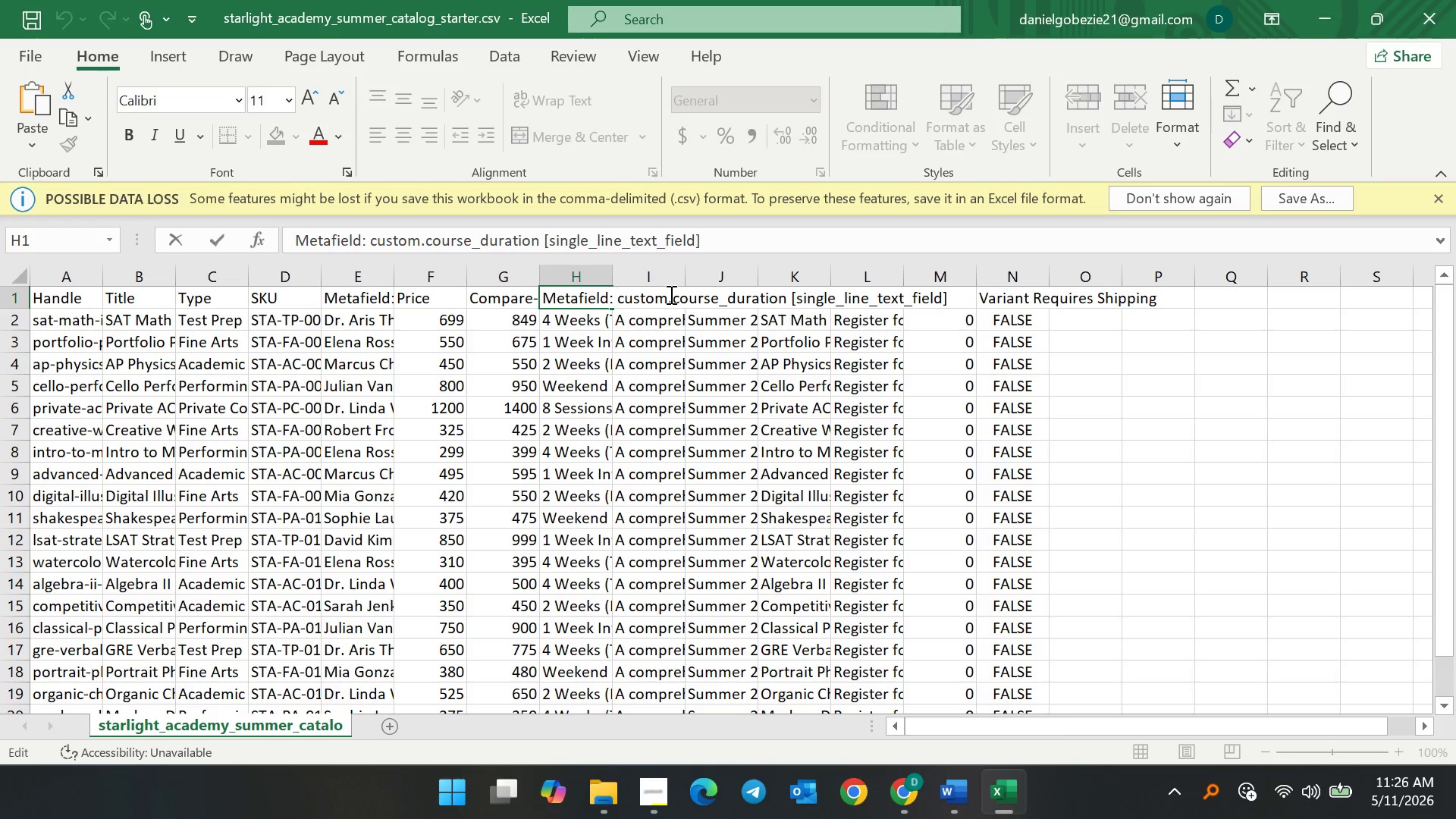 
key(Backspace)
 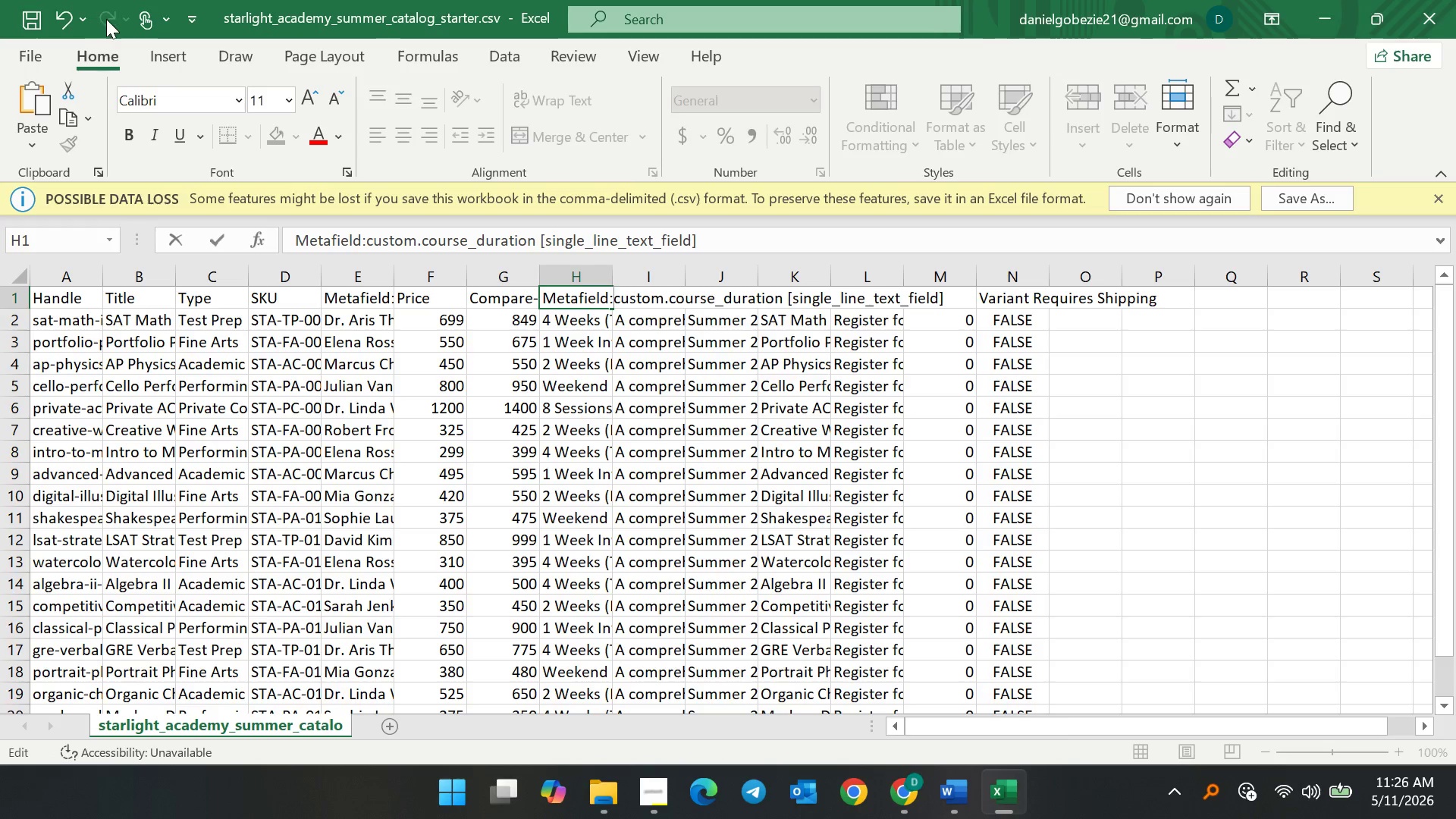 
left_click([20, 25])
 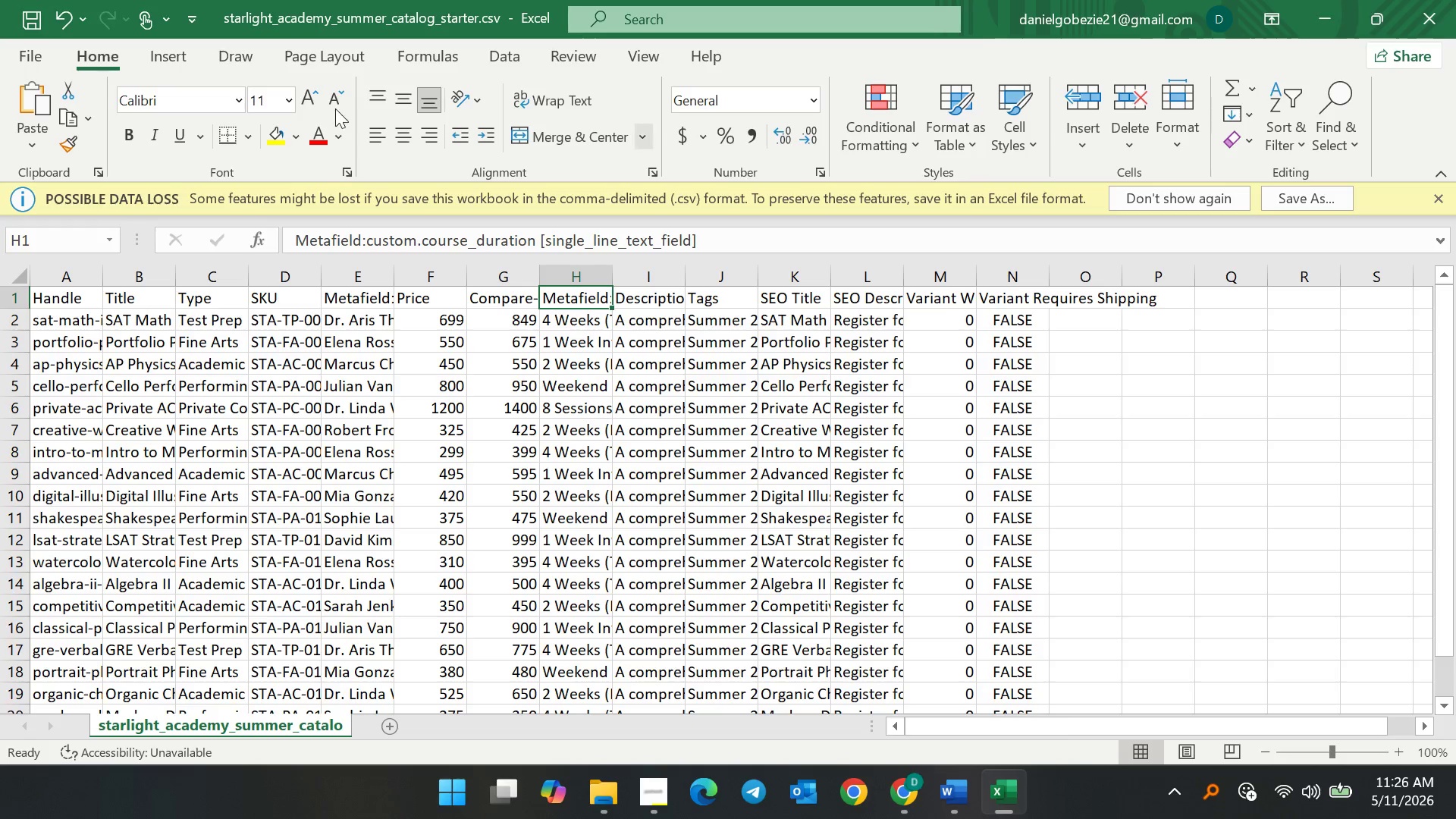 
left_click([24, 20])
 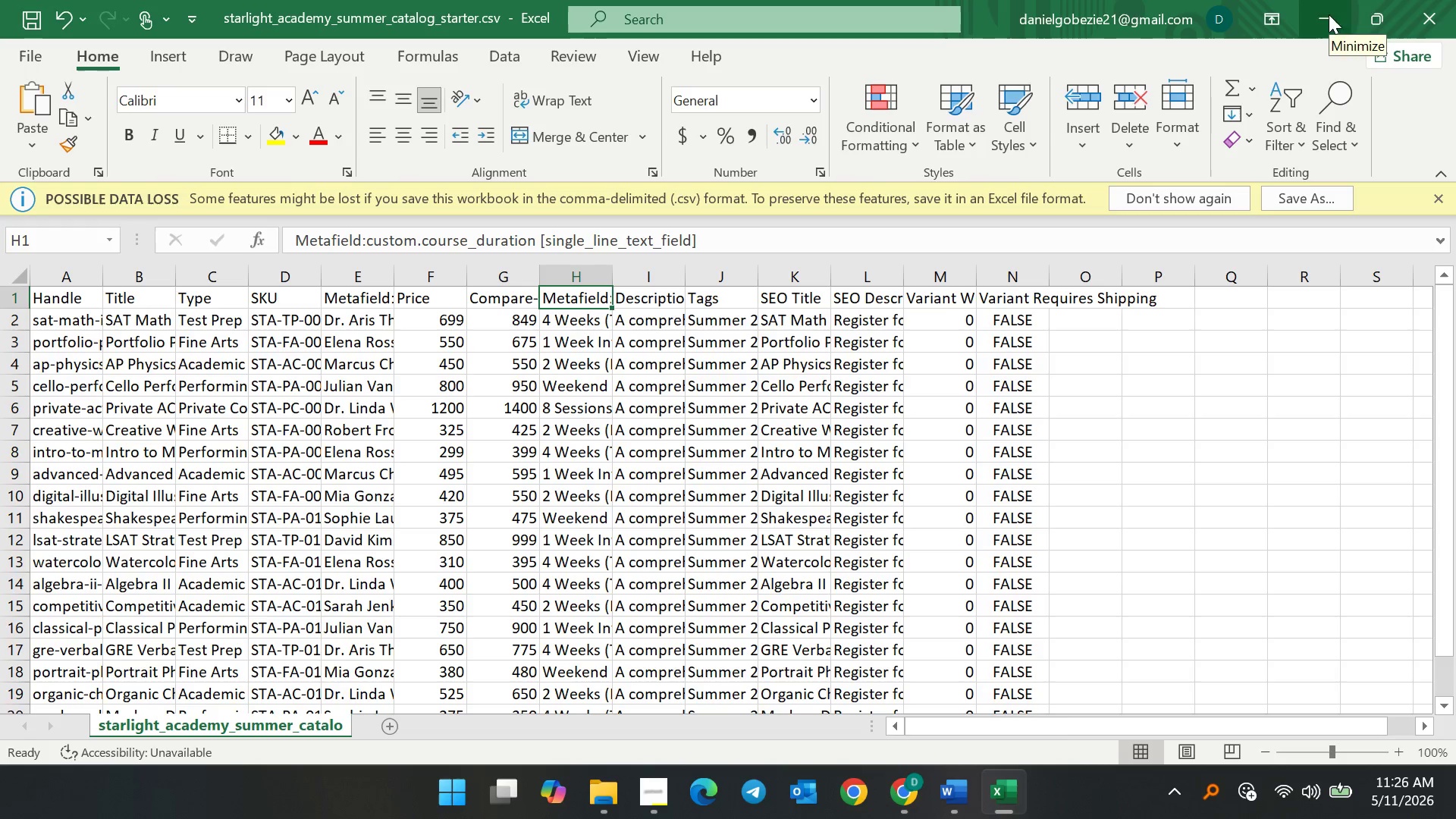 
left_click([1449, 14])
 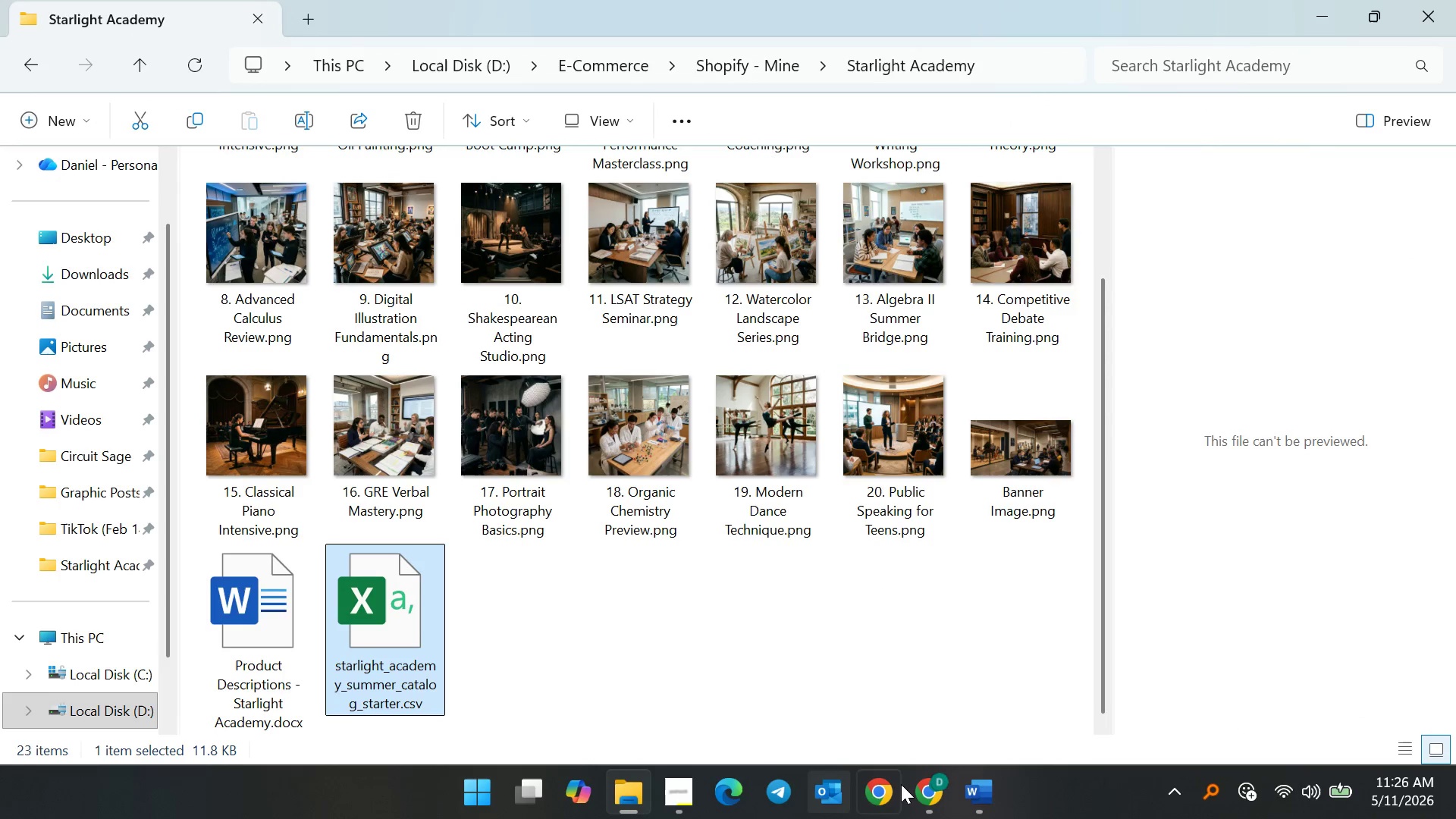 
left_click([928, 790])
 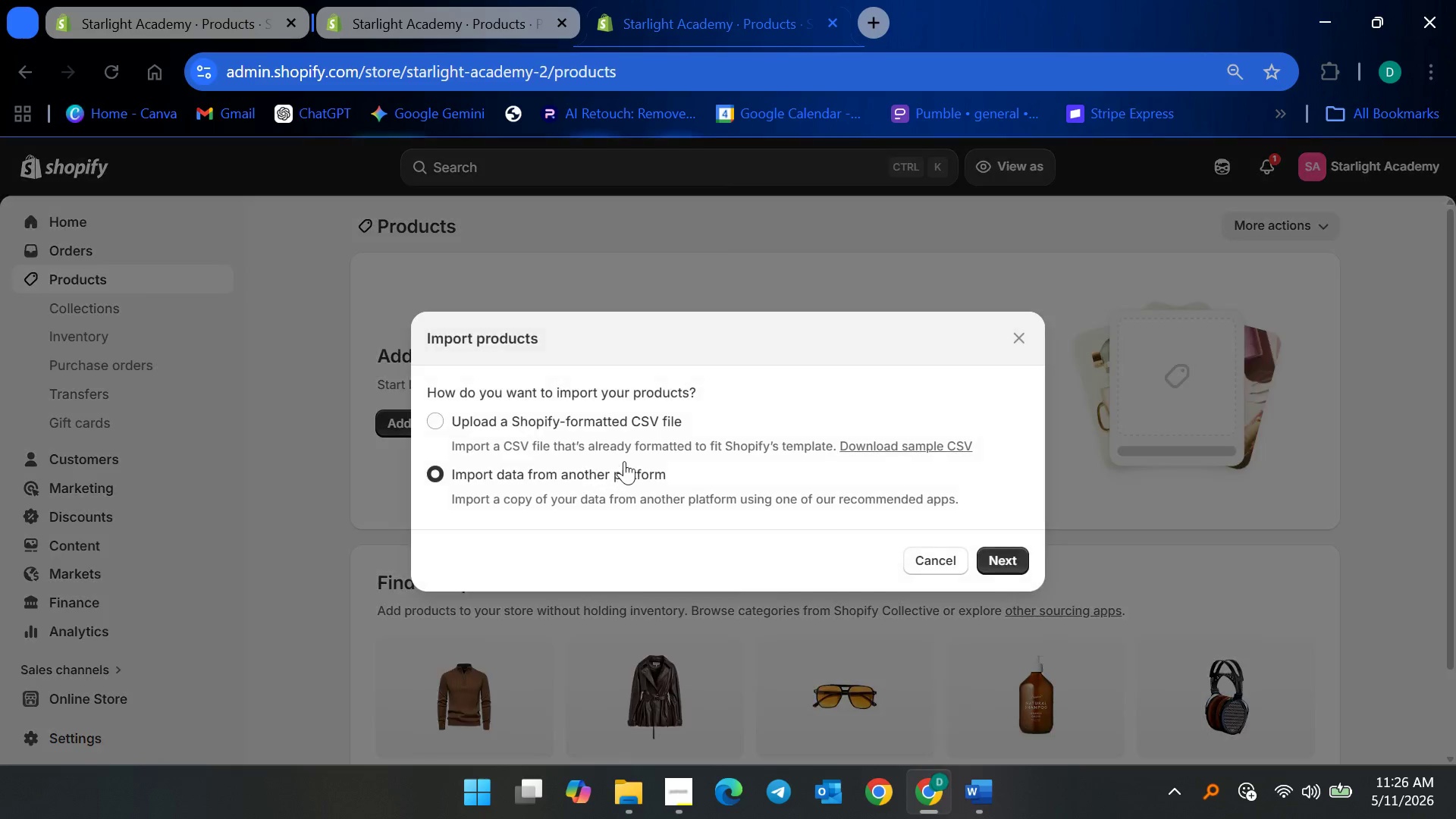 
left_click([562, 428])
 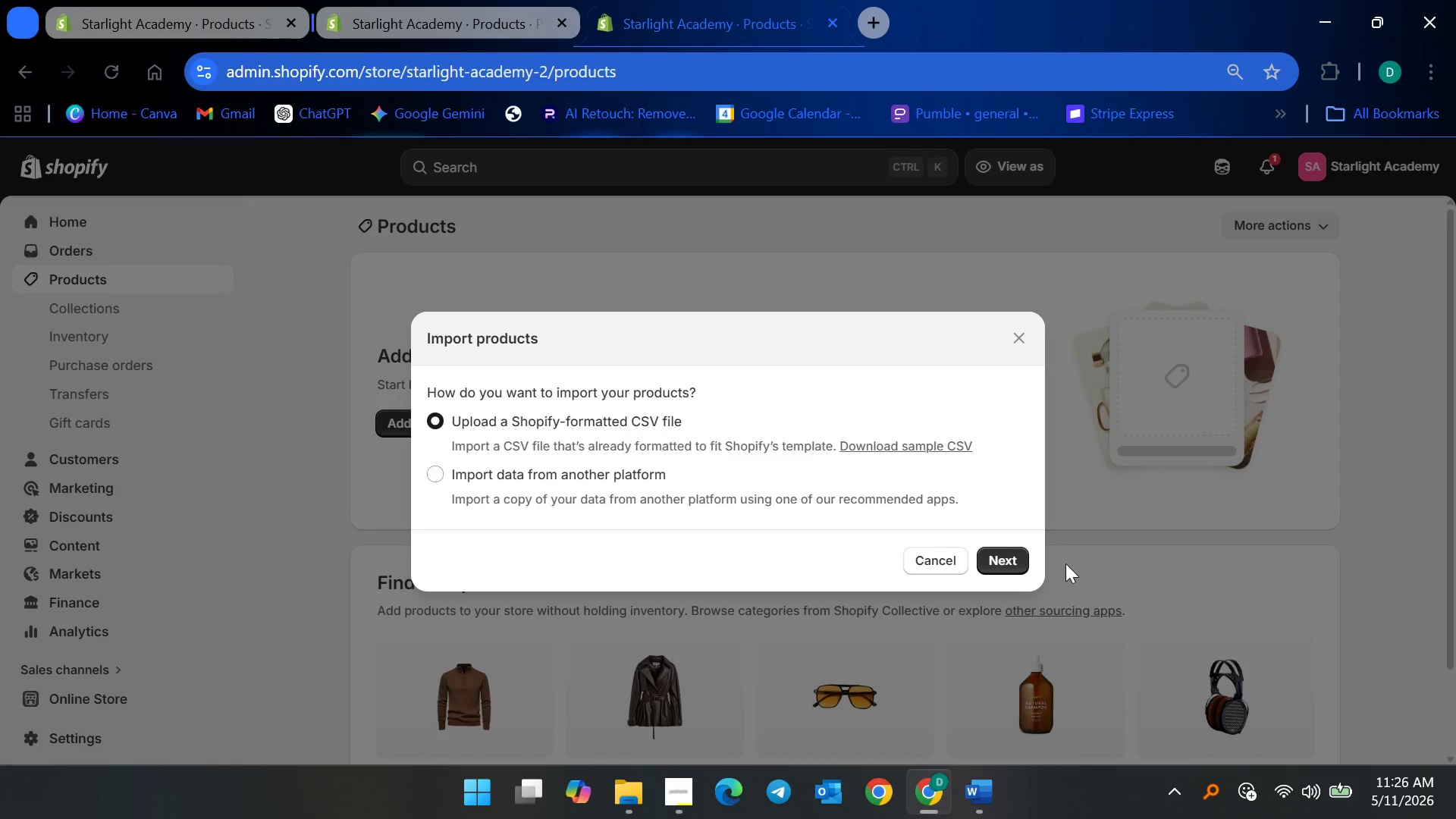 
left_click([1012, 566])
 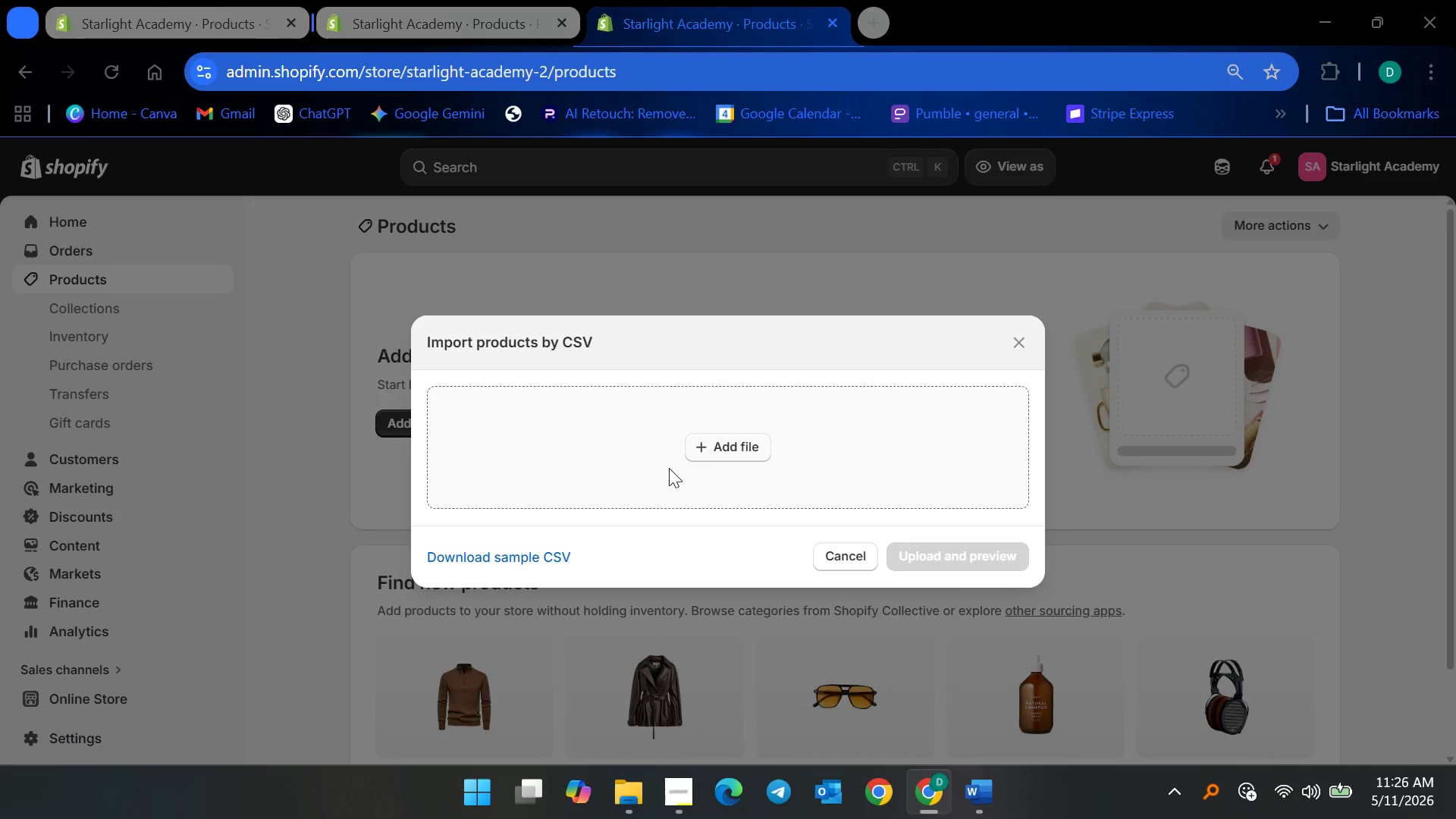 
left_click([761, 224])
 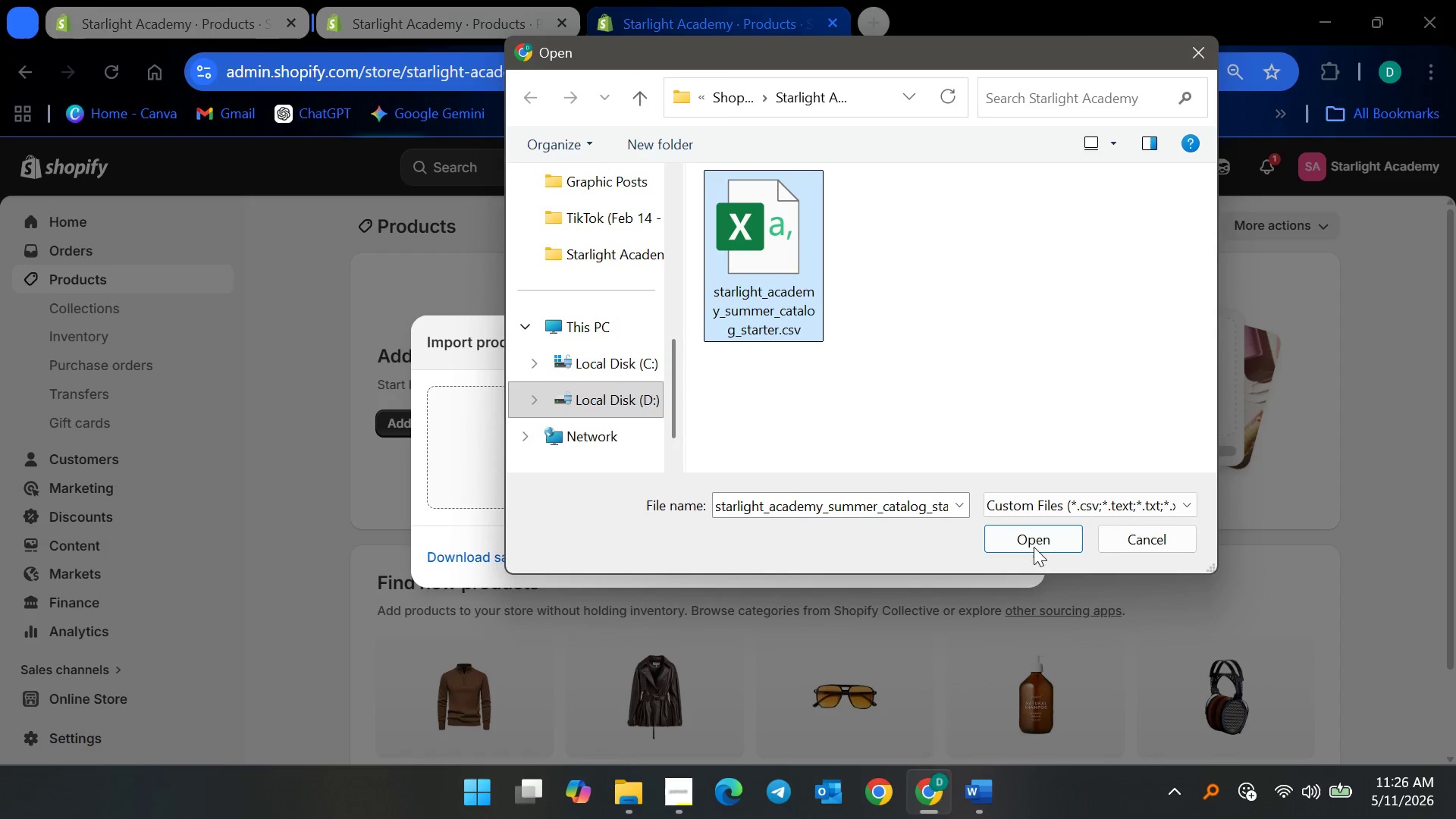 
left_click([1030, 533])
 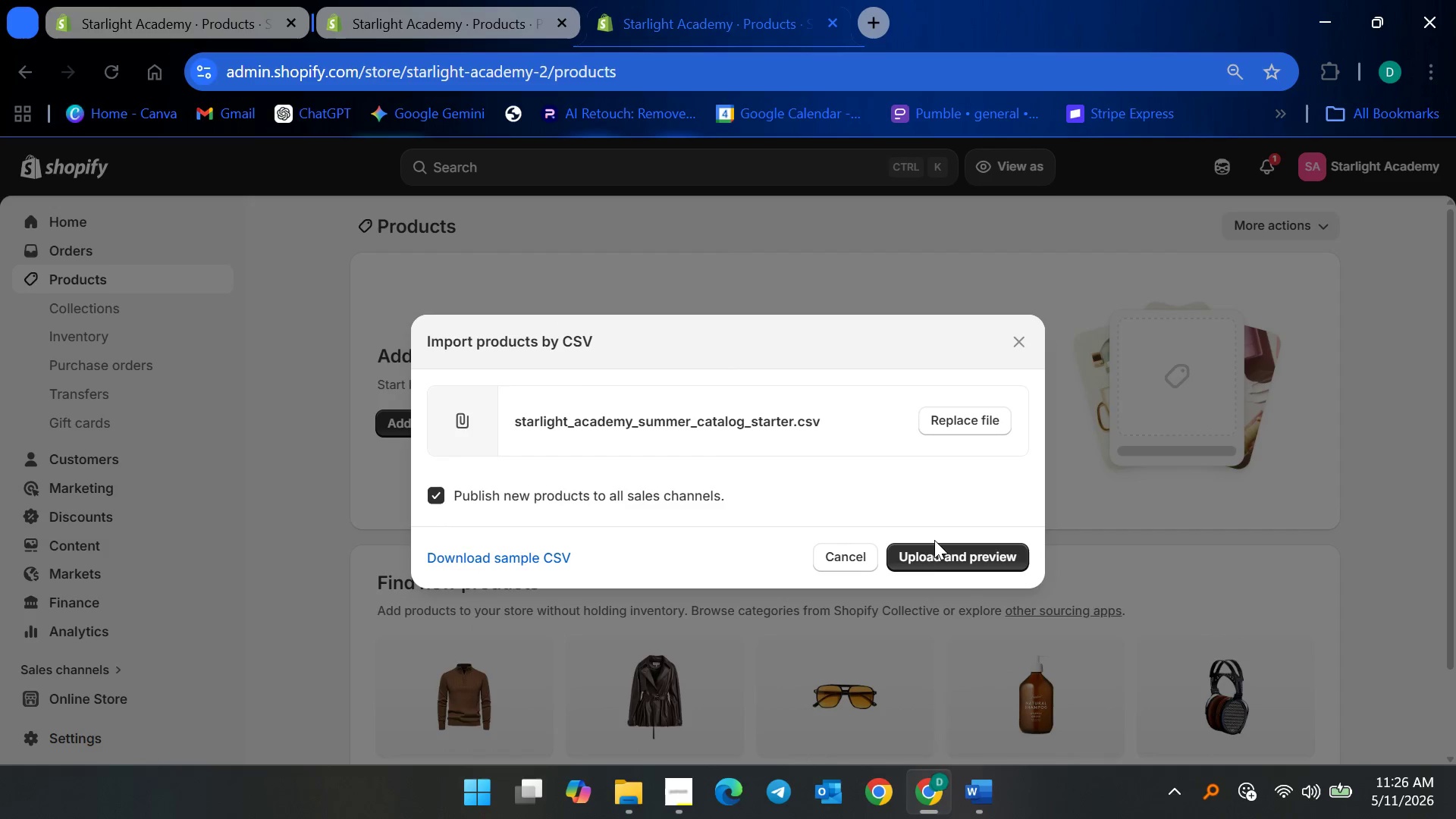 
left_click_drag(start_coordinate=[937, 544], to_coordinate=[937, 552])
 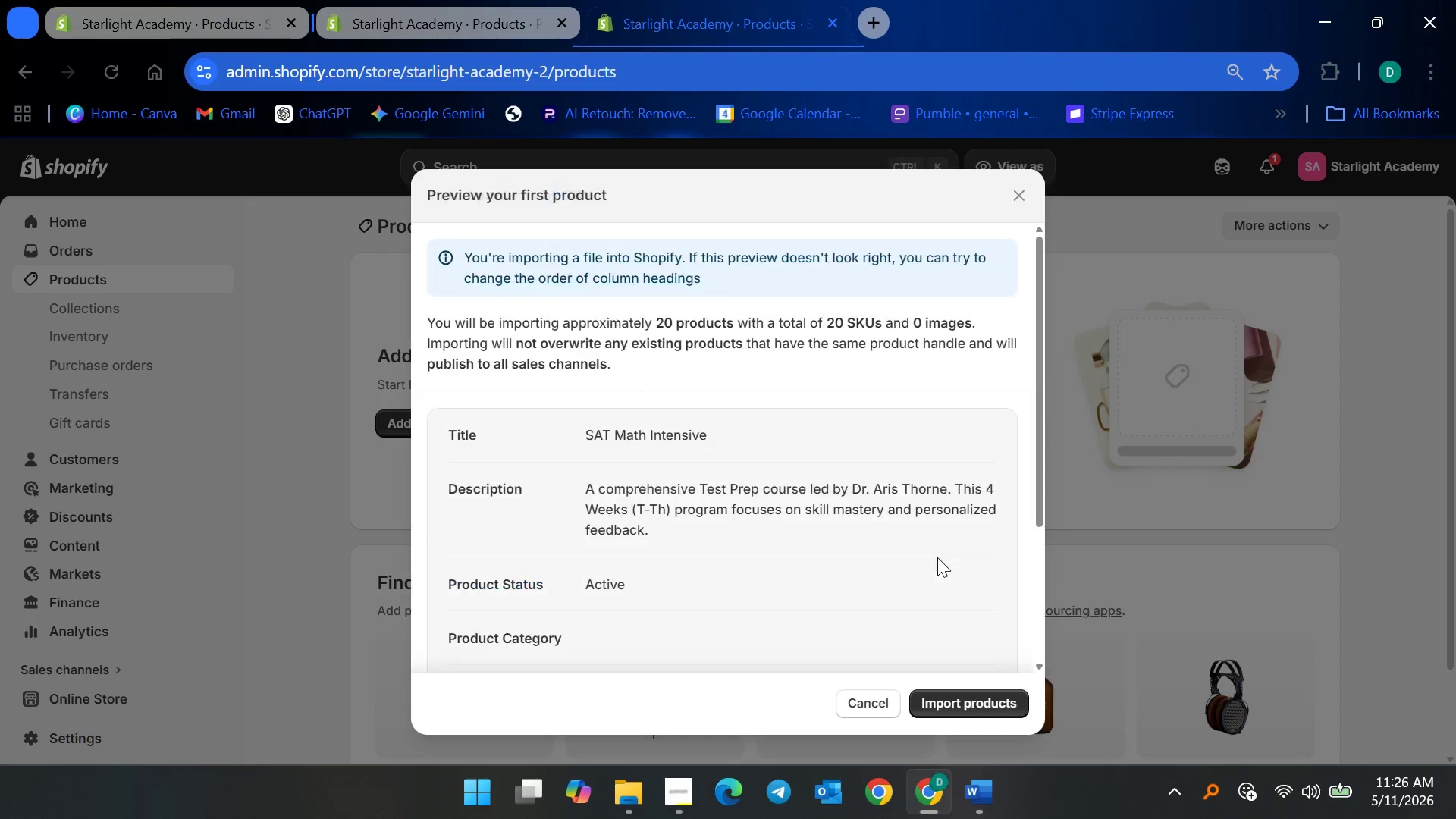 
scroll: coordinate [933, 609], scroll_direction: down, amount: 6.0
 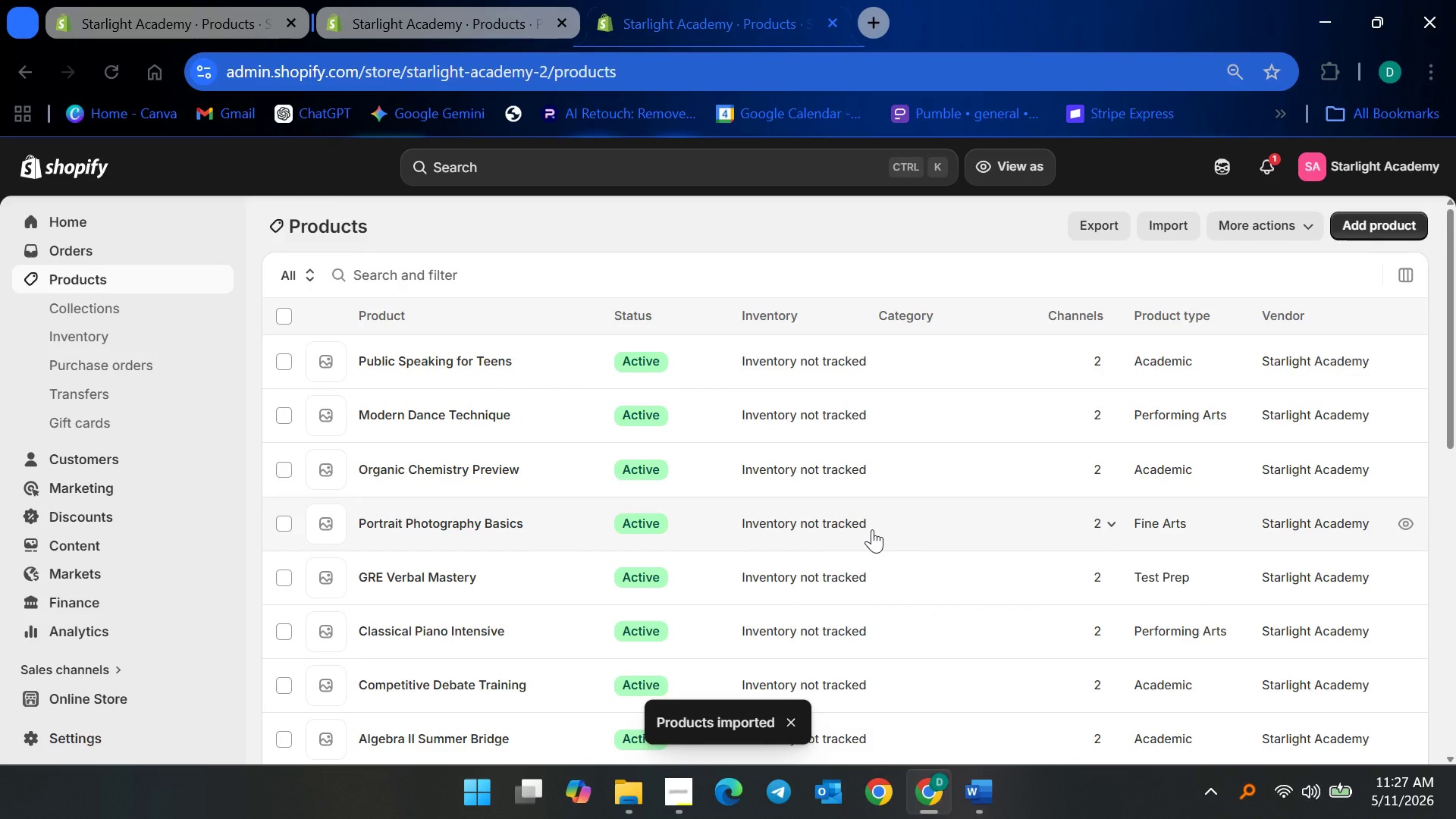 
wait(38.19)
 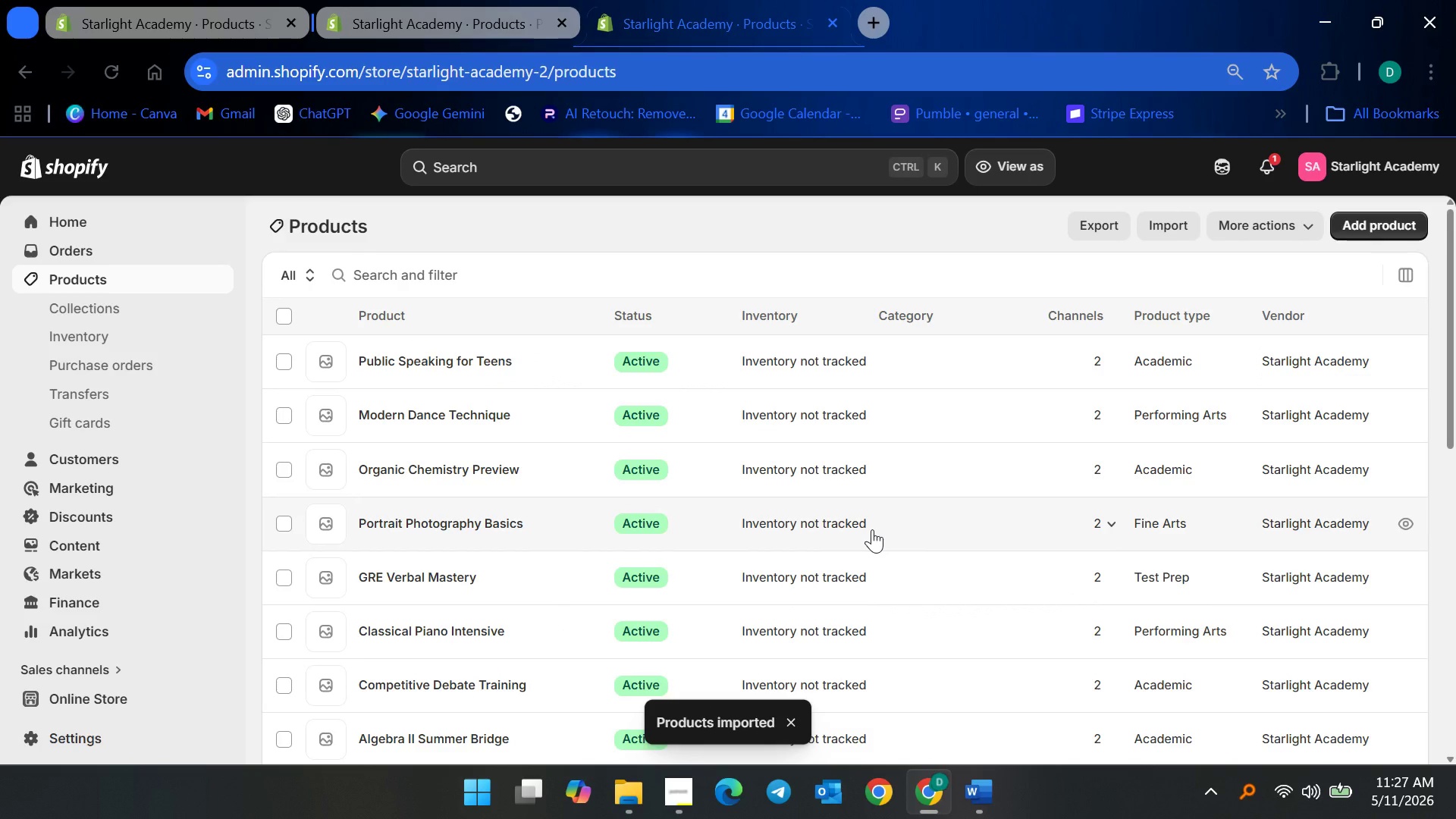 
scroll: coordinate [617, 610], scroll_direction: down, amount: 11.0
 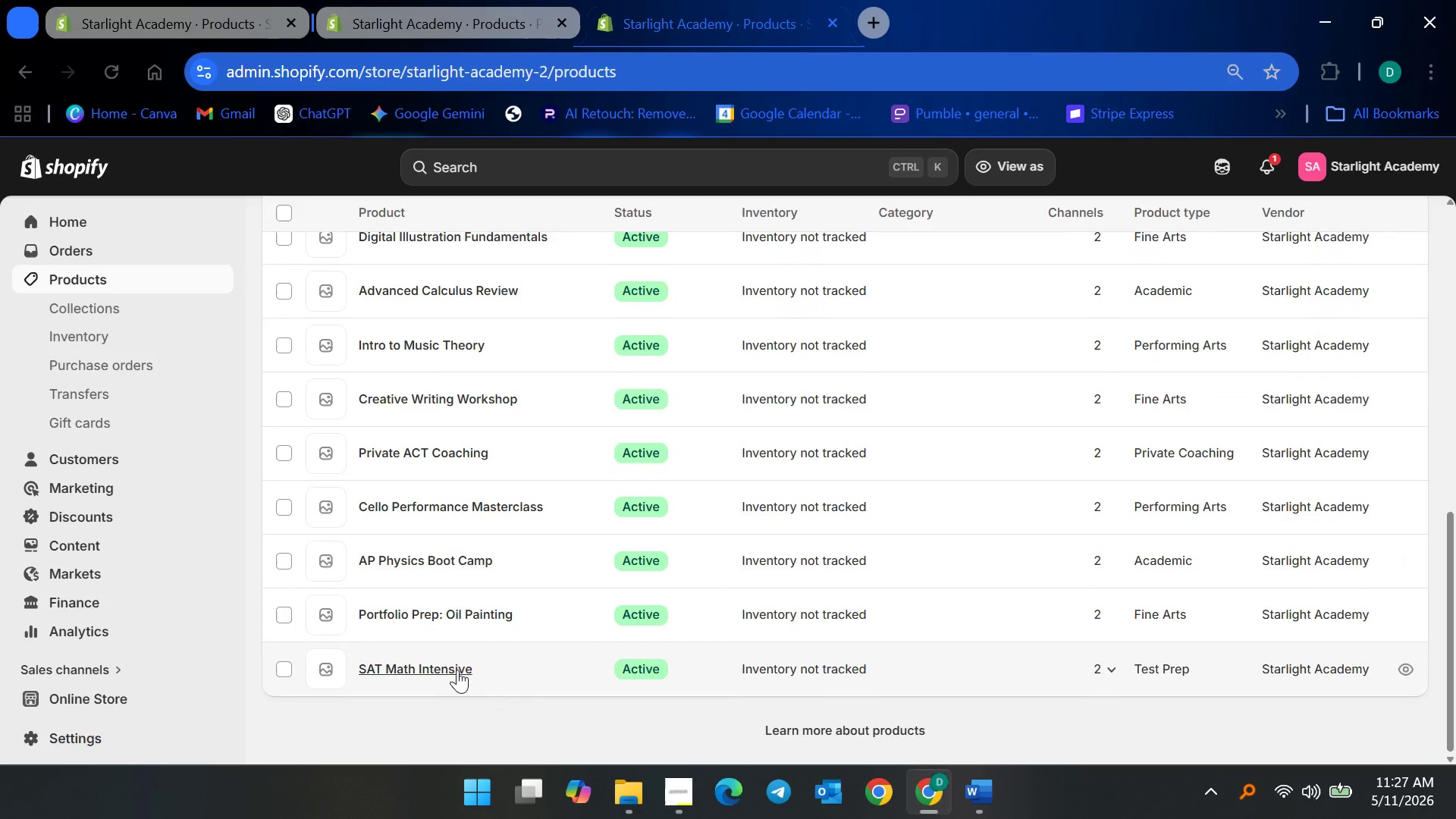 
left_click([457, 669])
 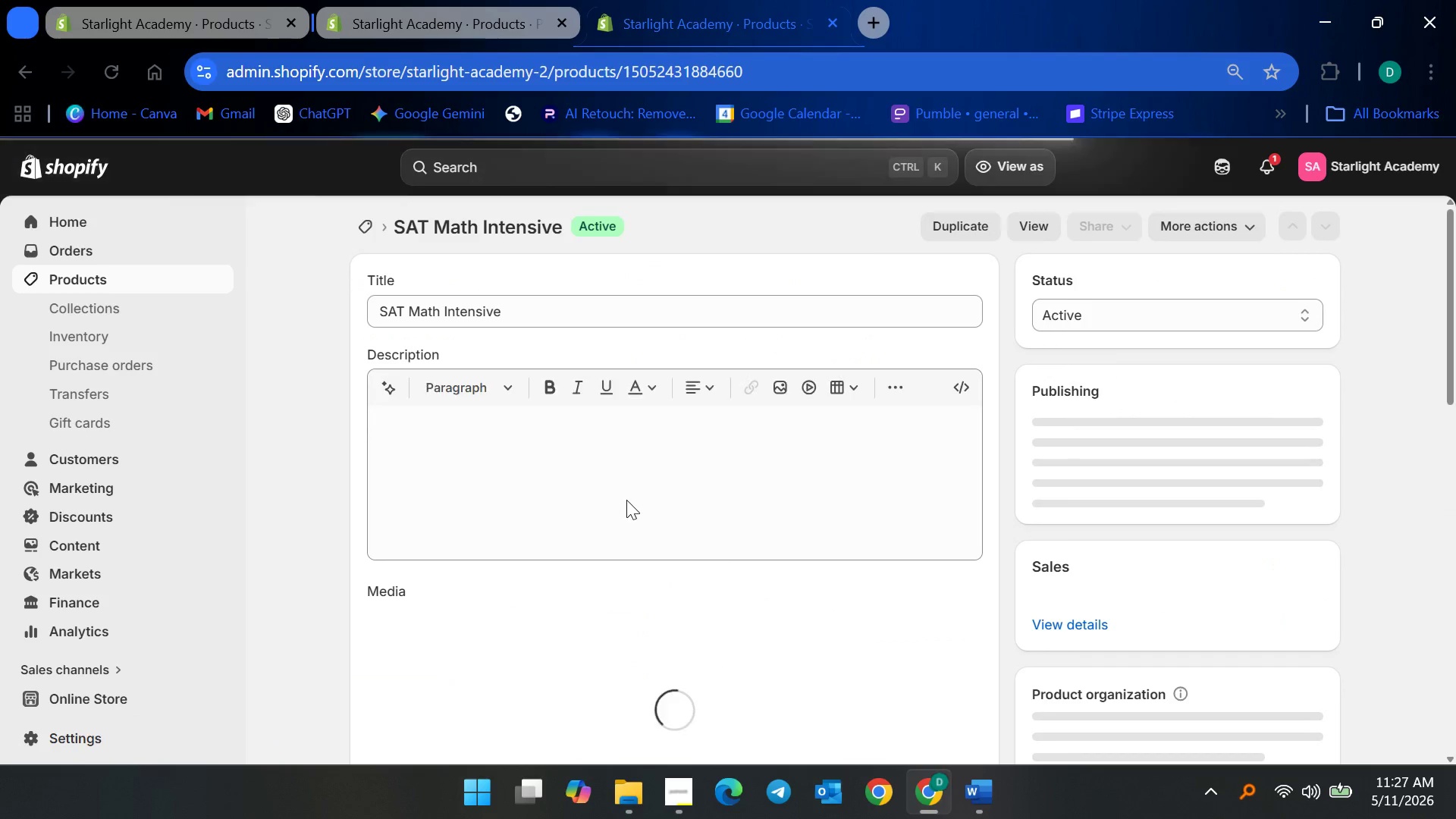 
scroll: coordinate [646, 557], scroll_direction: down, amount: 14.0
 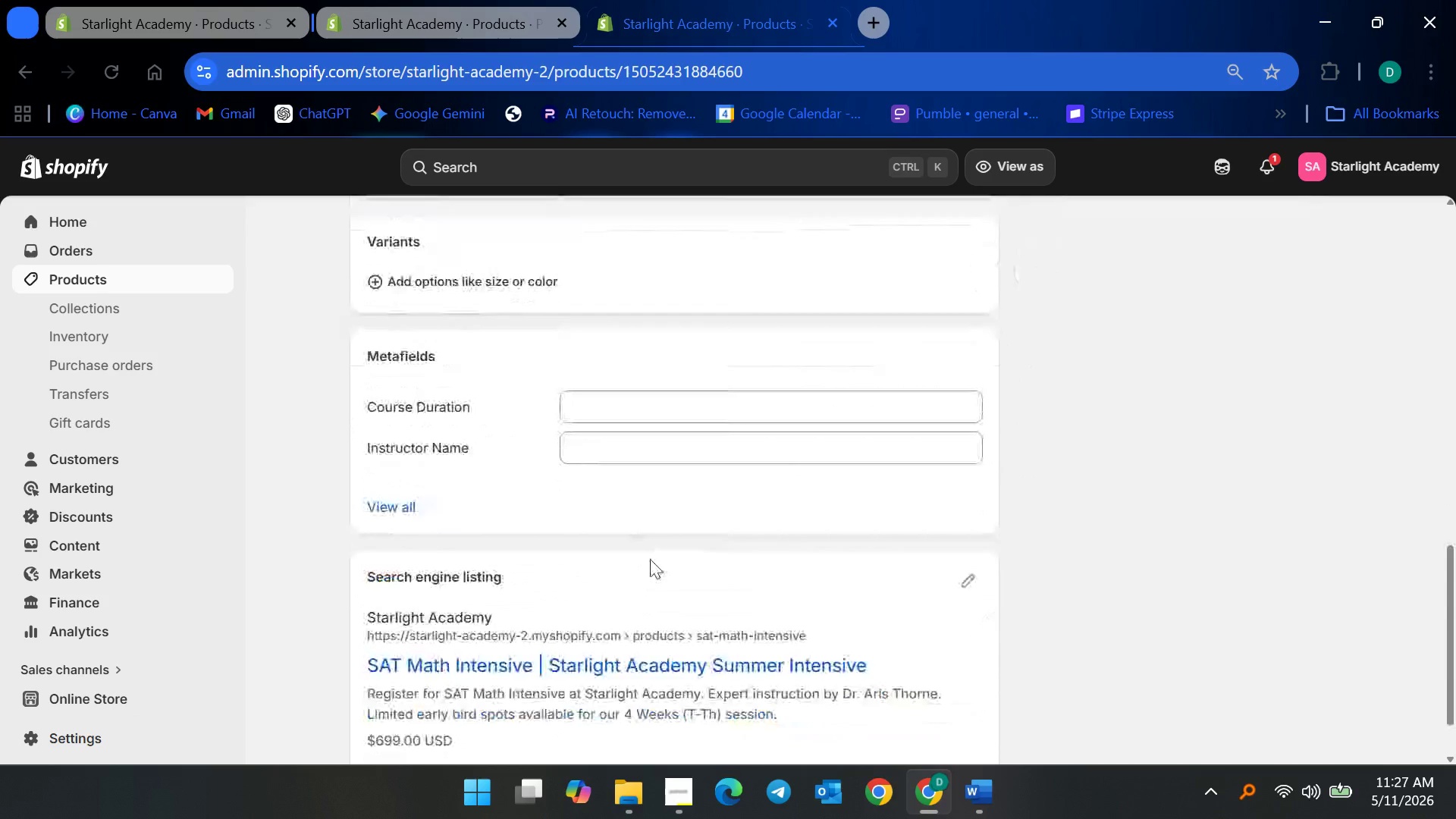 
scroll: coordinate [595, 503], scroll_direction: up, amount: 13.0
 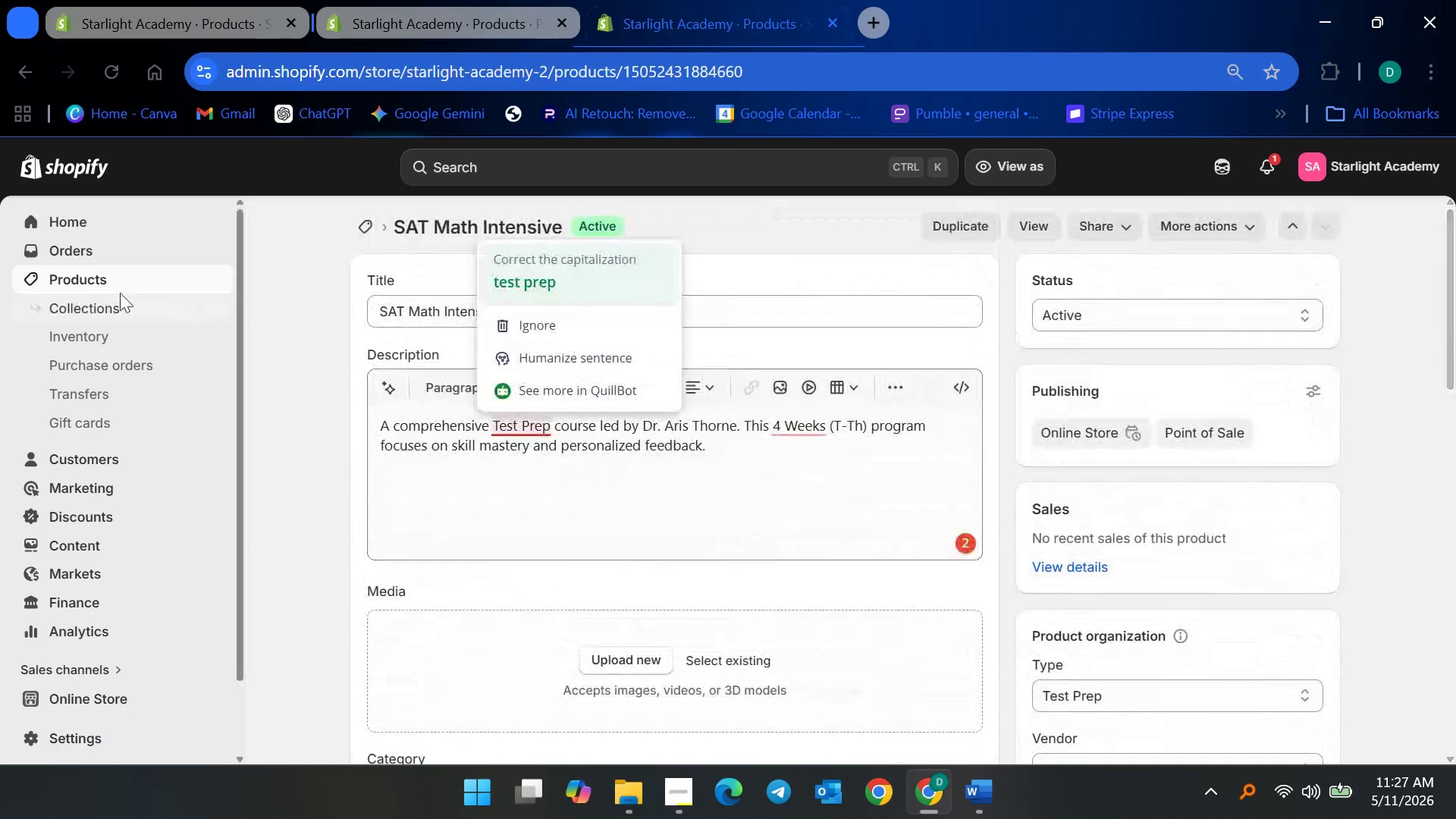 
left_click([100, 282])
 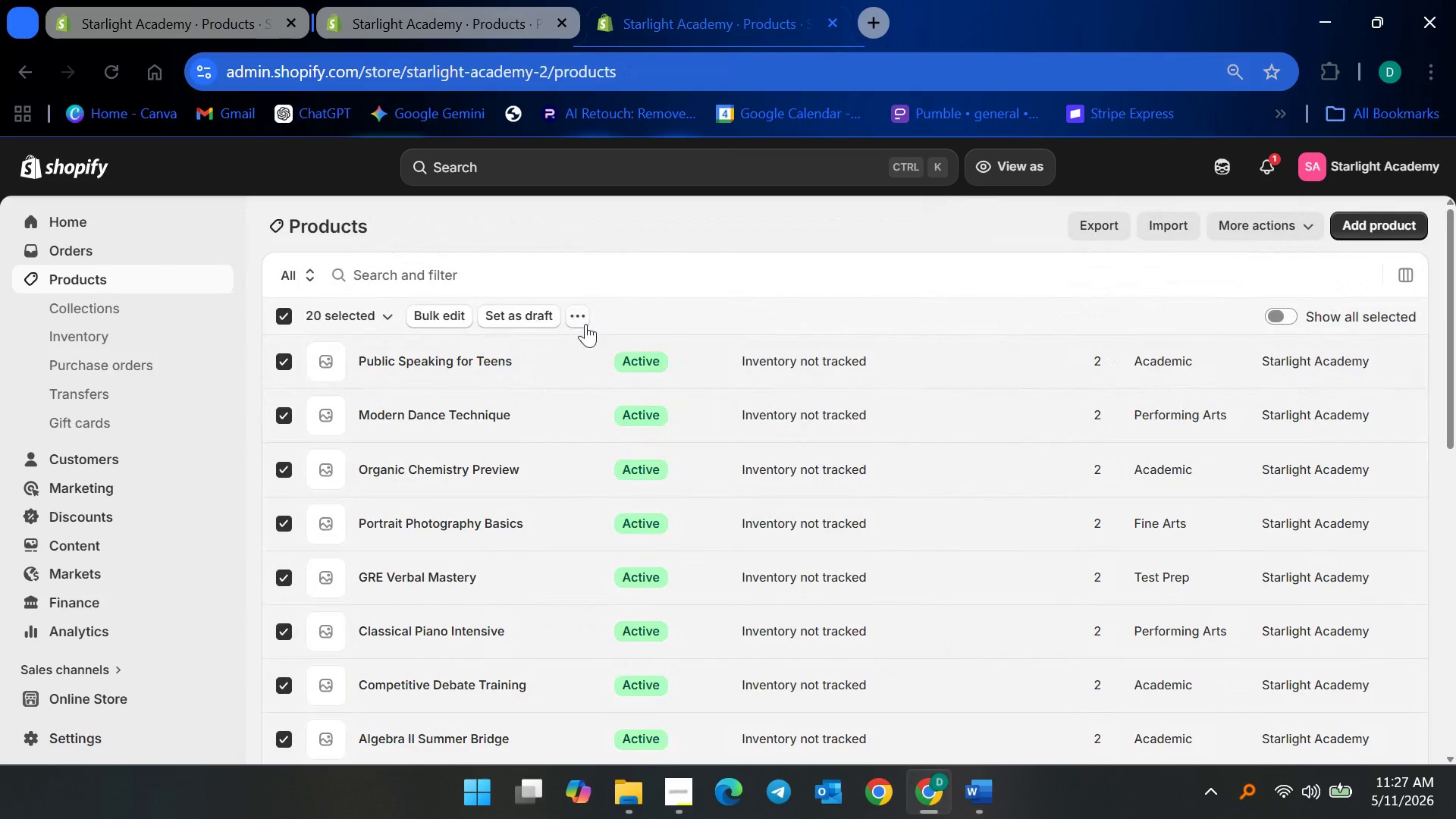 
double_click([582, 323])
 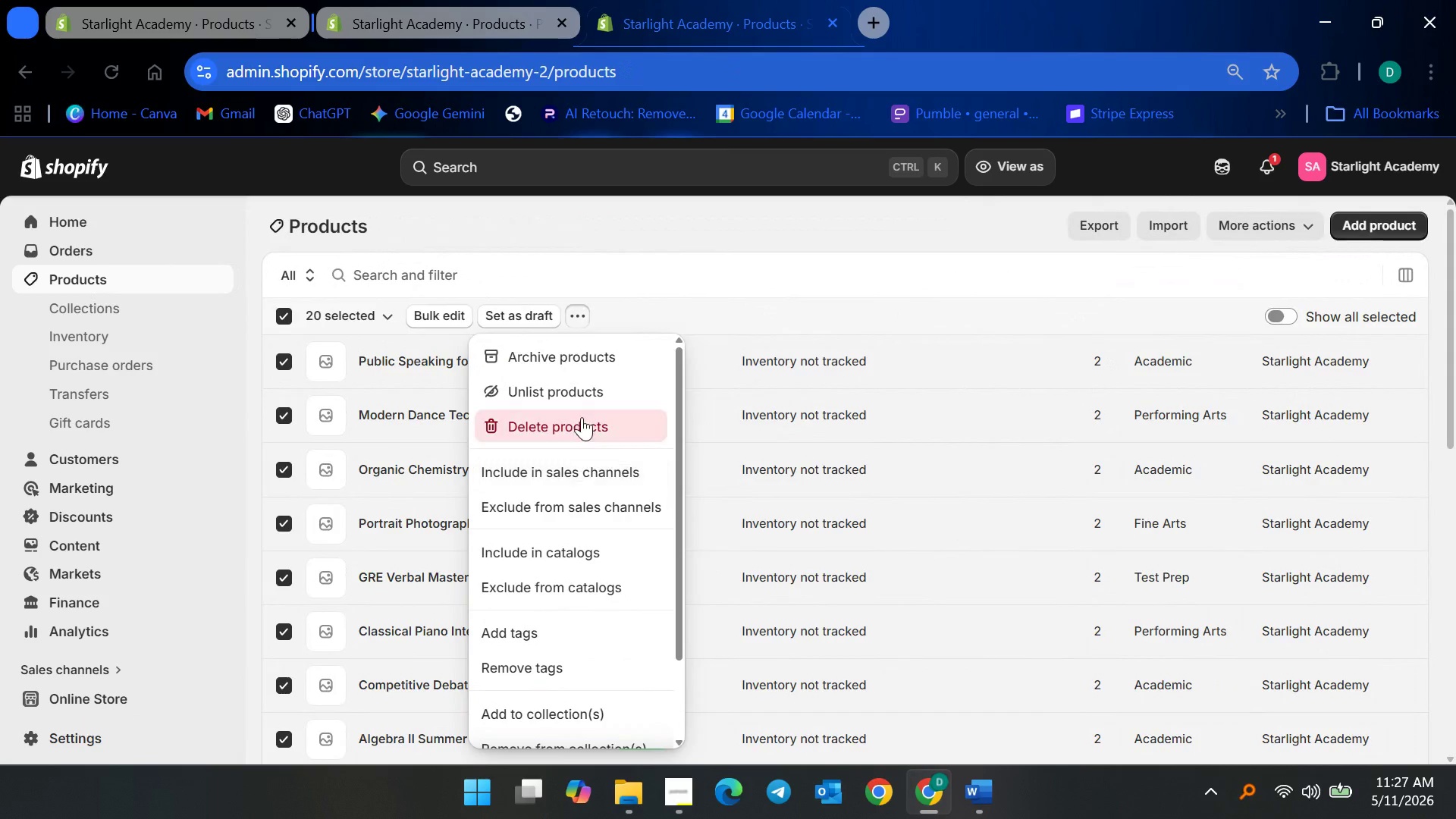 
left_click([582, 417])
 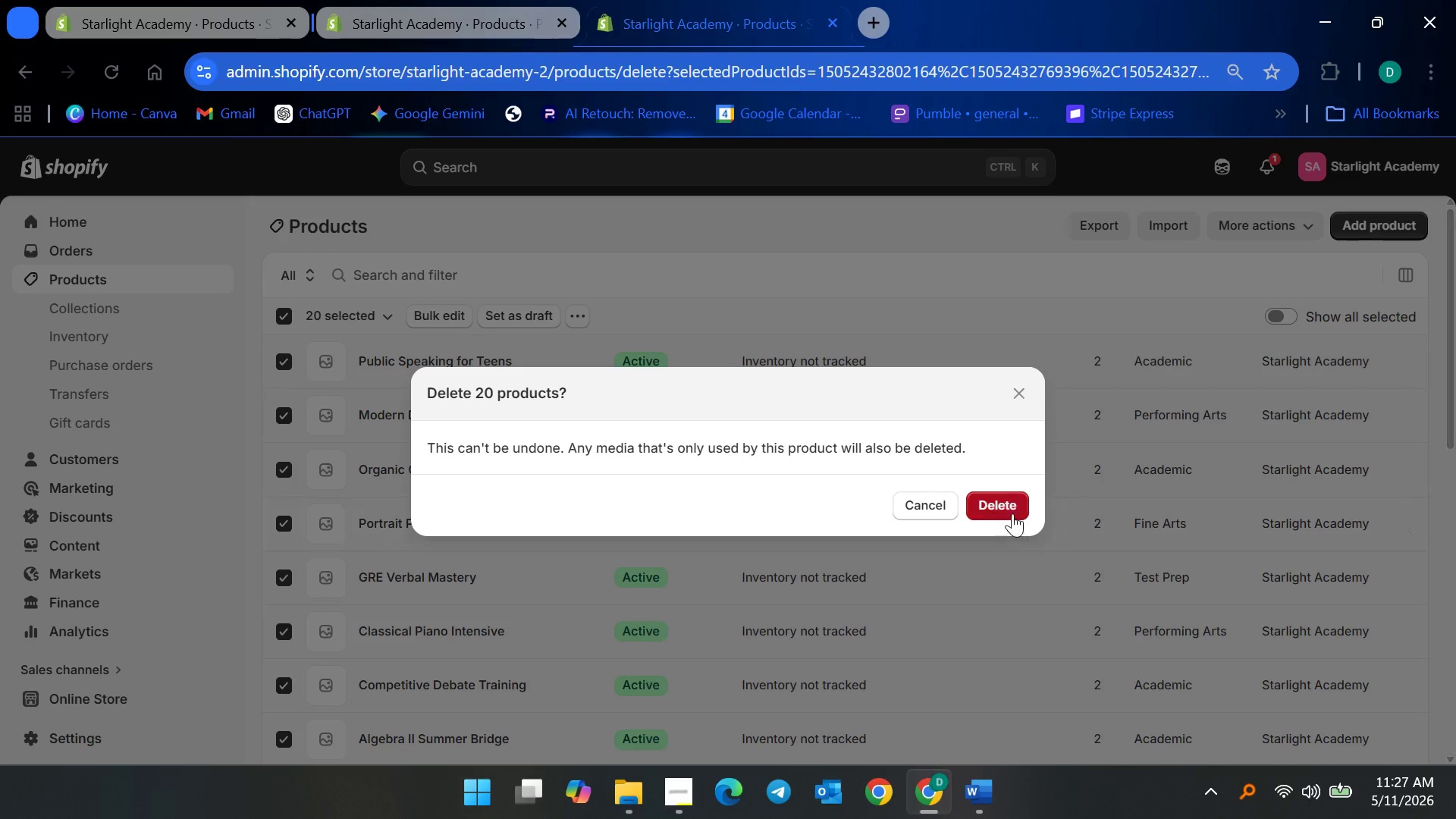 
left_click([1013, 501])
 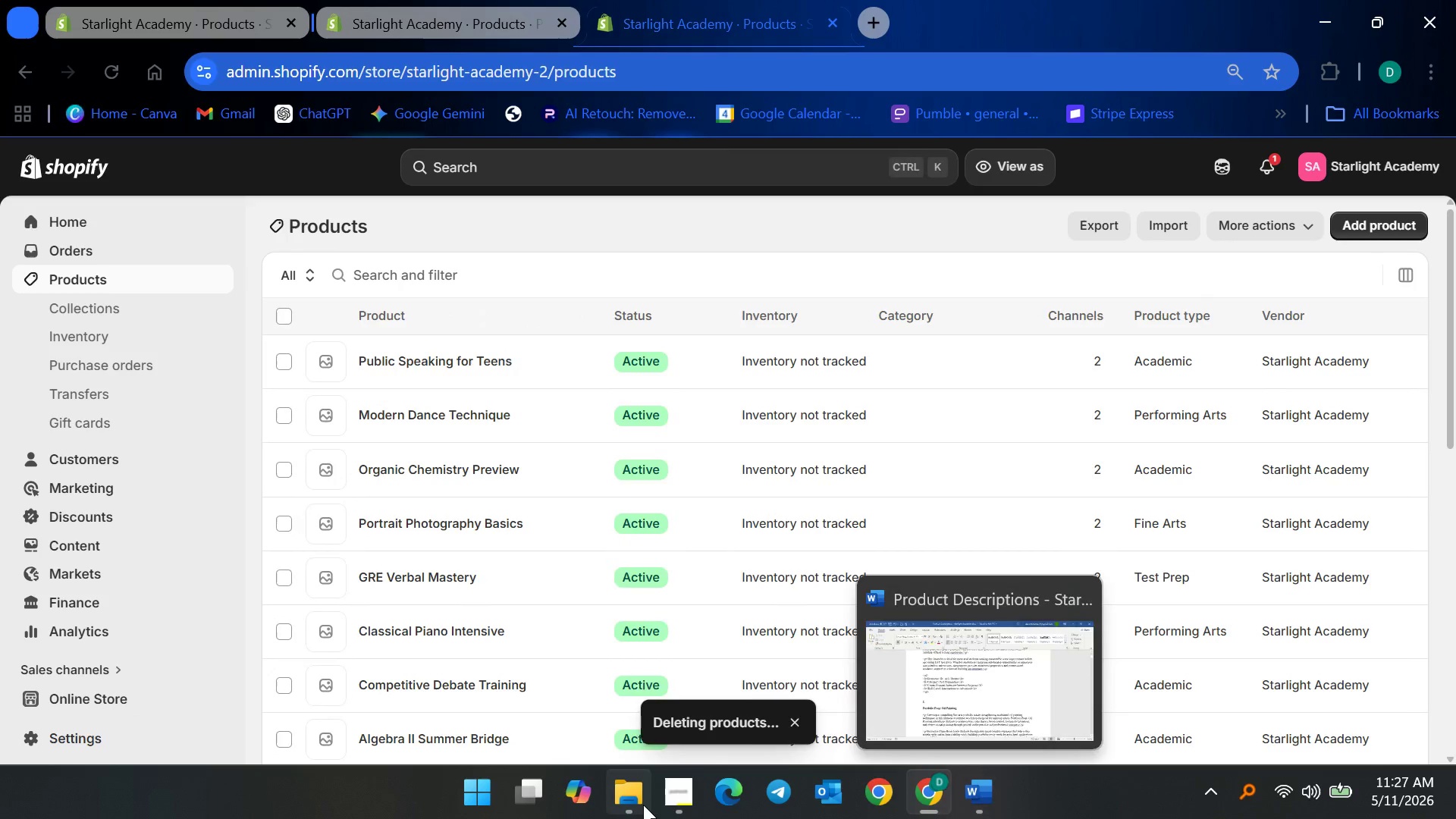 
left_click([637, 802])
 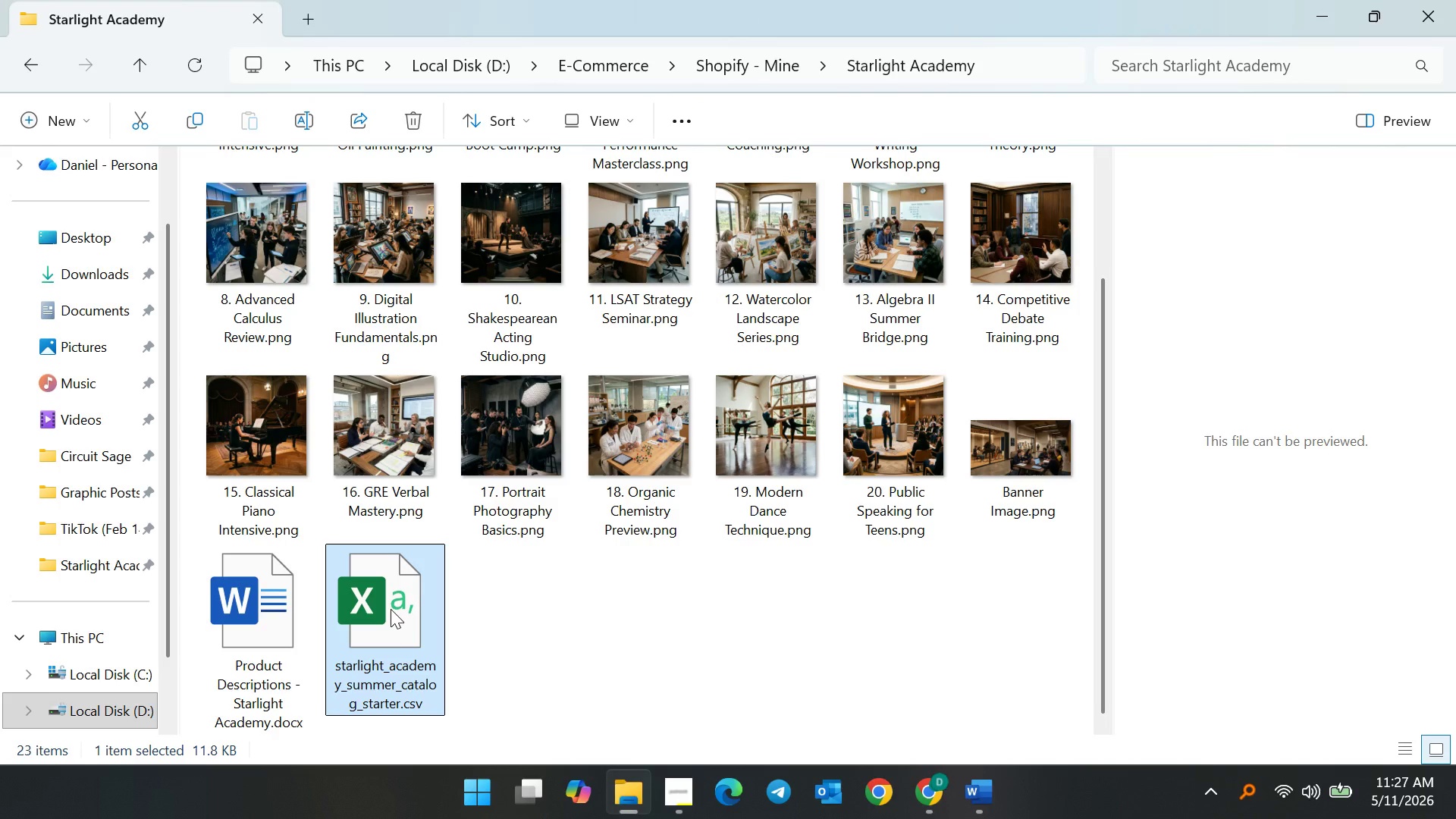 
double_click([391, 609])
 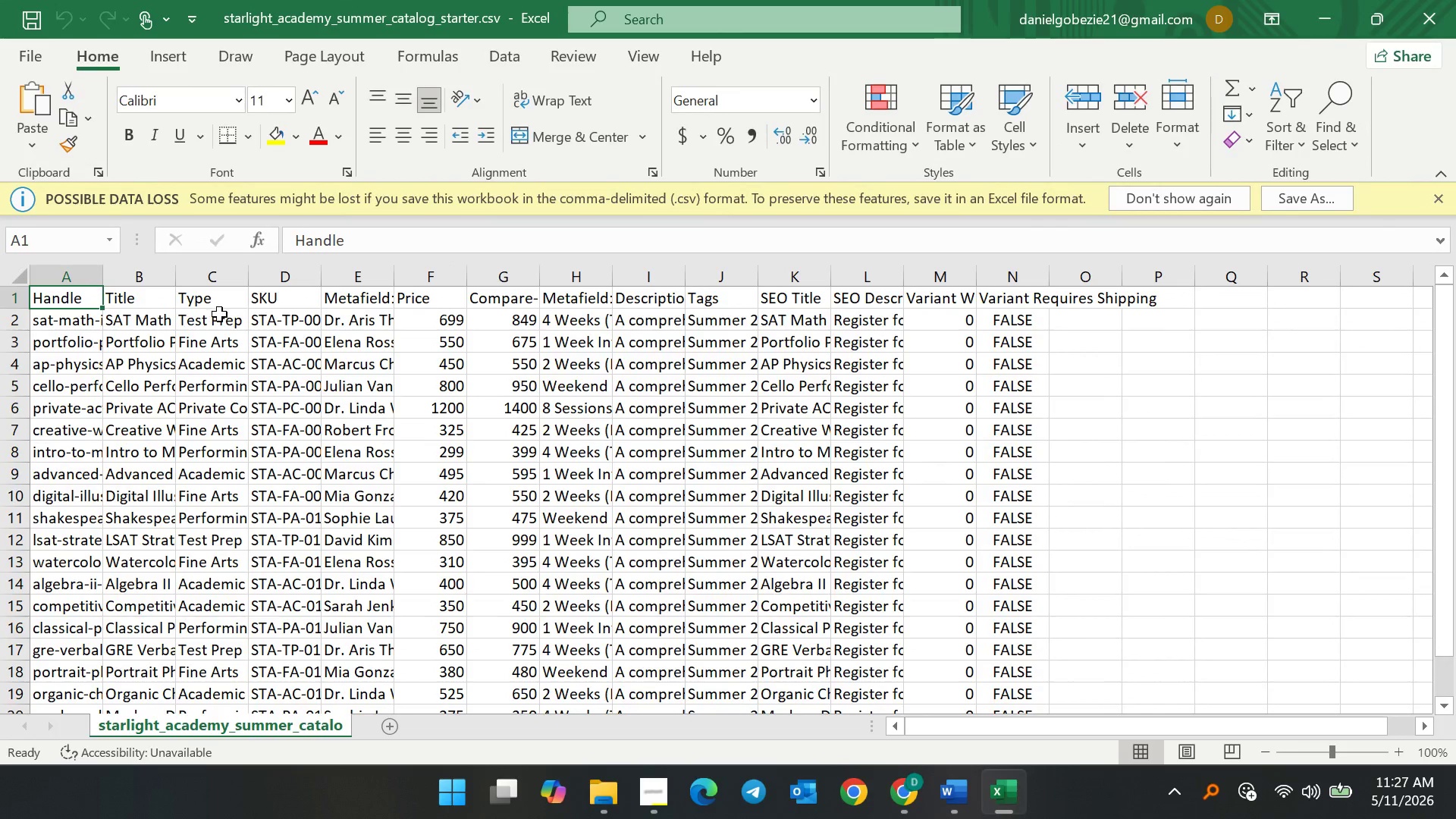 
double_click([376, 300])
 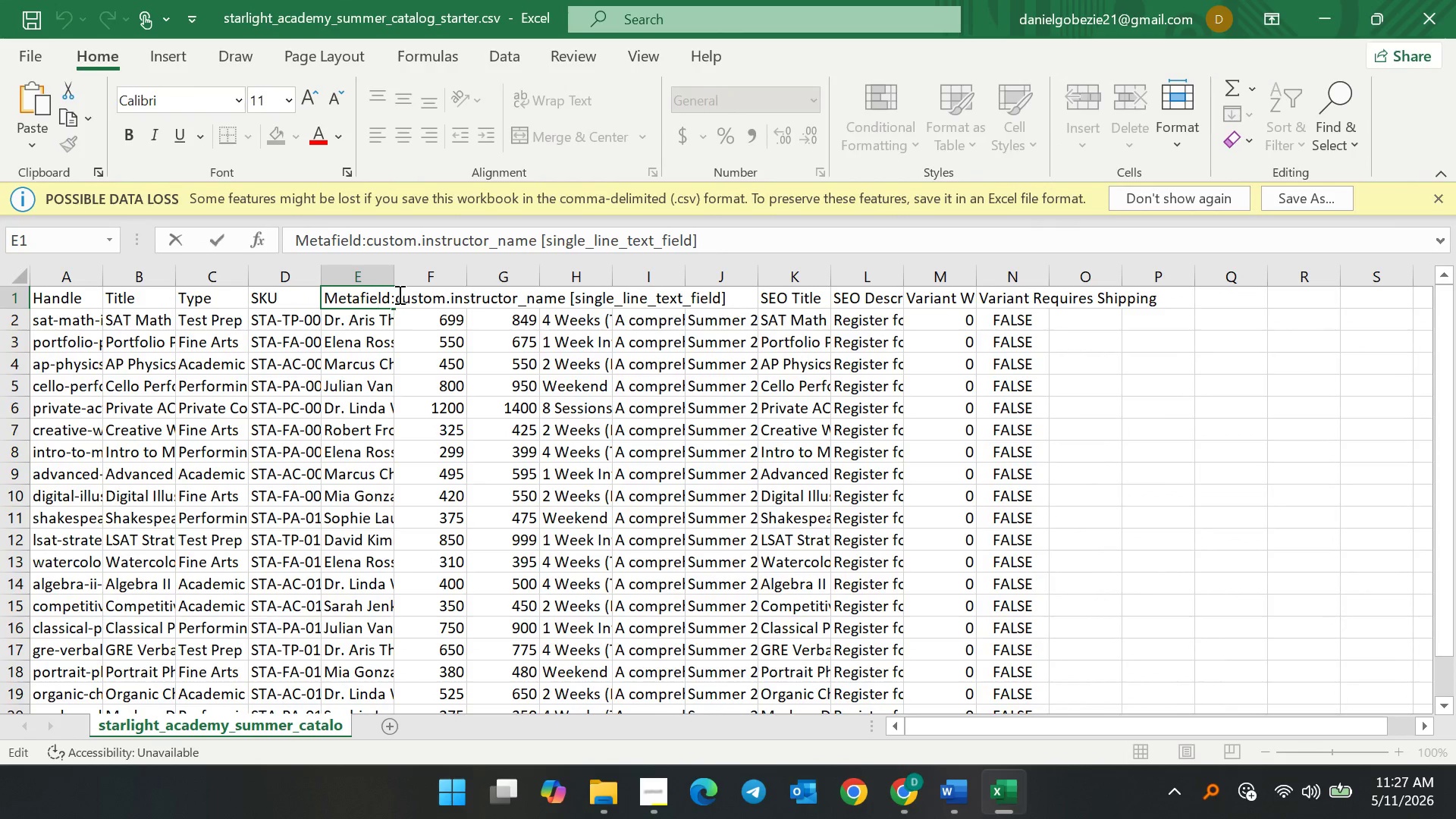 
left_click([396, 300])
 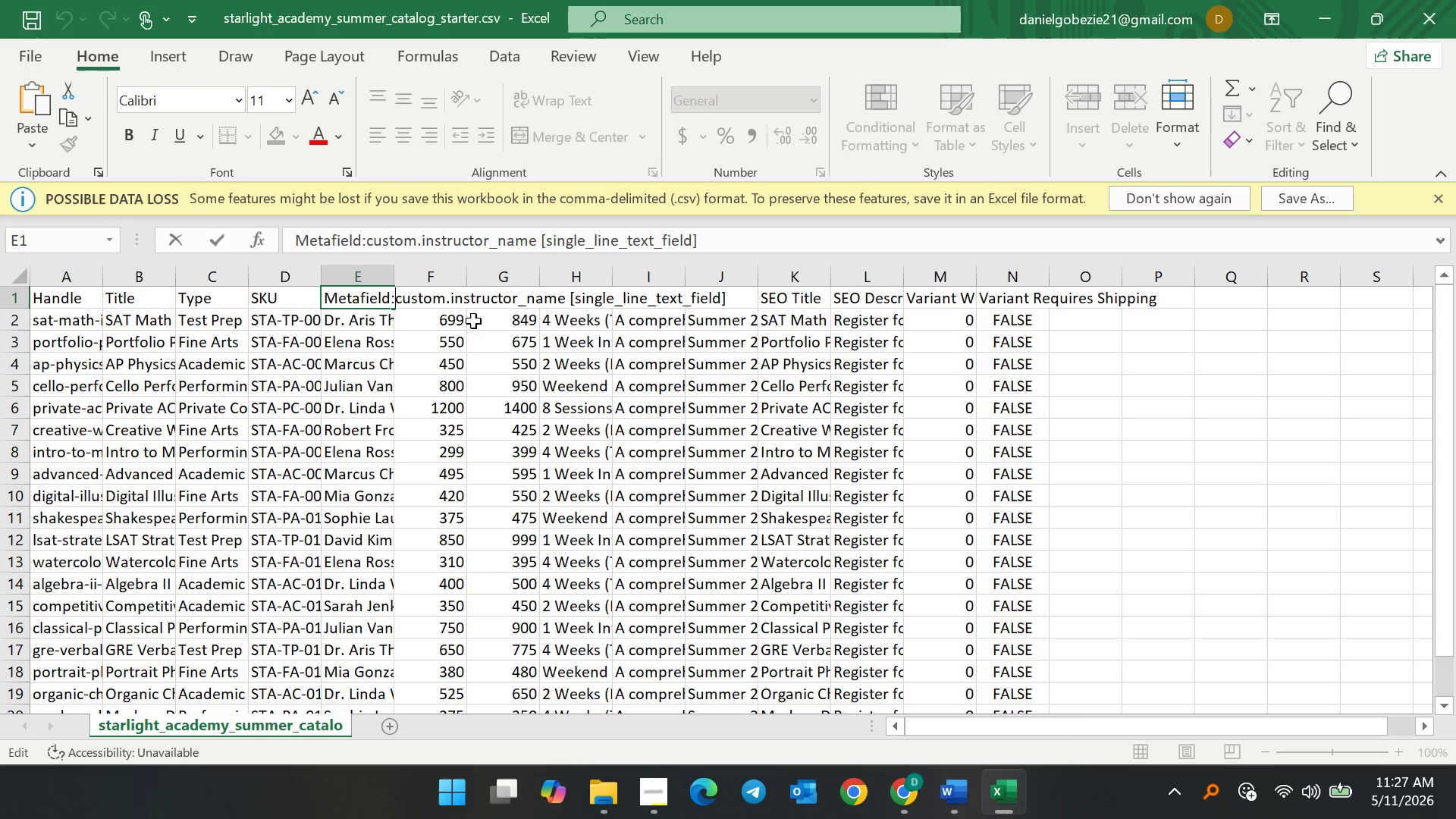 
key(Space)
 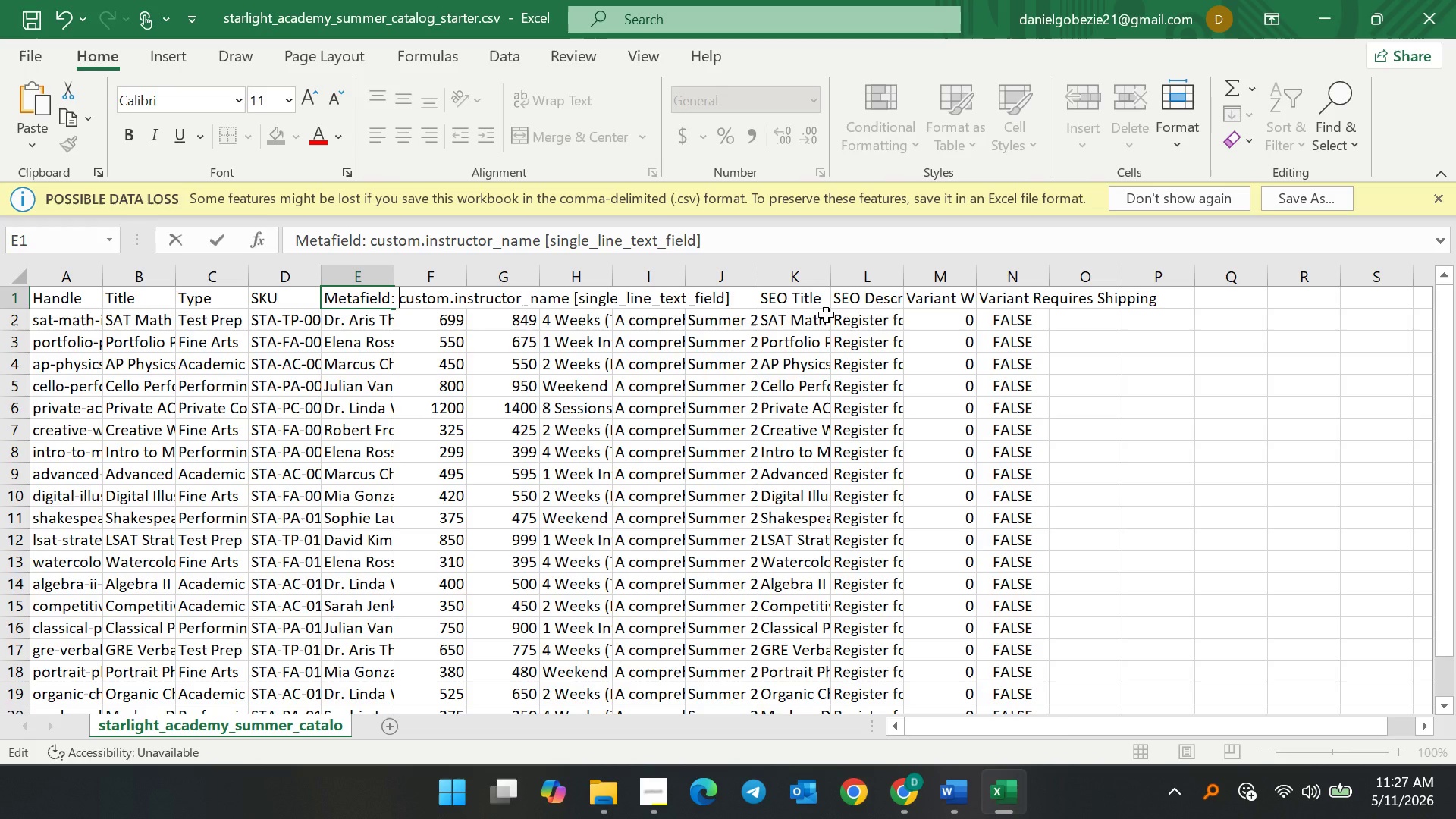 
left_click([827, 316])
 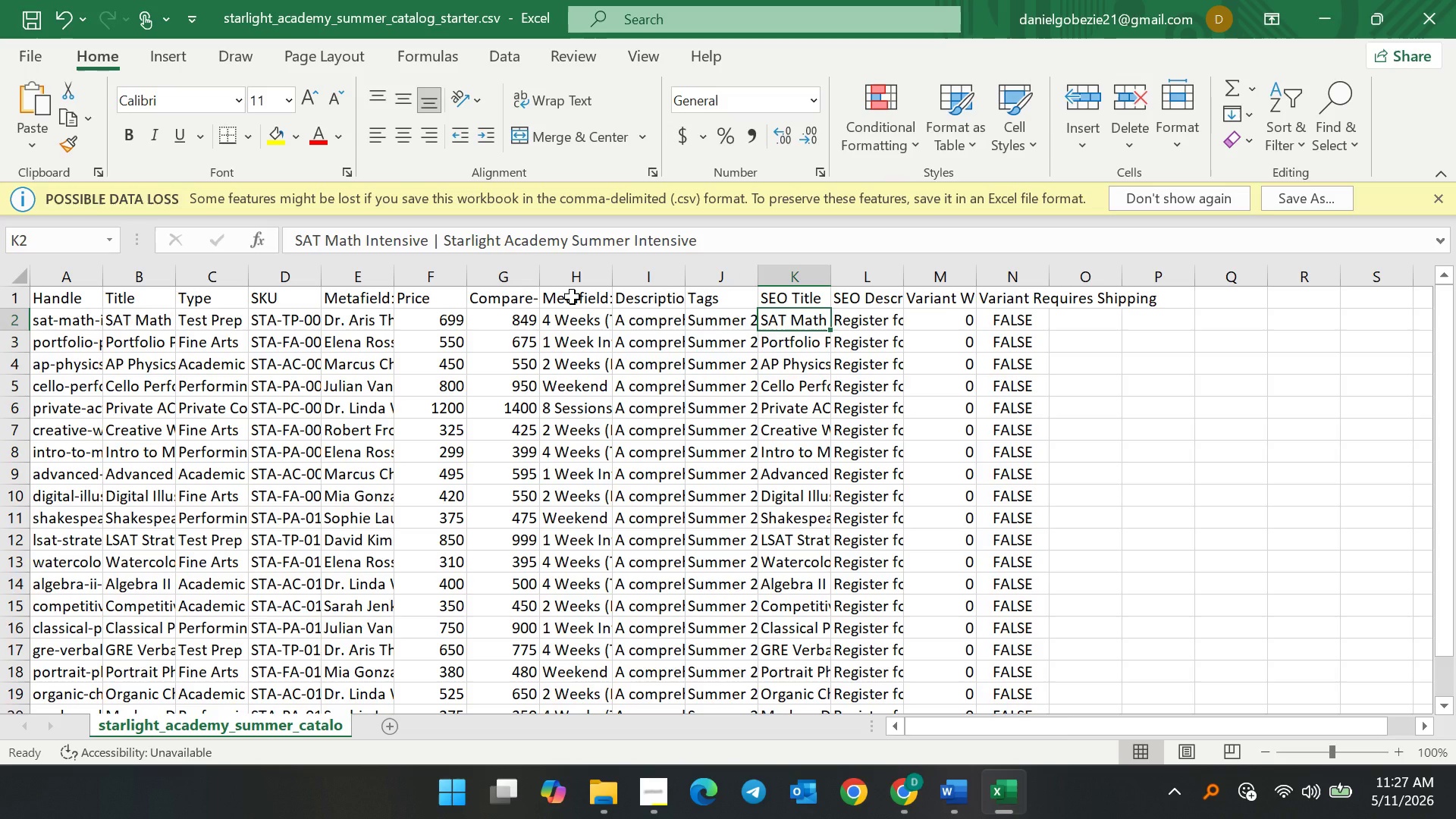 
double_click([572, 297])
 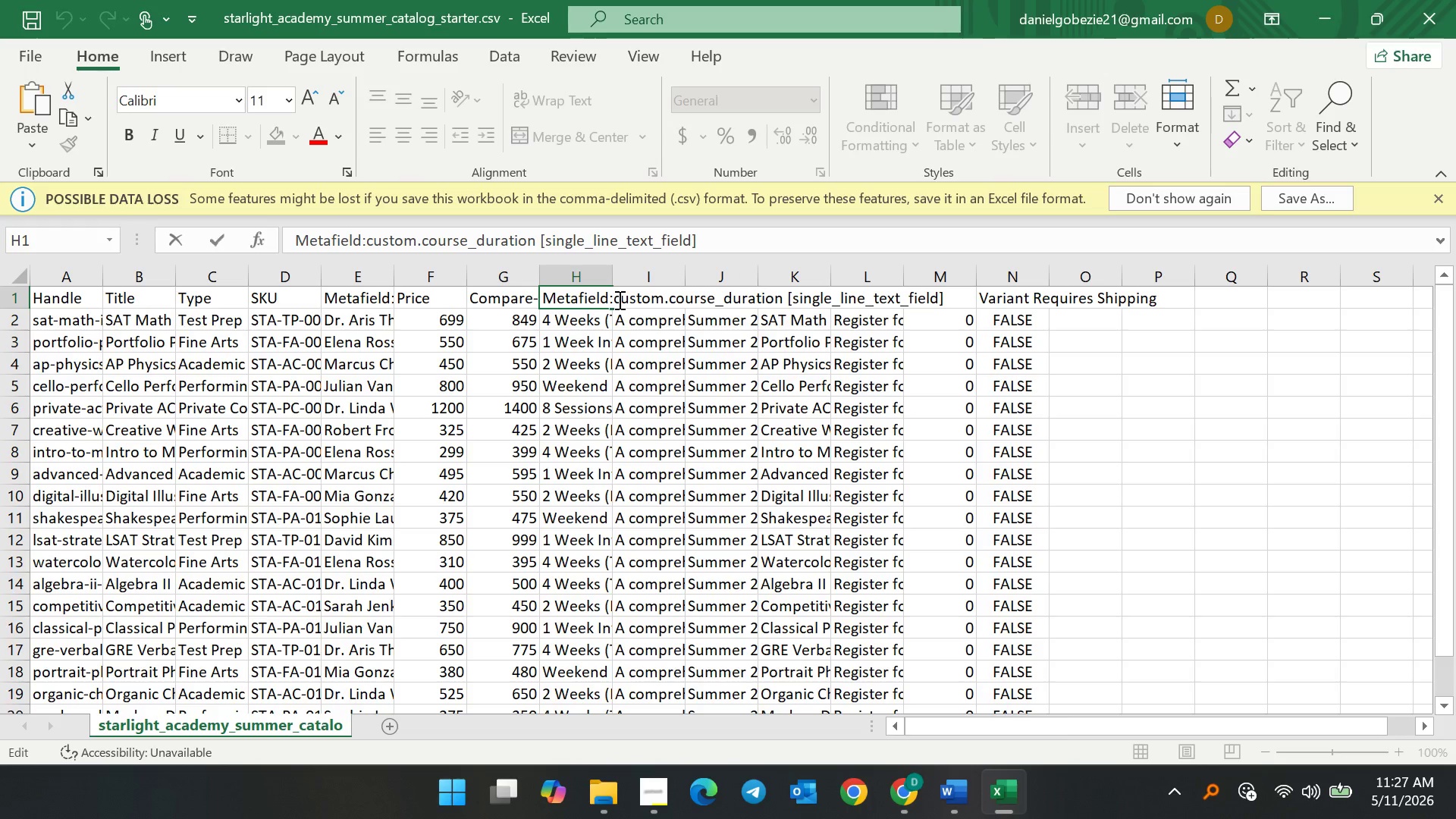 
left_click([616, 300])
 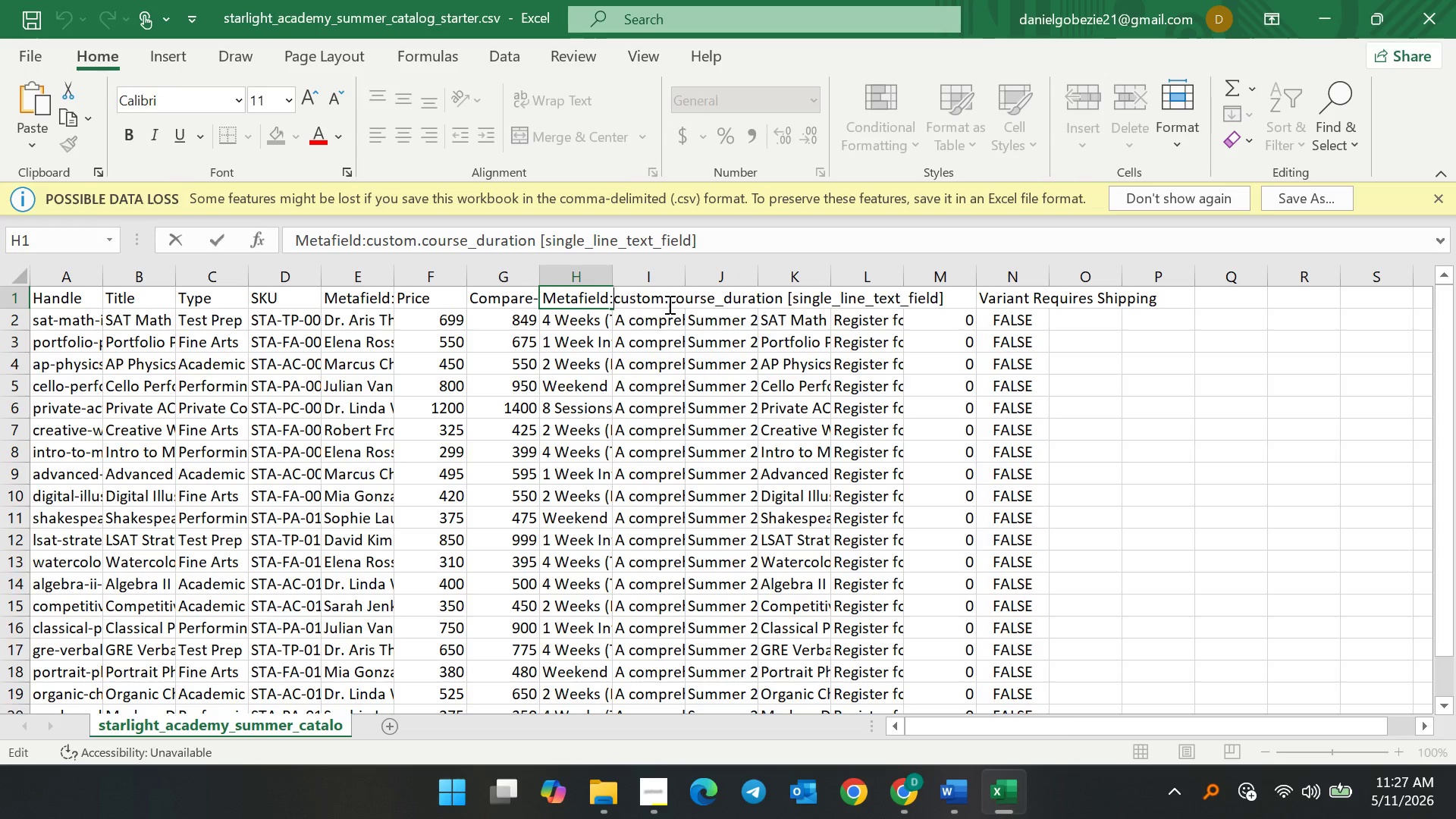 
key(Space)
 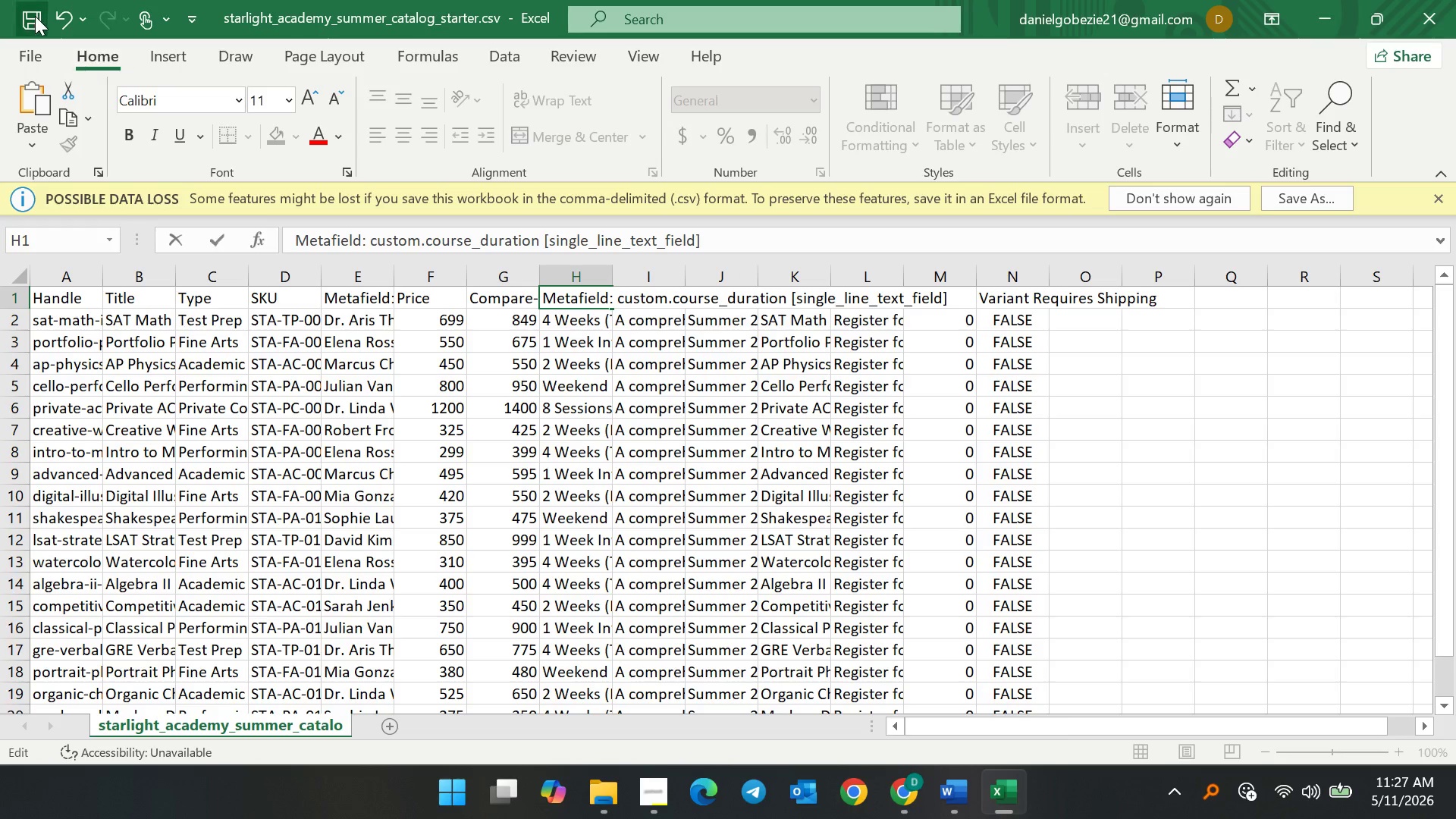 
left_click([35, 16])
 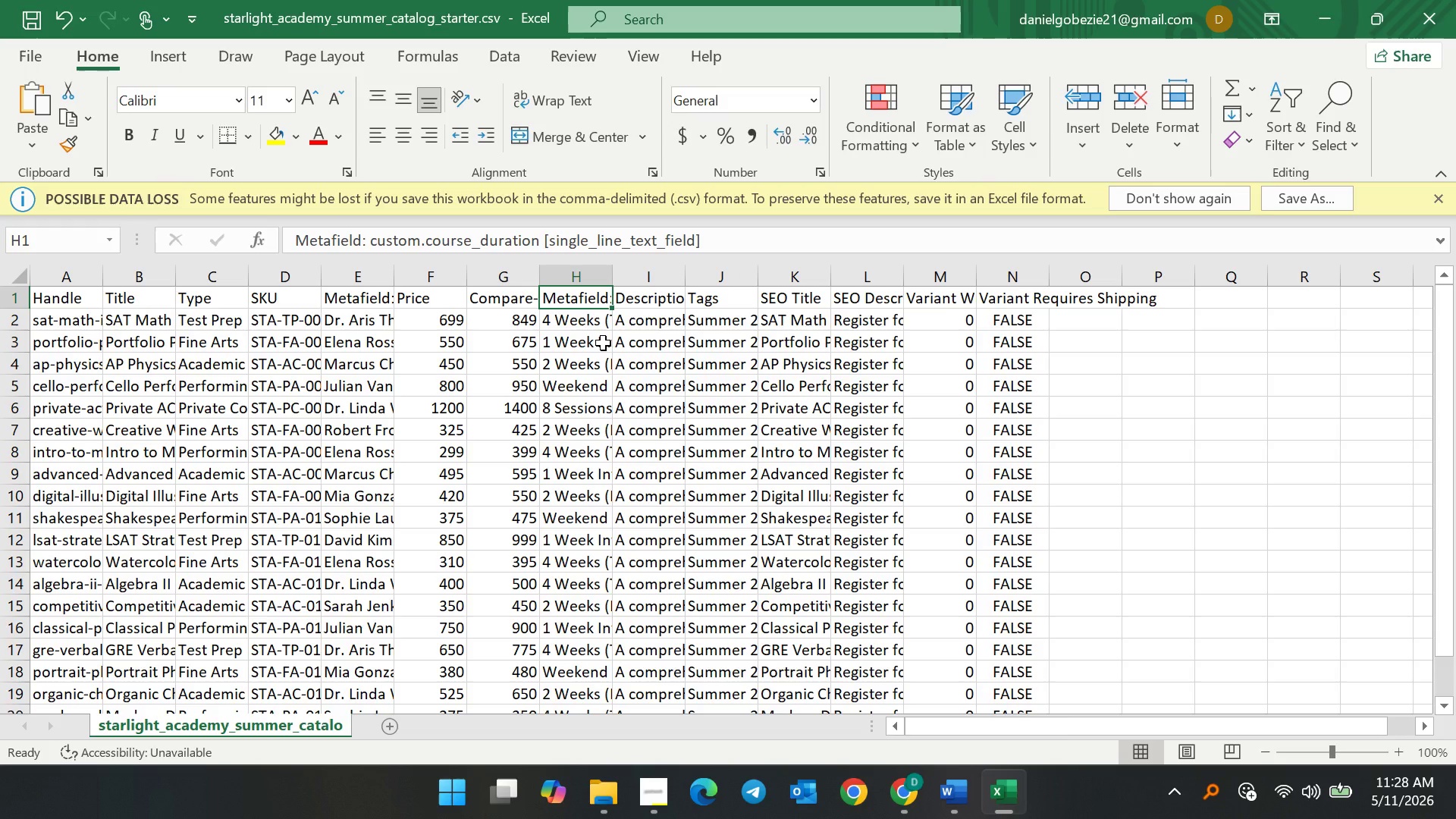 
wait(52.41)
 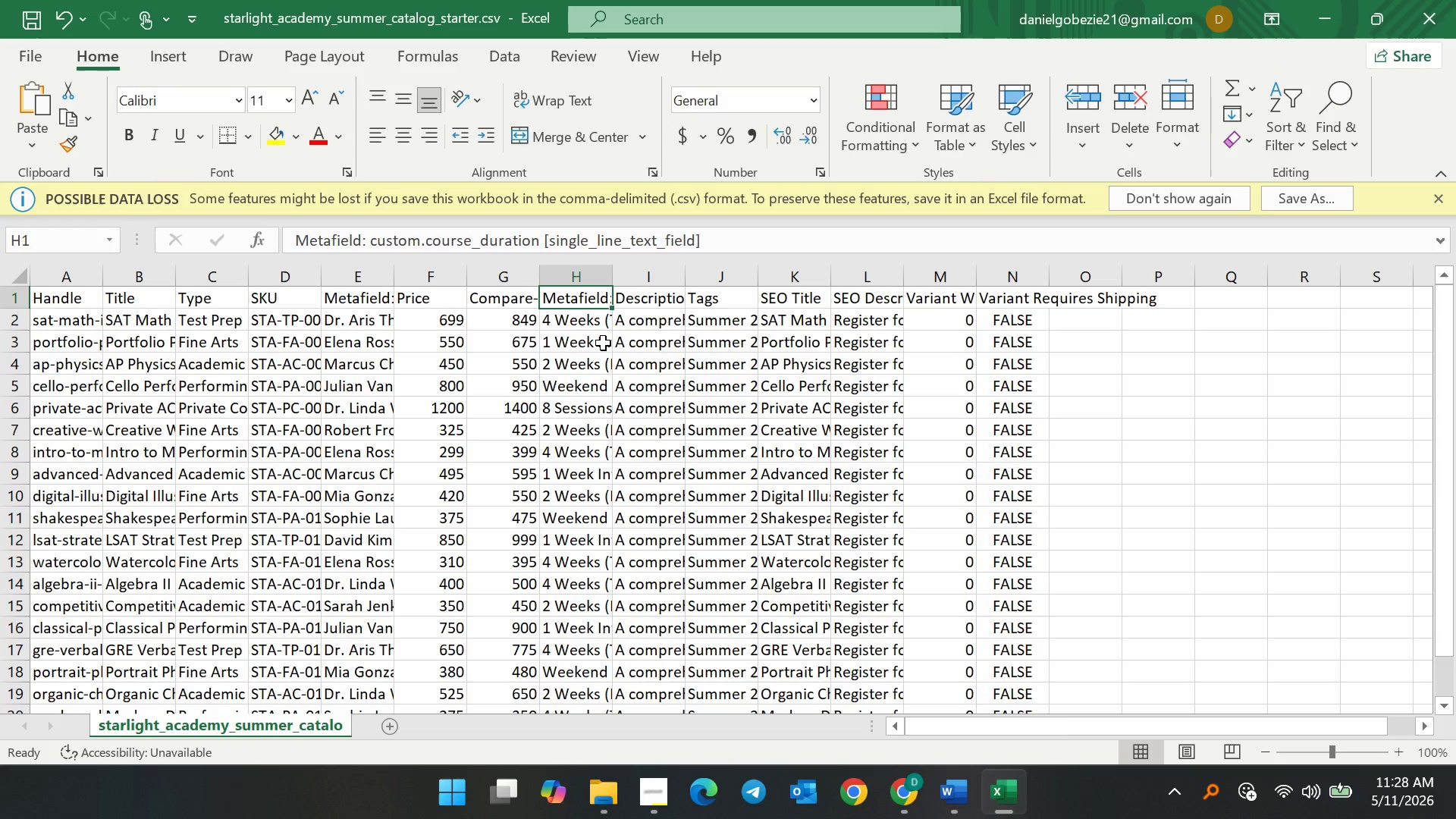 
double_click([385, 306])
 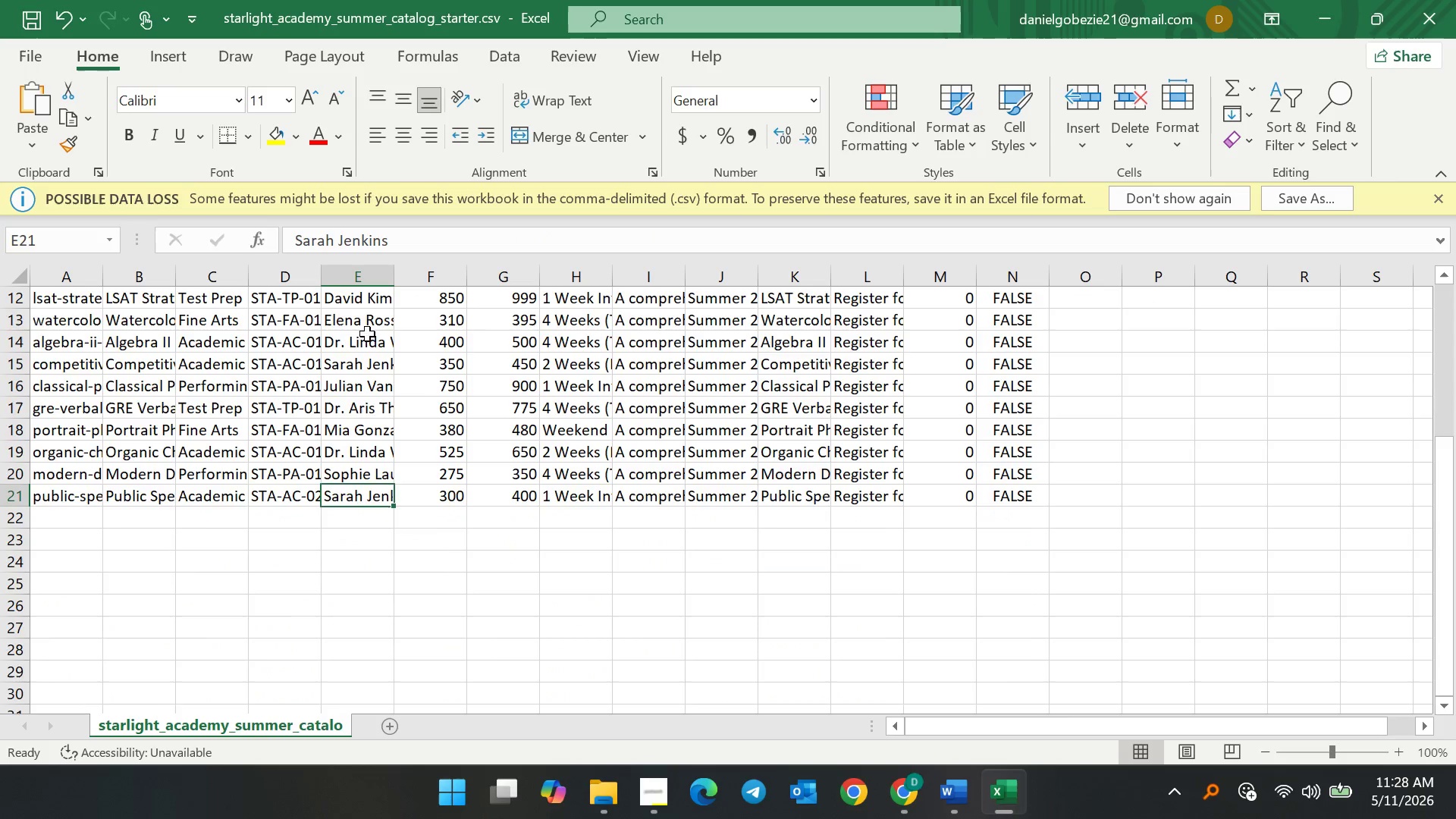 
scroll: coordinate [359, 343], scroll_direction: up, amount: 14.0
 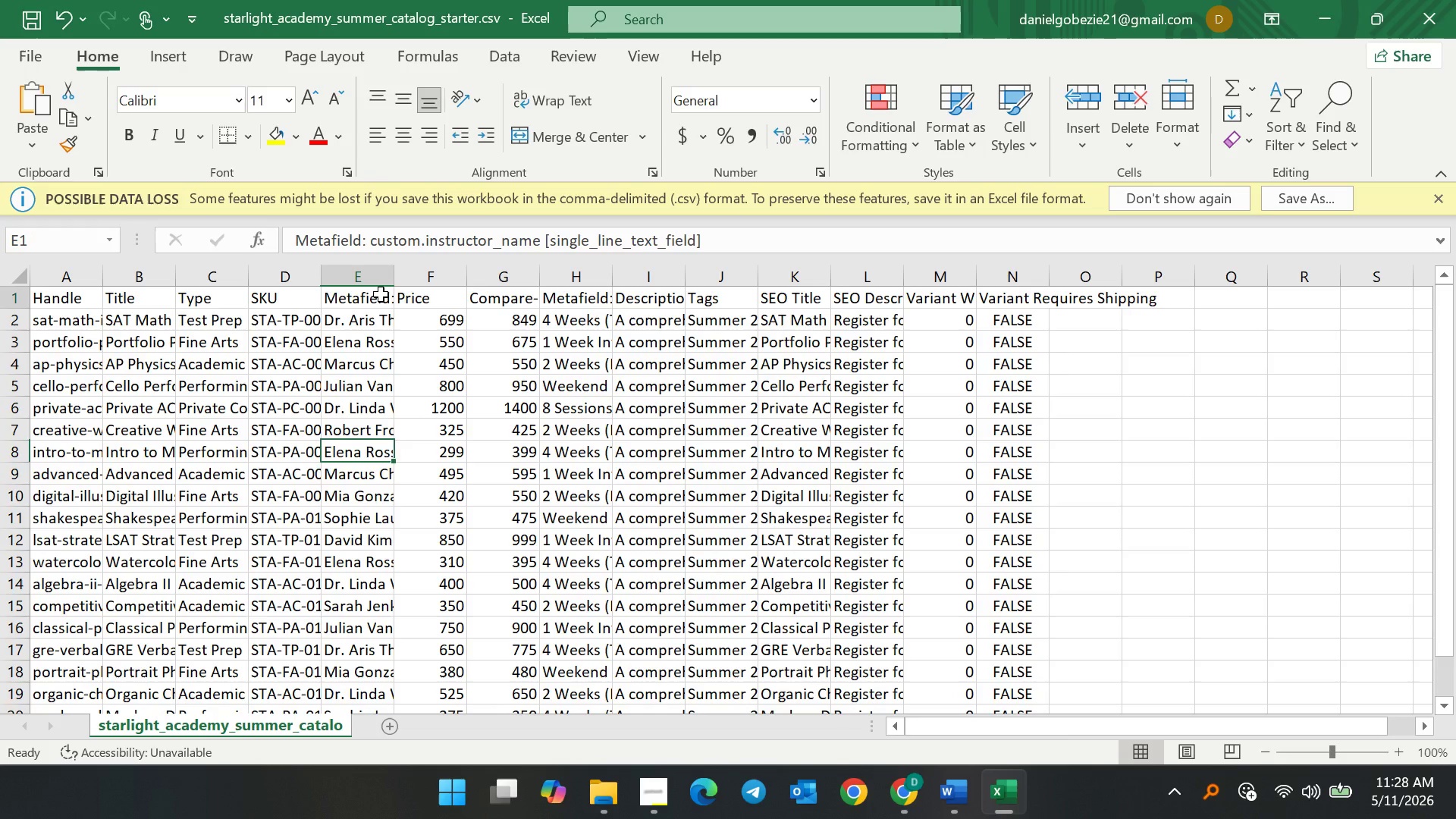 
double_click([381, 294])
 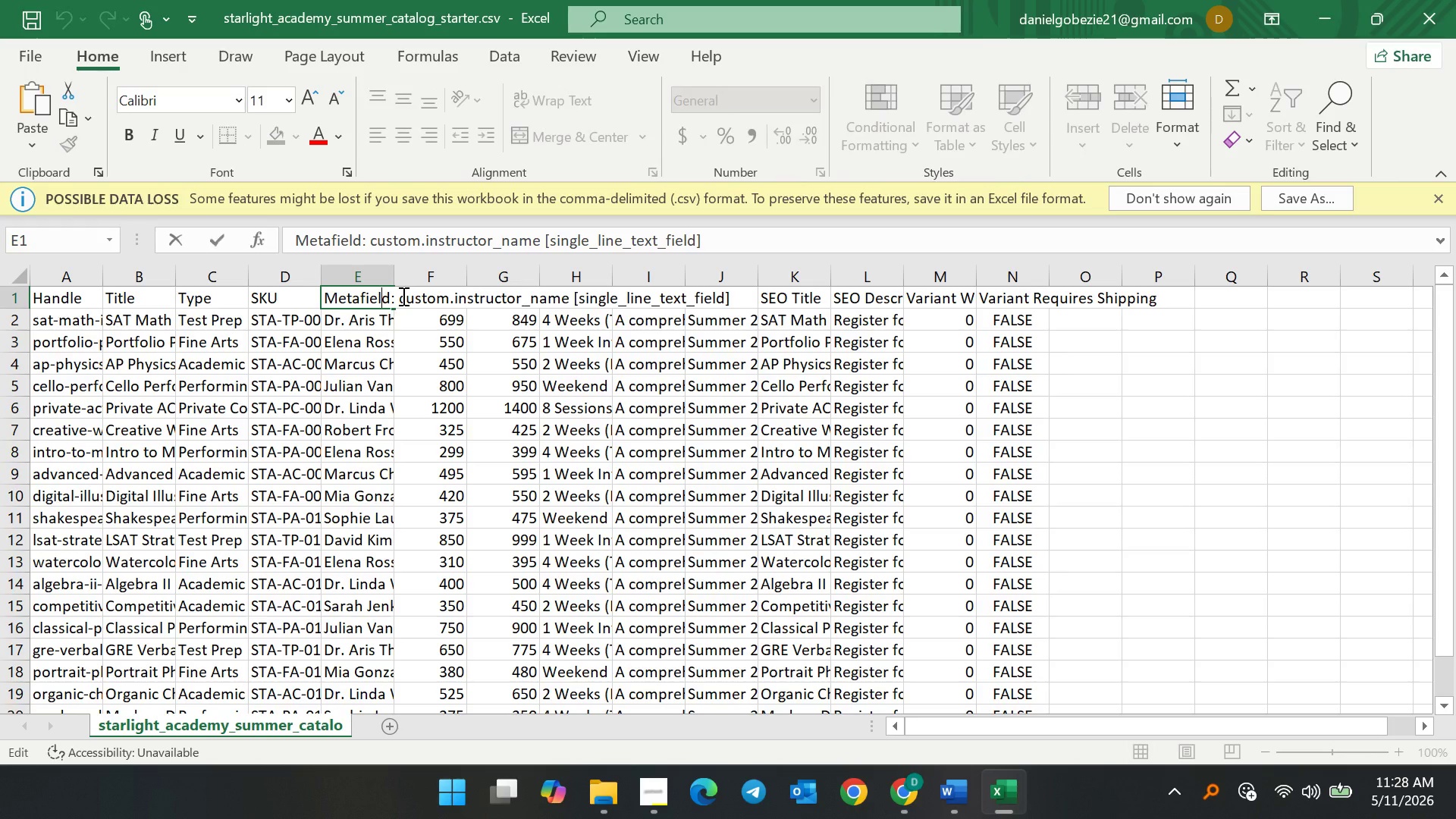 
left_click([400, 297])
 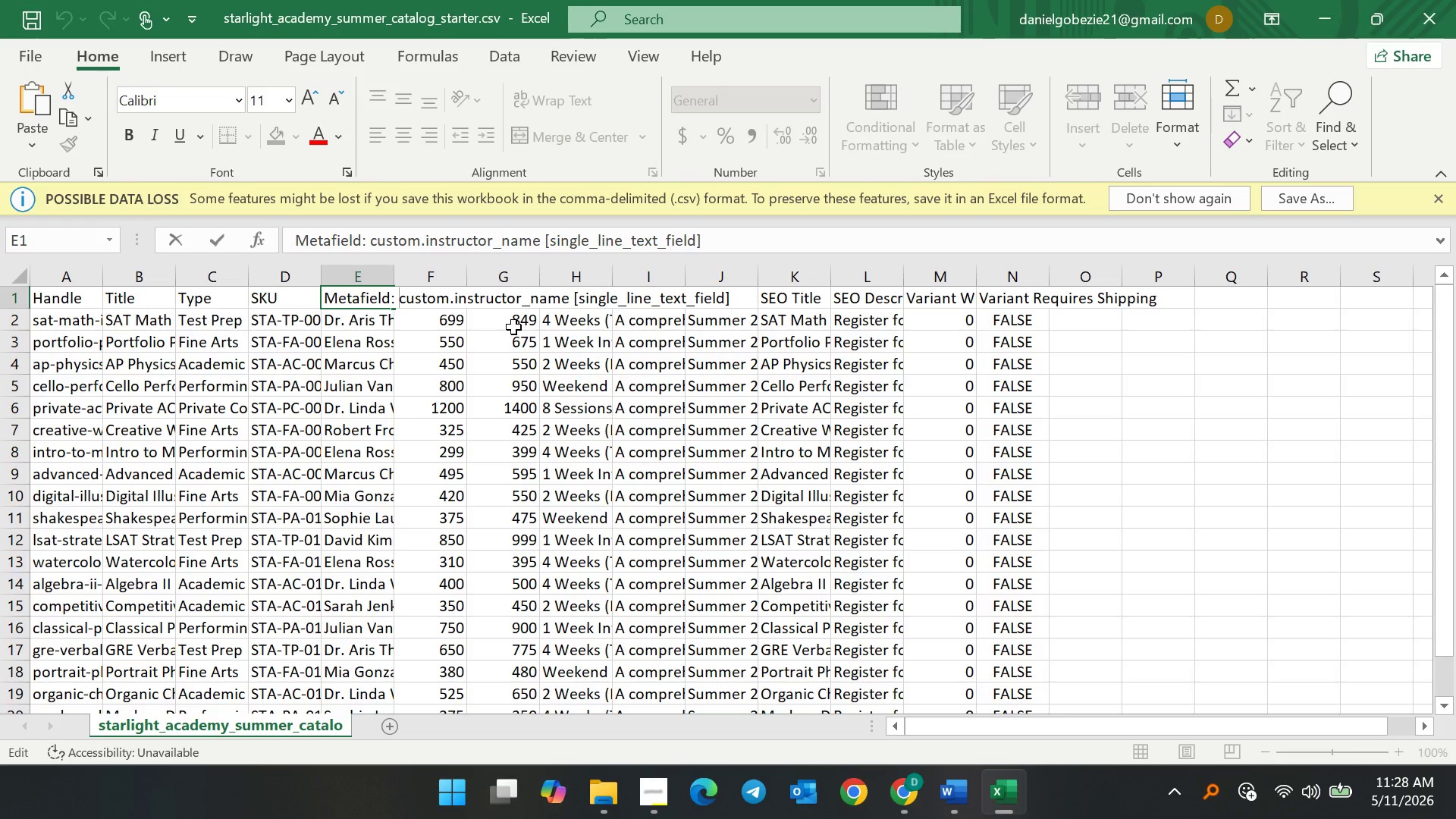 
key(Enter)
 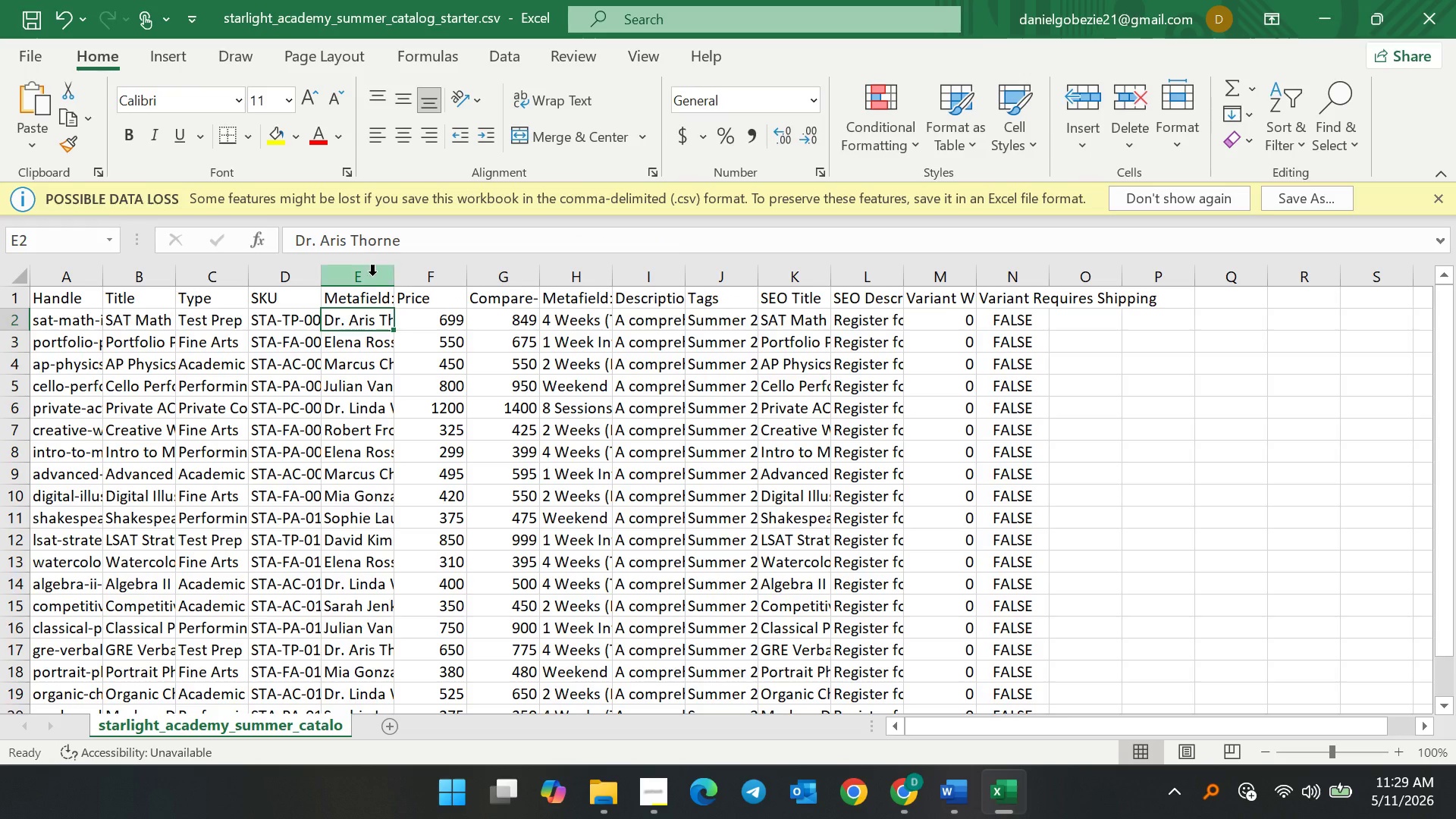 
double_click([374, 297])
 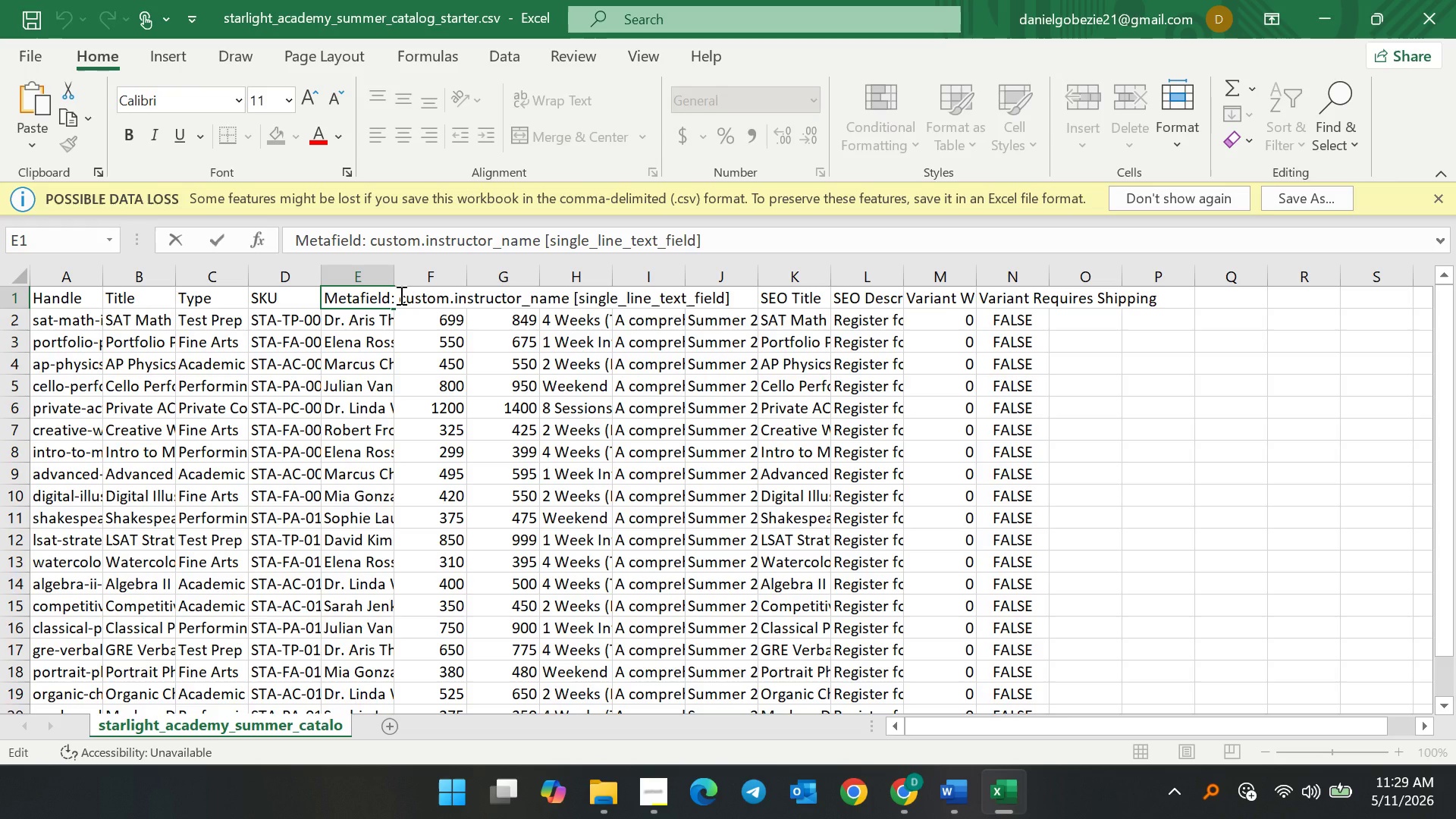 
left_click([400, 295])
 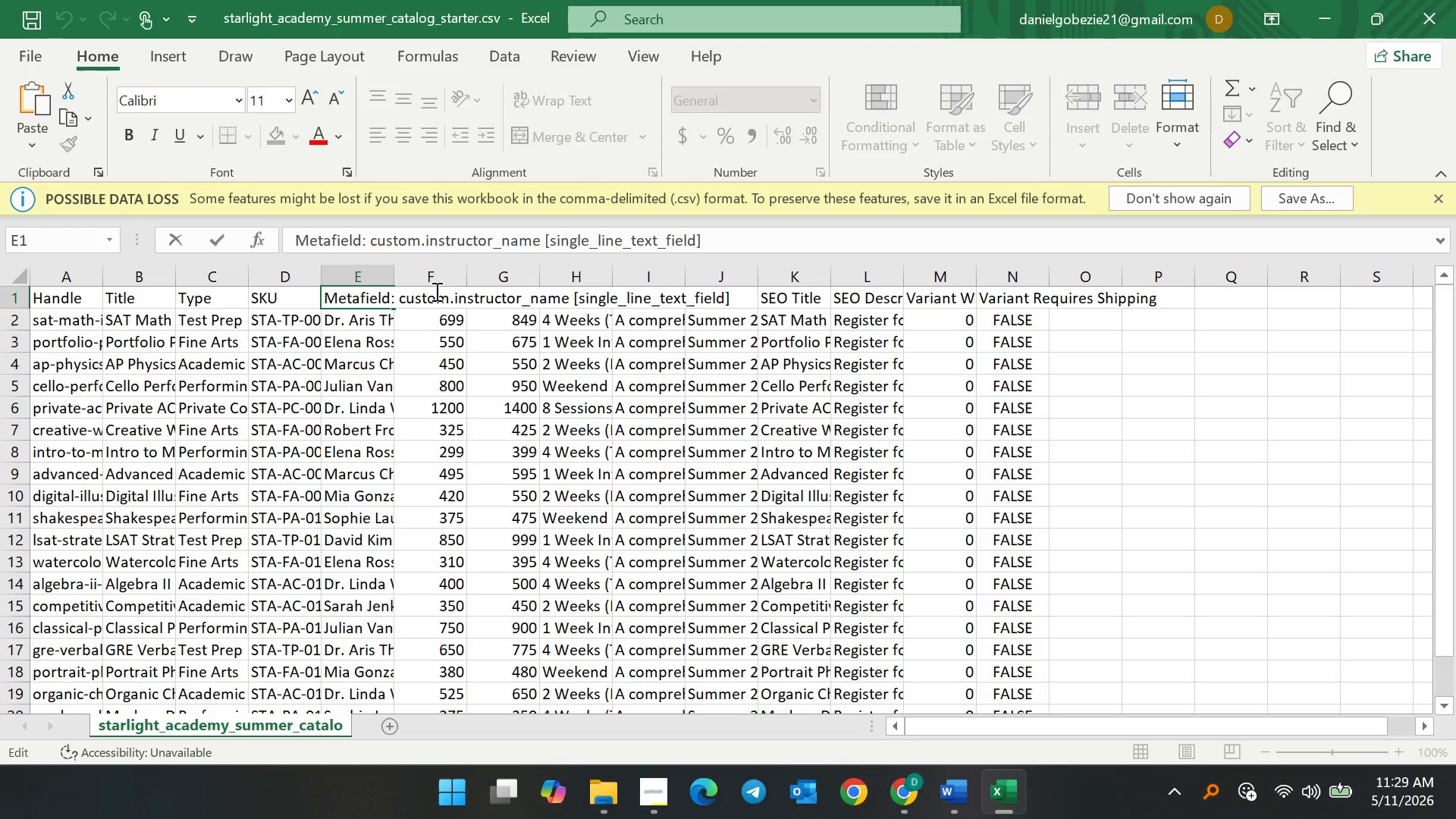 
key(Shift+Enter)
 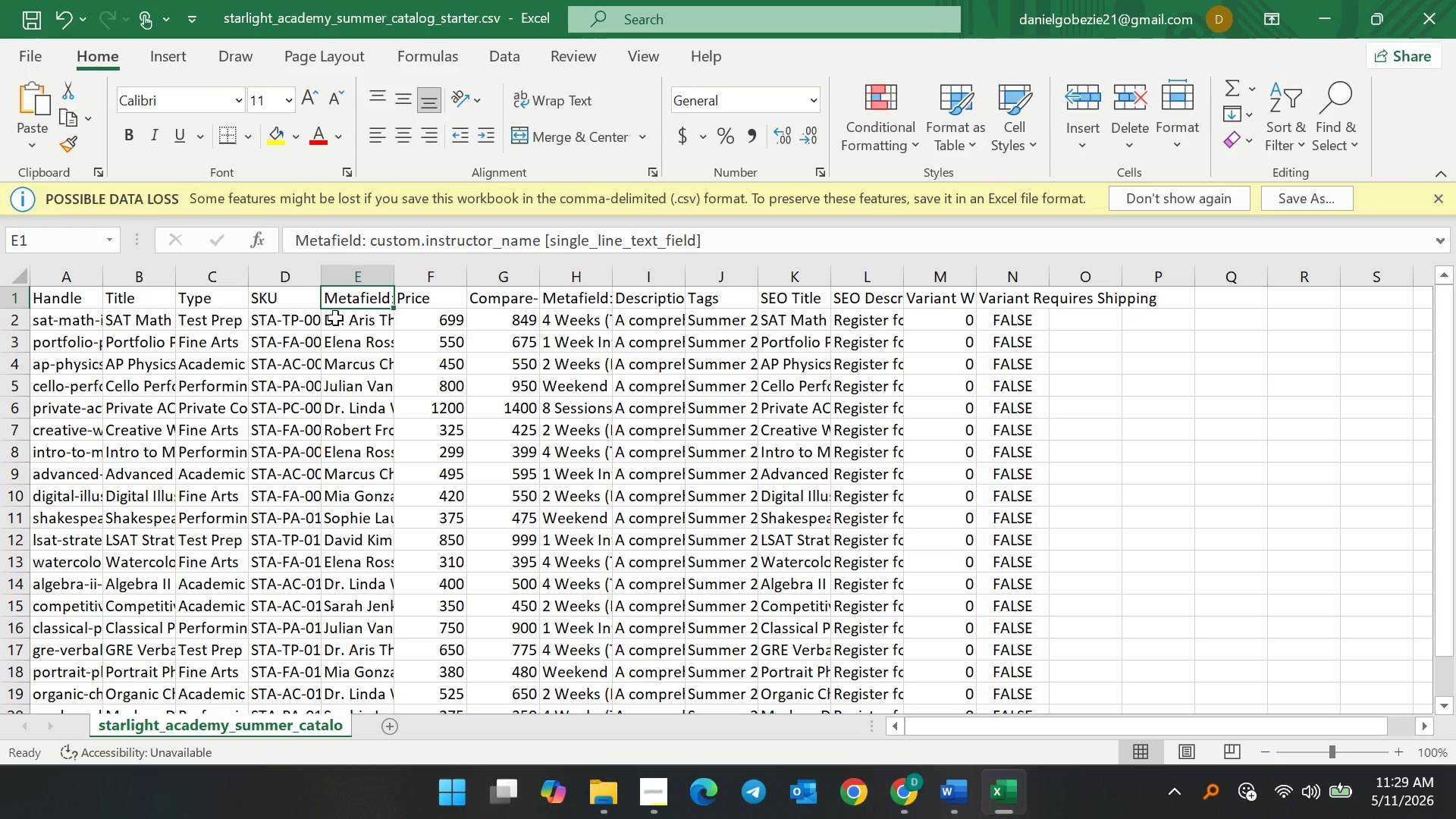 
left_click([366, 302])
 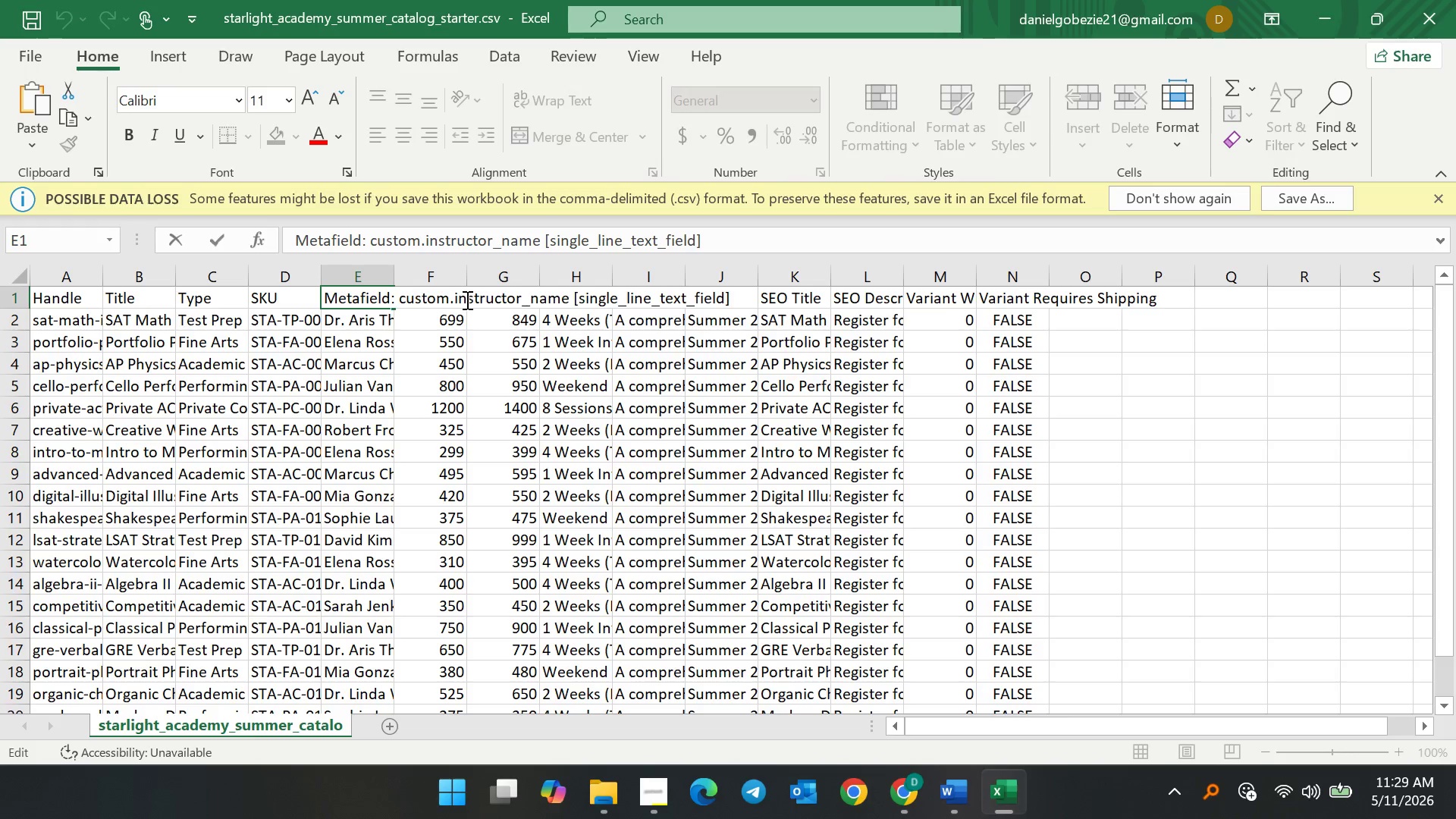 
left_click([467, 299])
 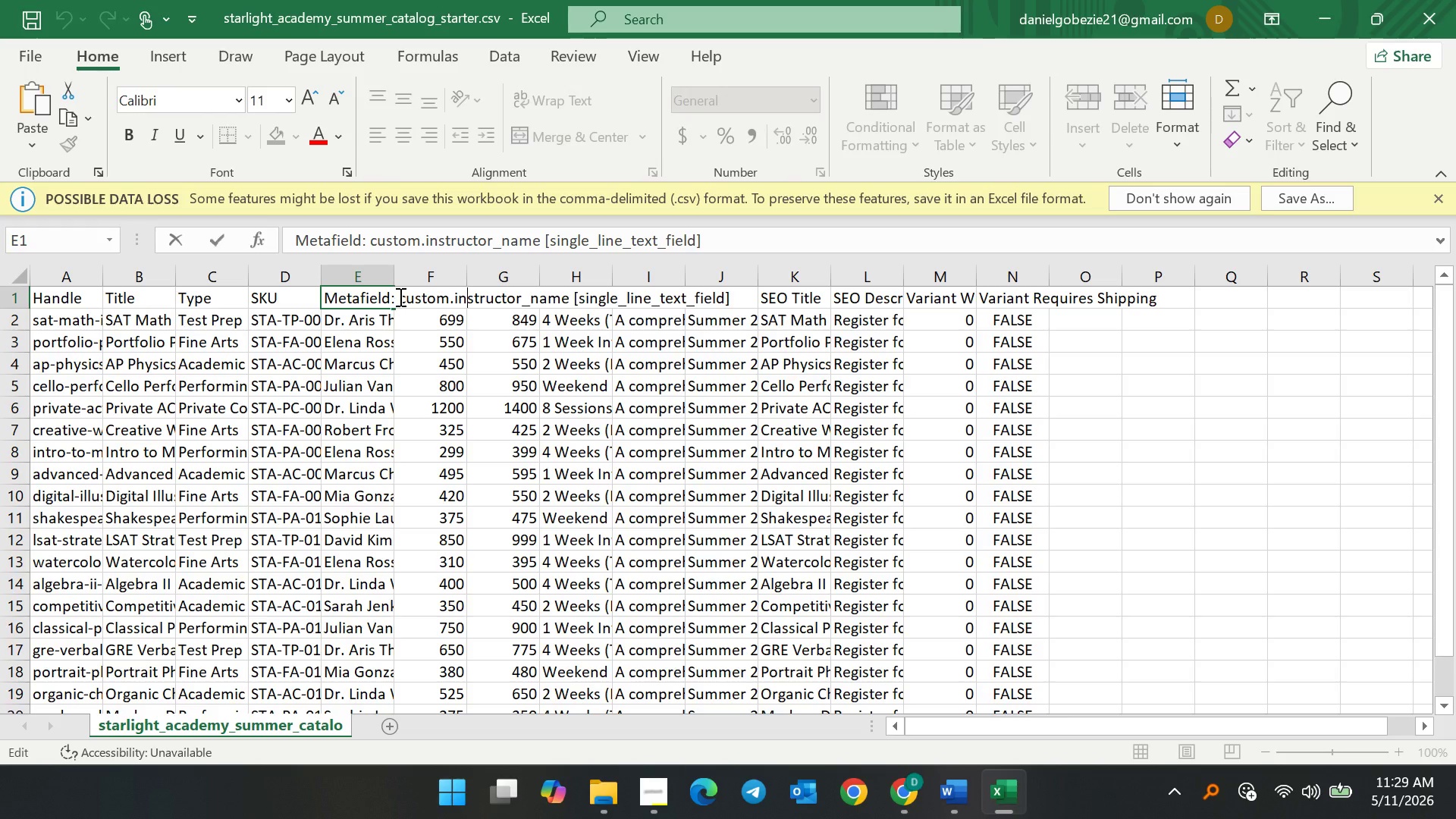 
left_click([399, 297])
 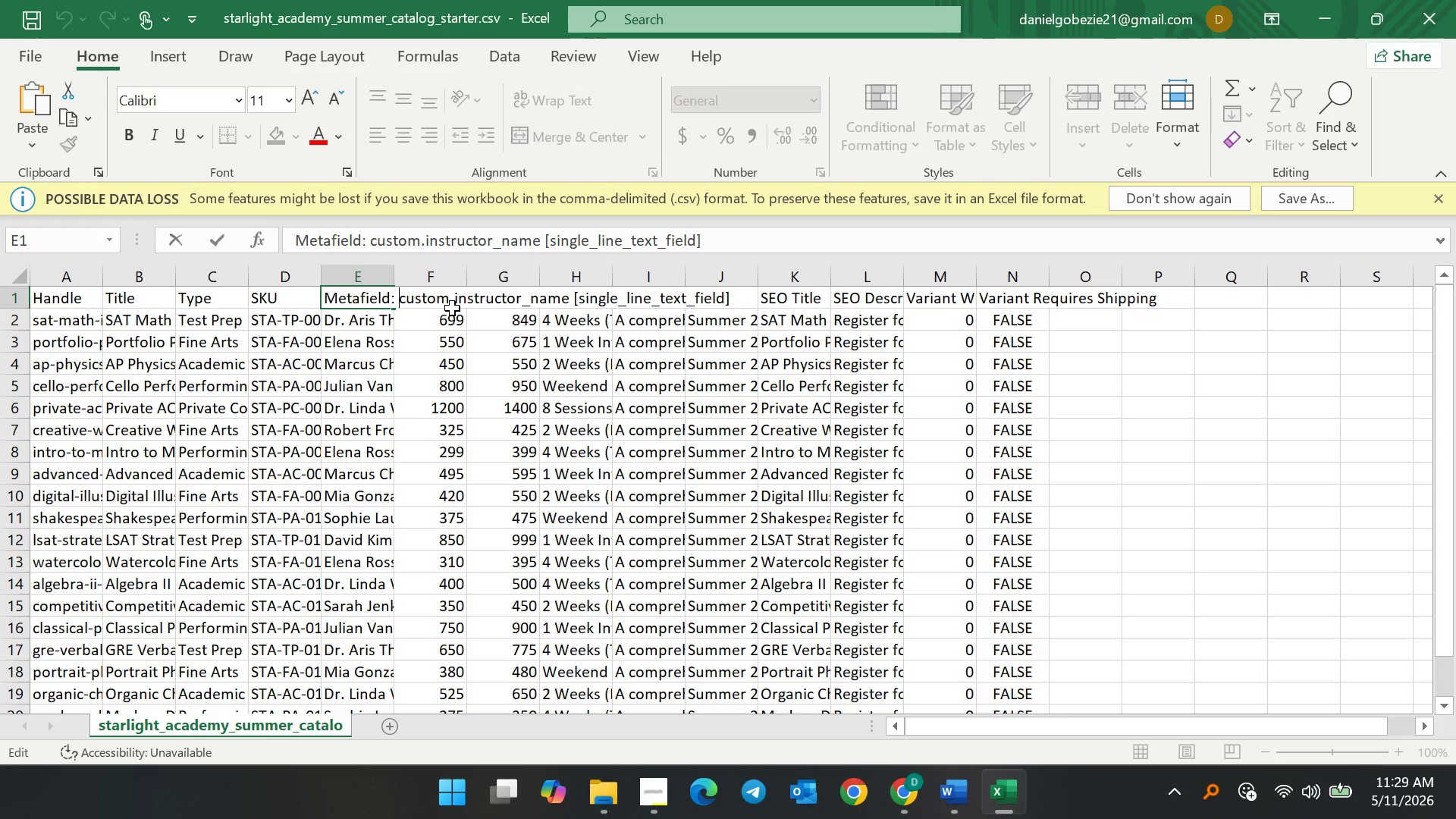 
key(Backspace)
 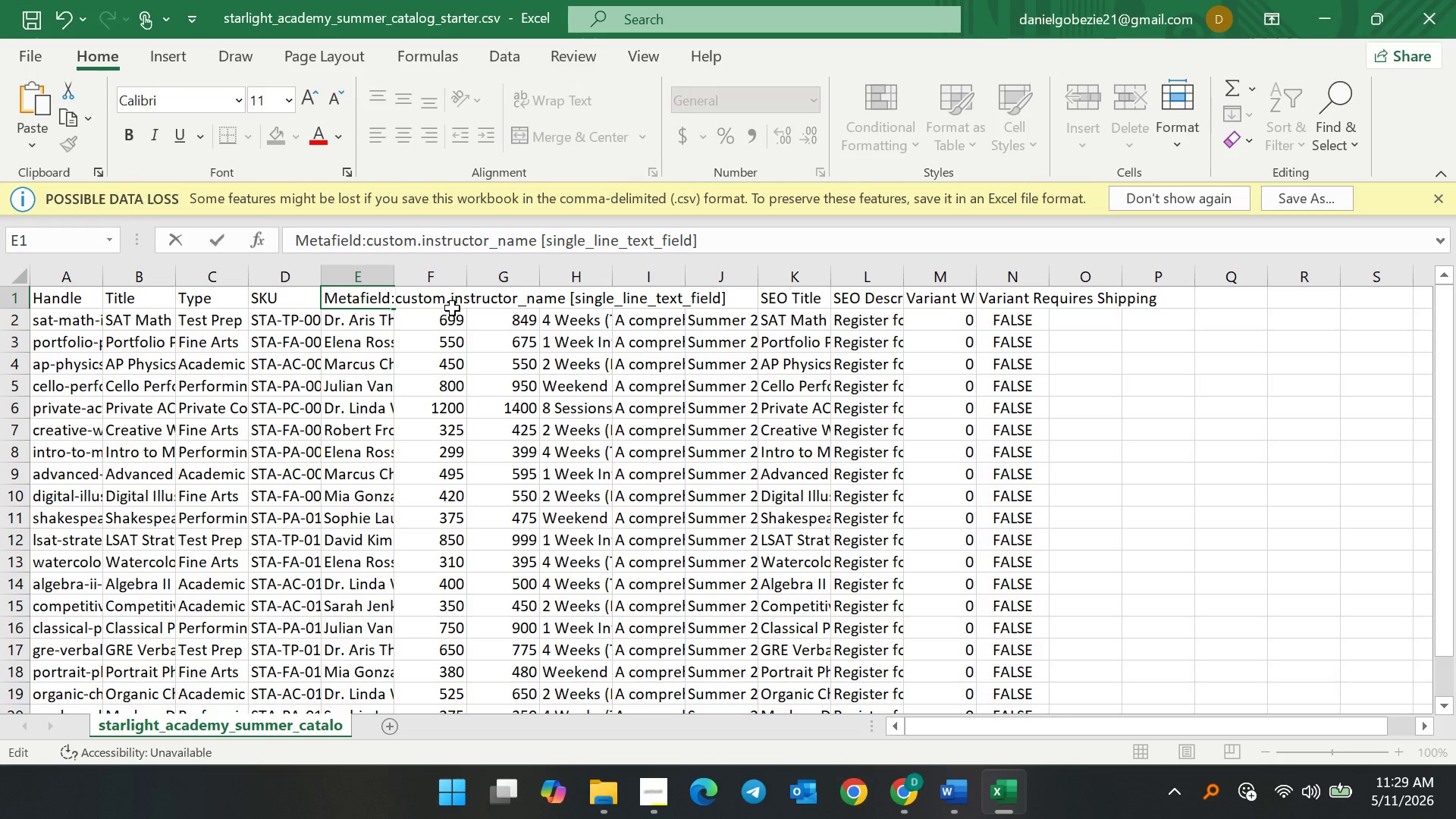 
key(Space)
 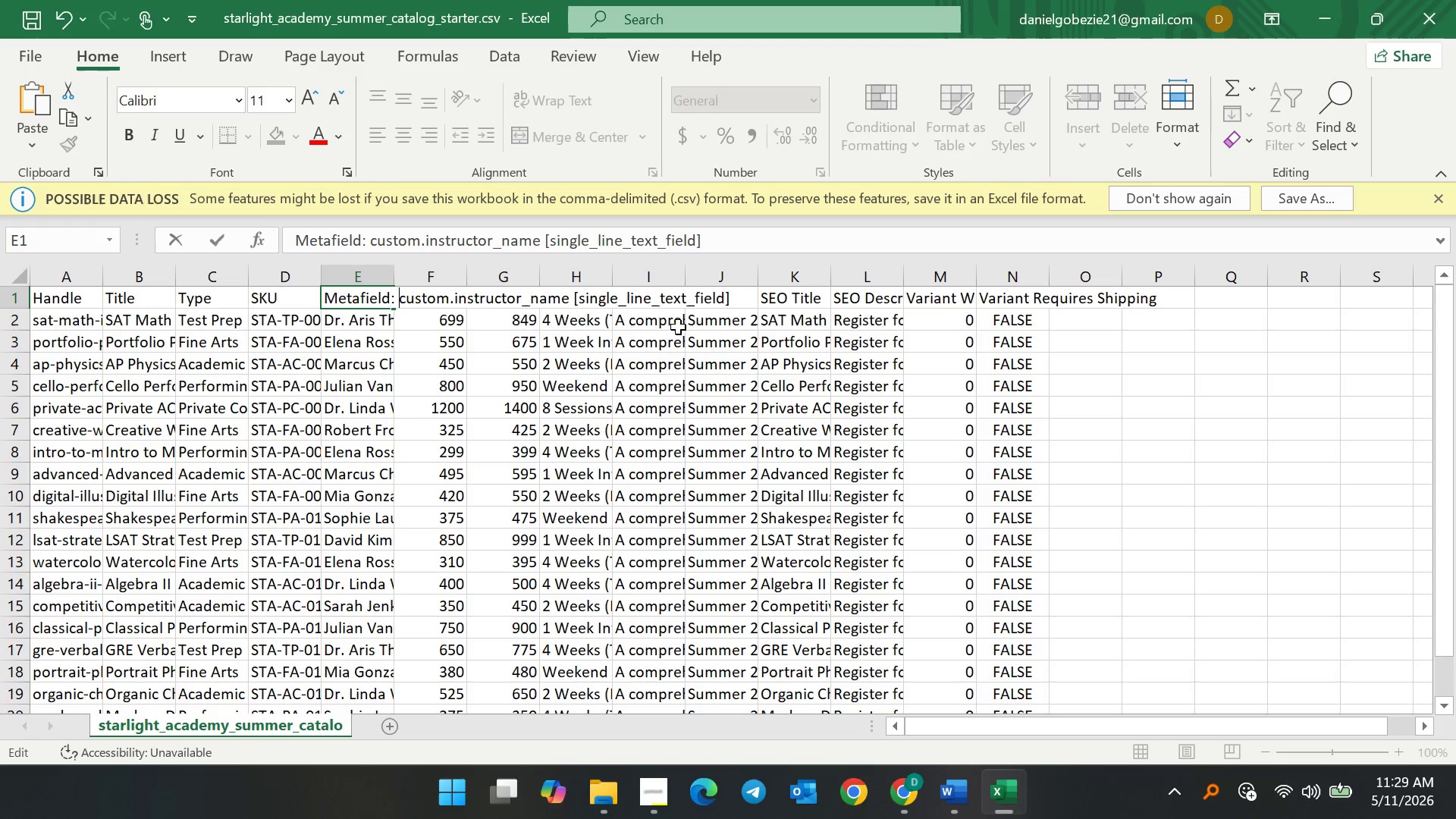 
wait(13.64)
 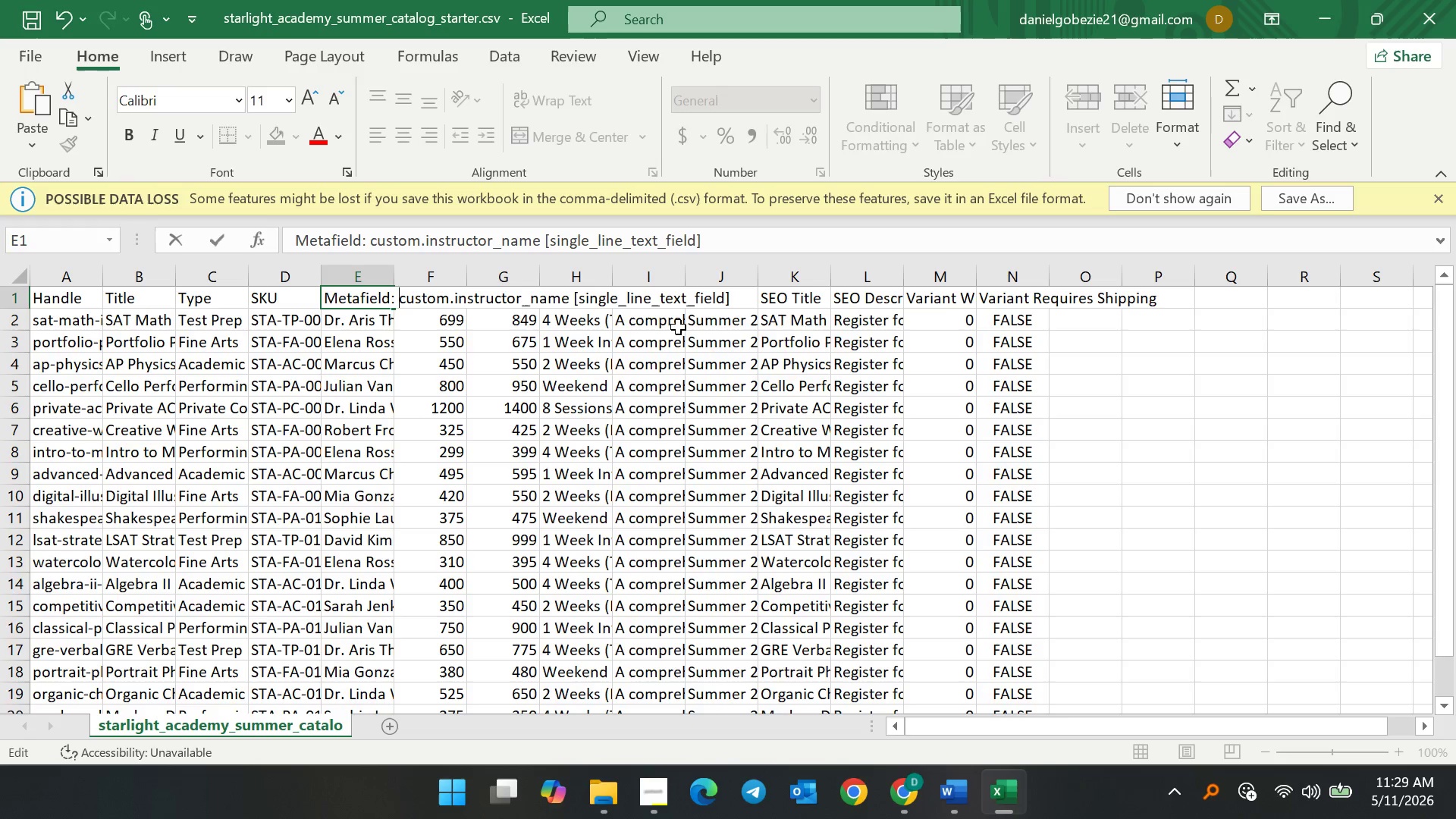 
left_click([910, 786])
 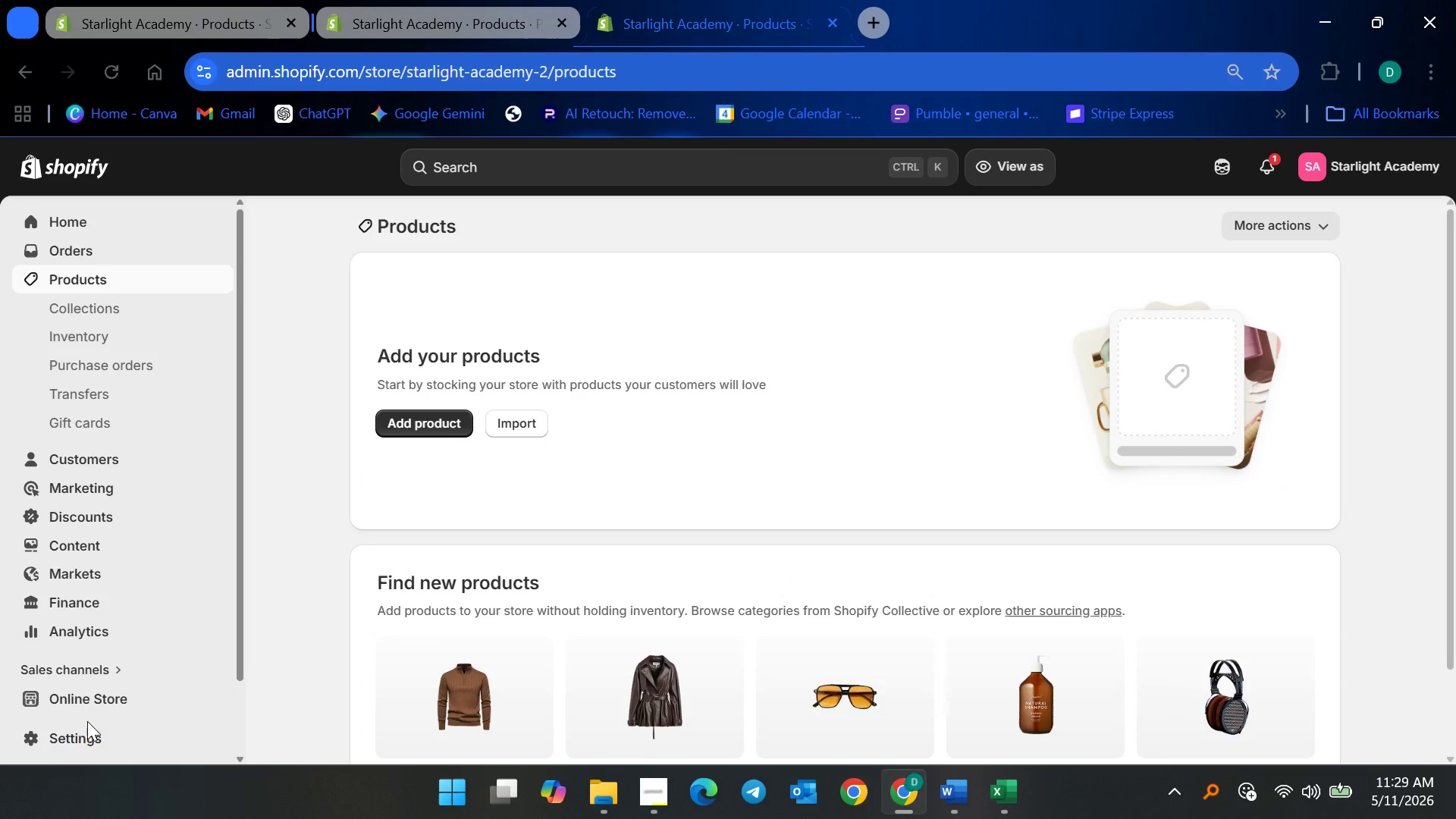 
double_click([88, 726])
 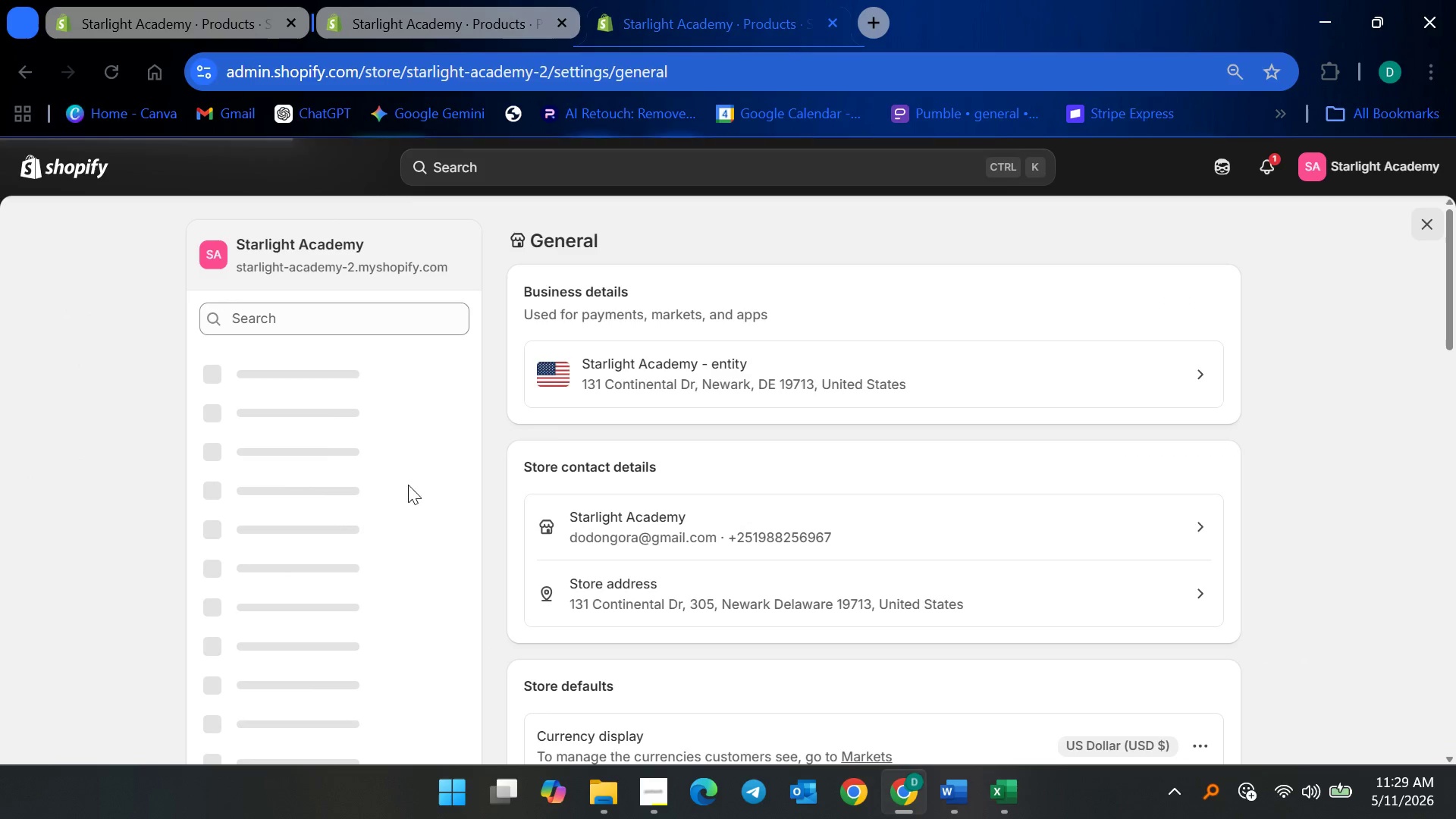 
scroll: coordinate [366, 467], scroll_direction: down, amount: 7.0
 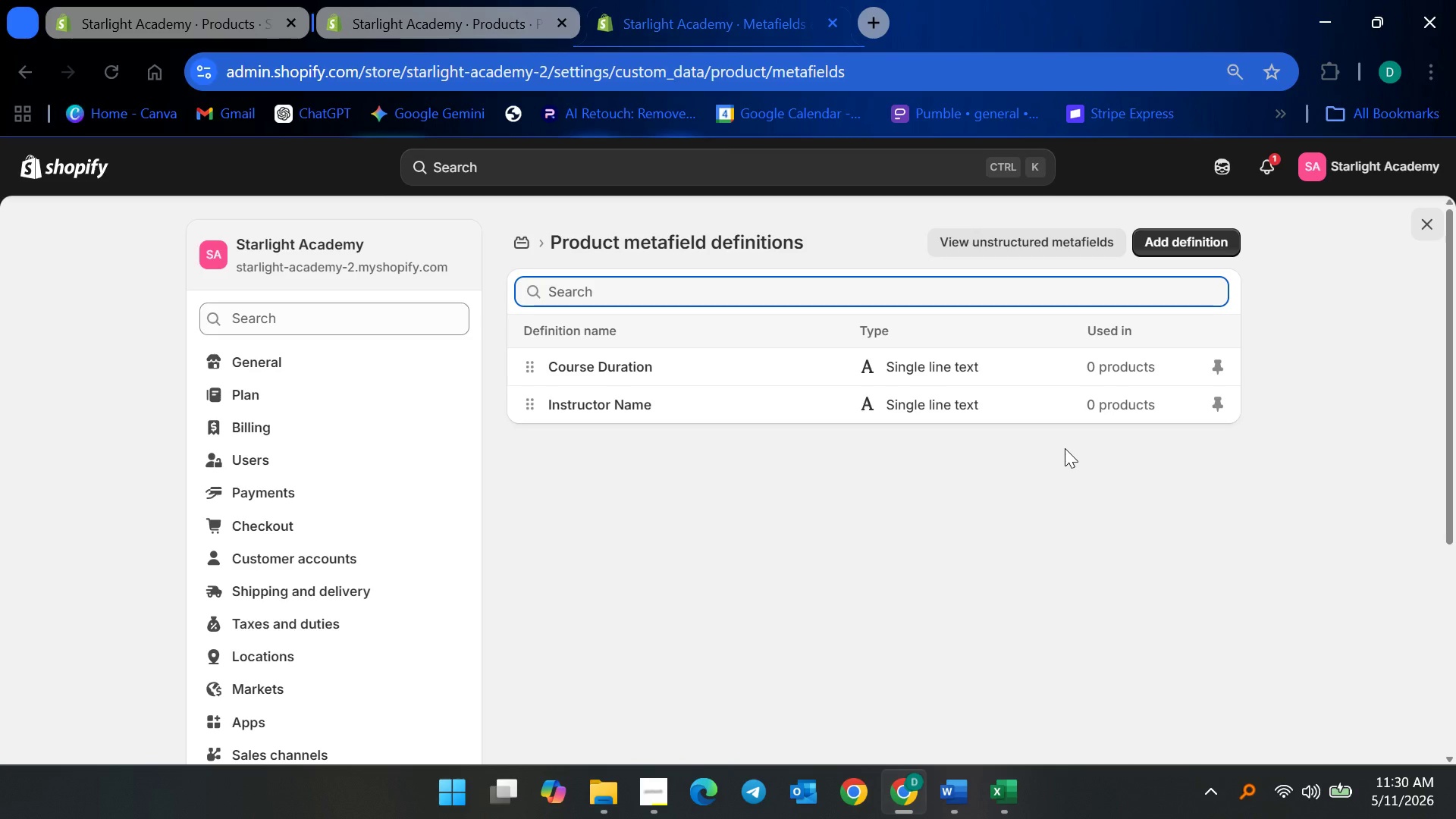 
wait(57.42)
 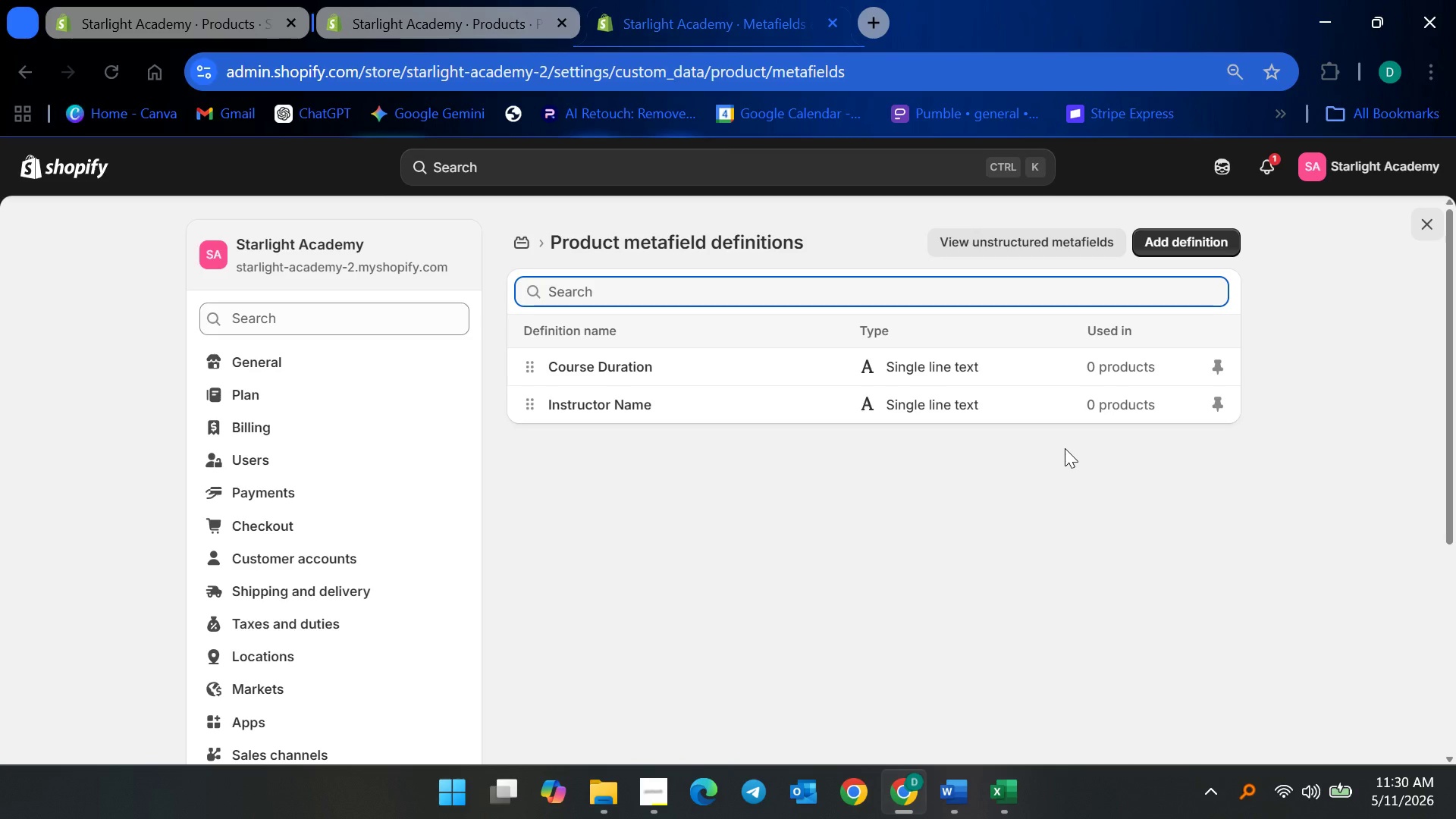 
left_click([605, 367])
 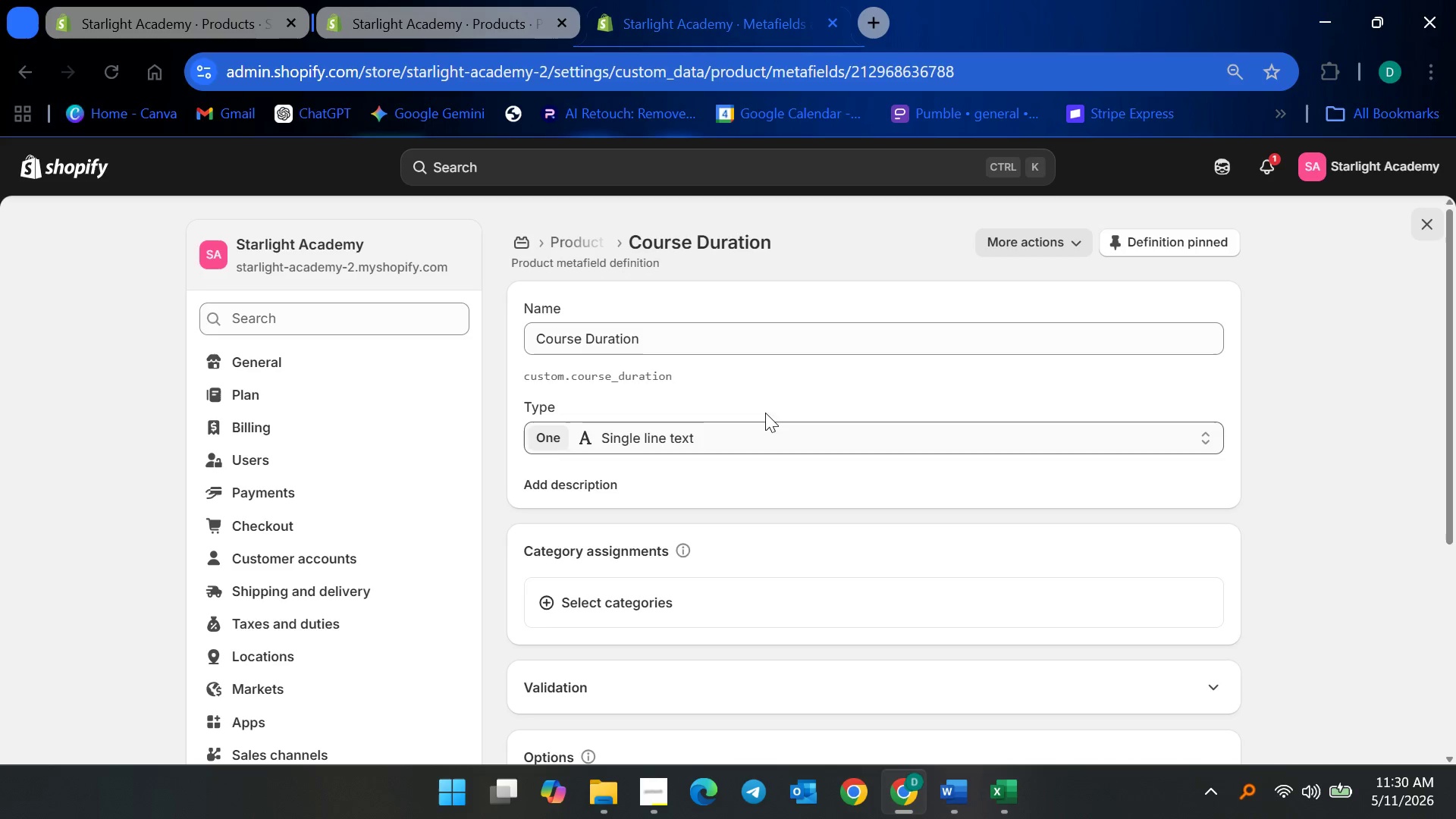 
left_click([770, 384])
 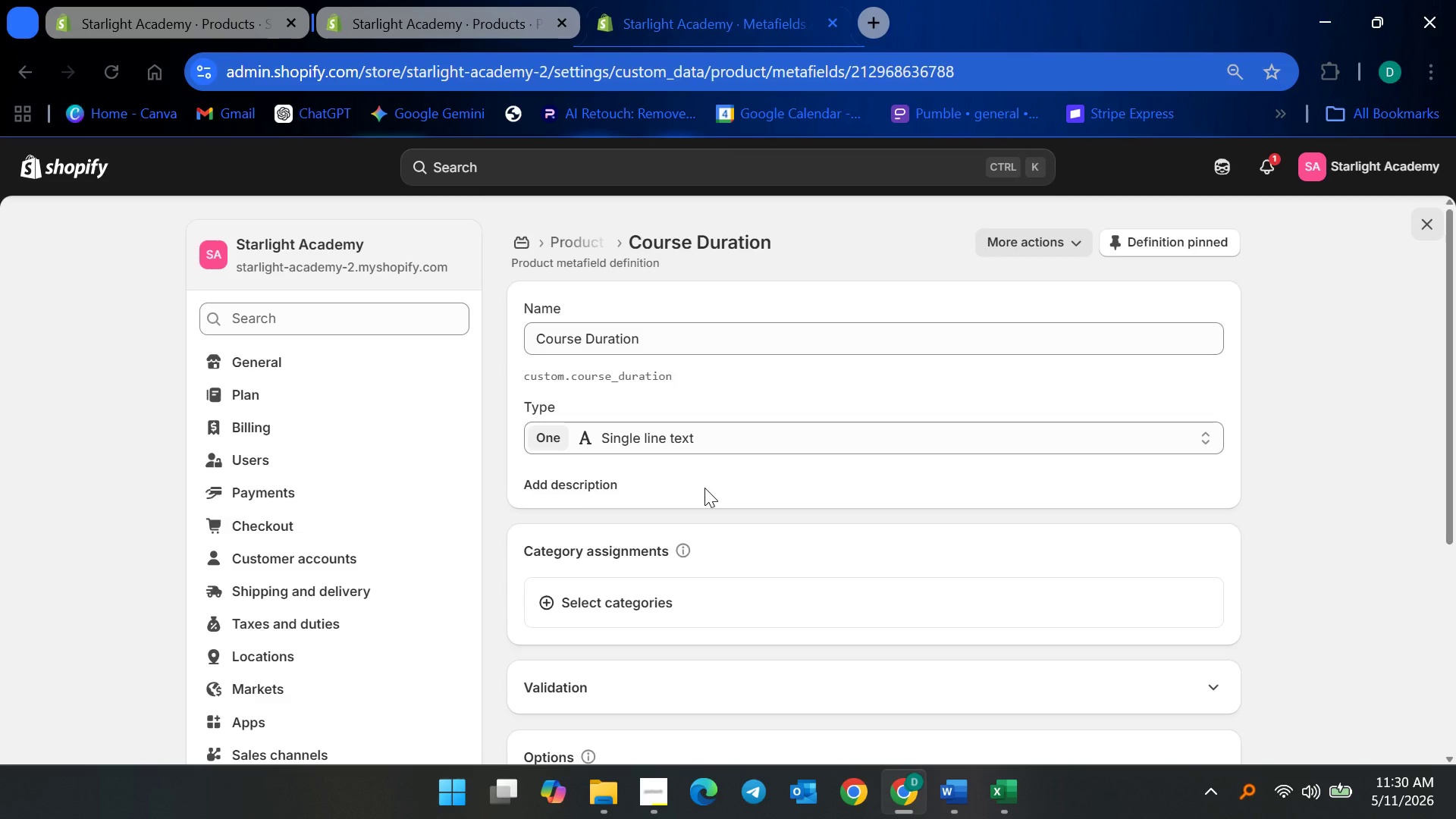 
scroll: coordinate [704, 494], scroll_direction: none, amount: 0.0
 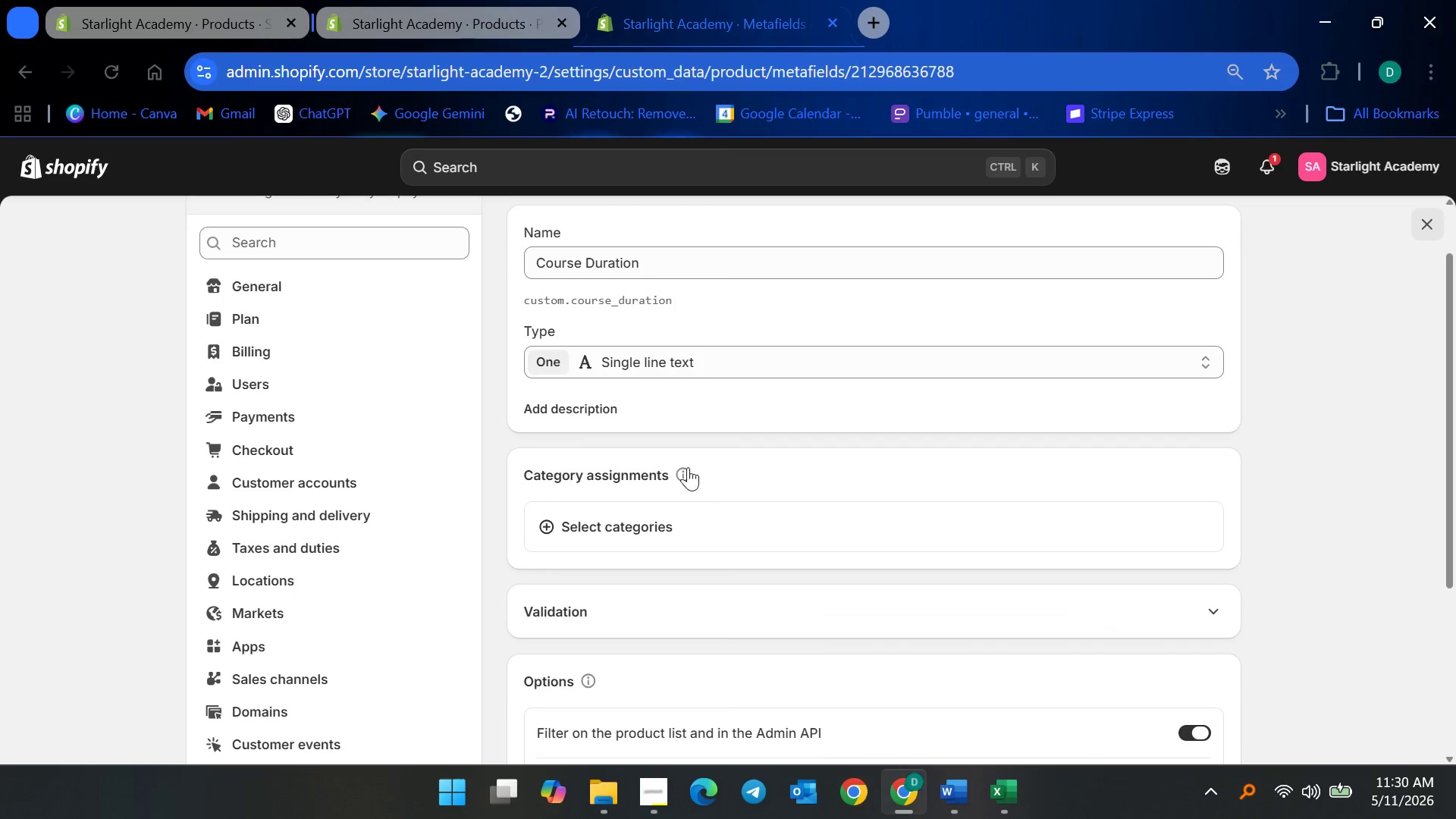 
scroll: coordinate [690, 464], scroll_direction: down, amount: 6.0
 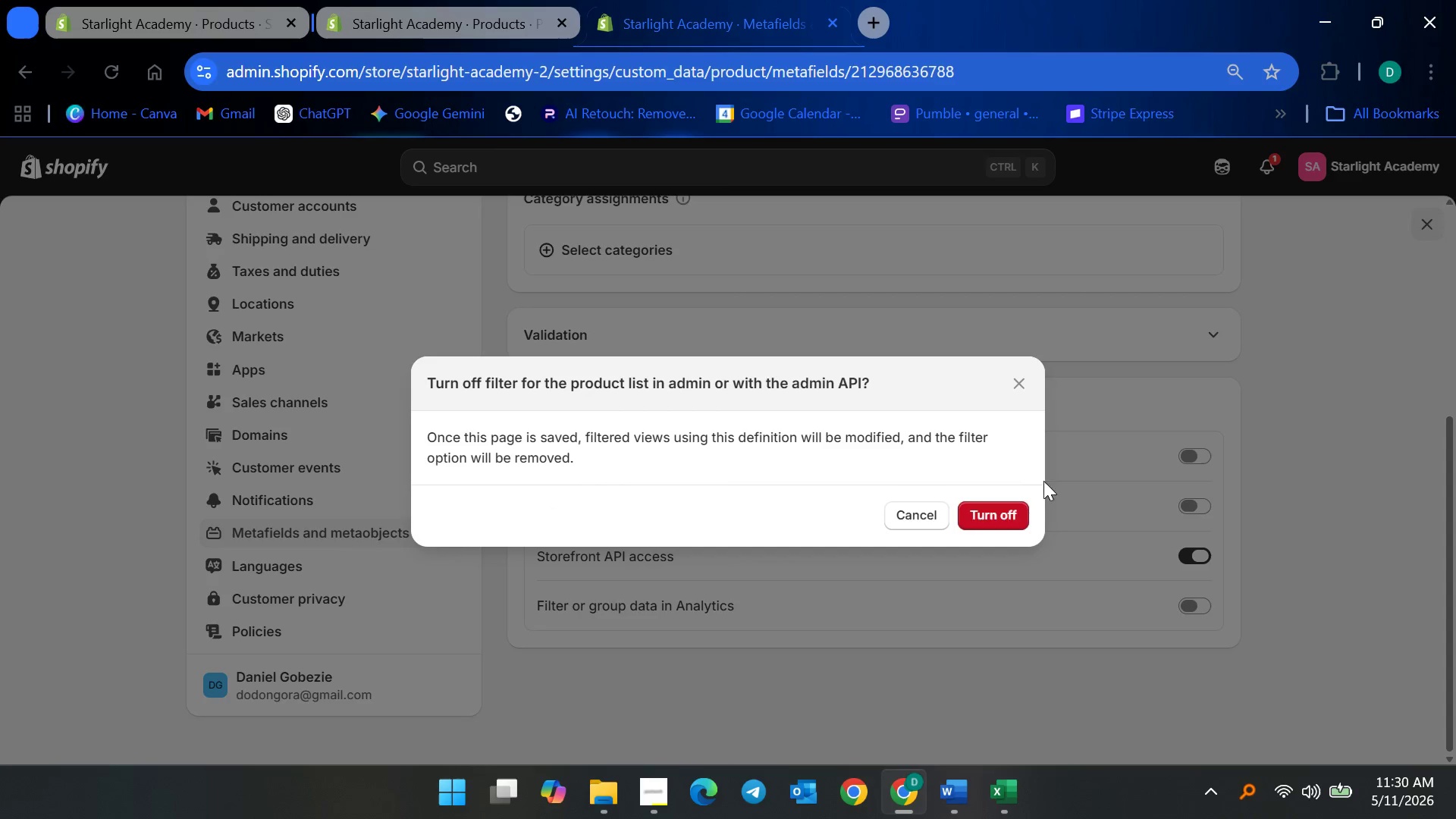 
wait(8.88)
 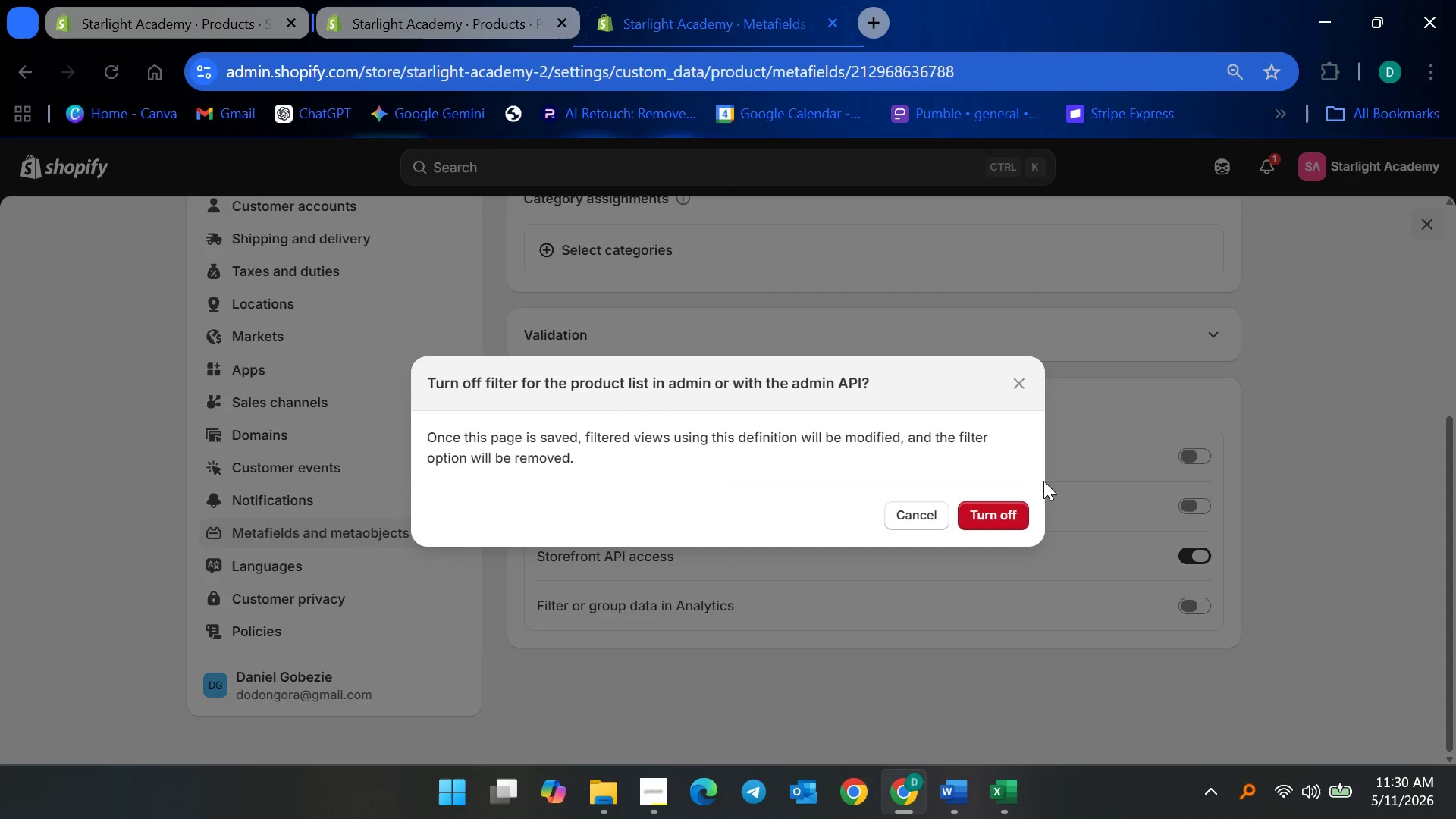 
left_click([989, 517])
 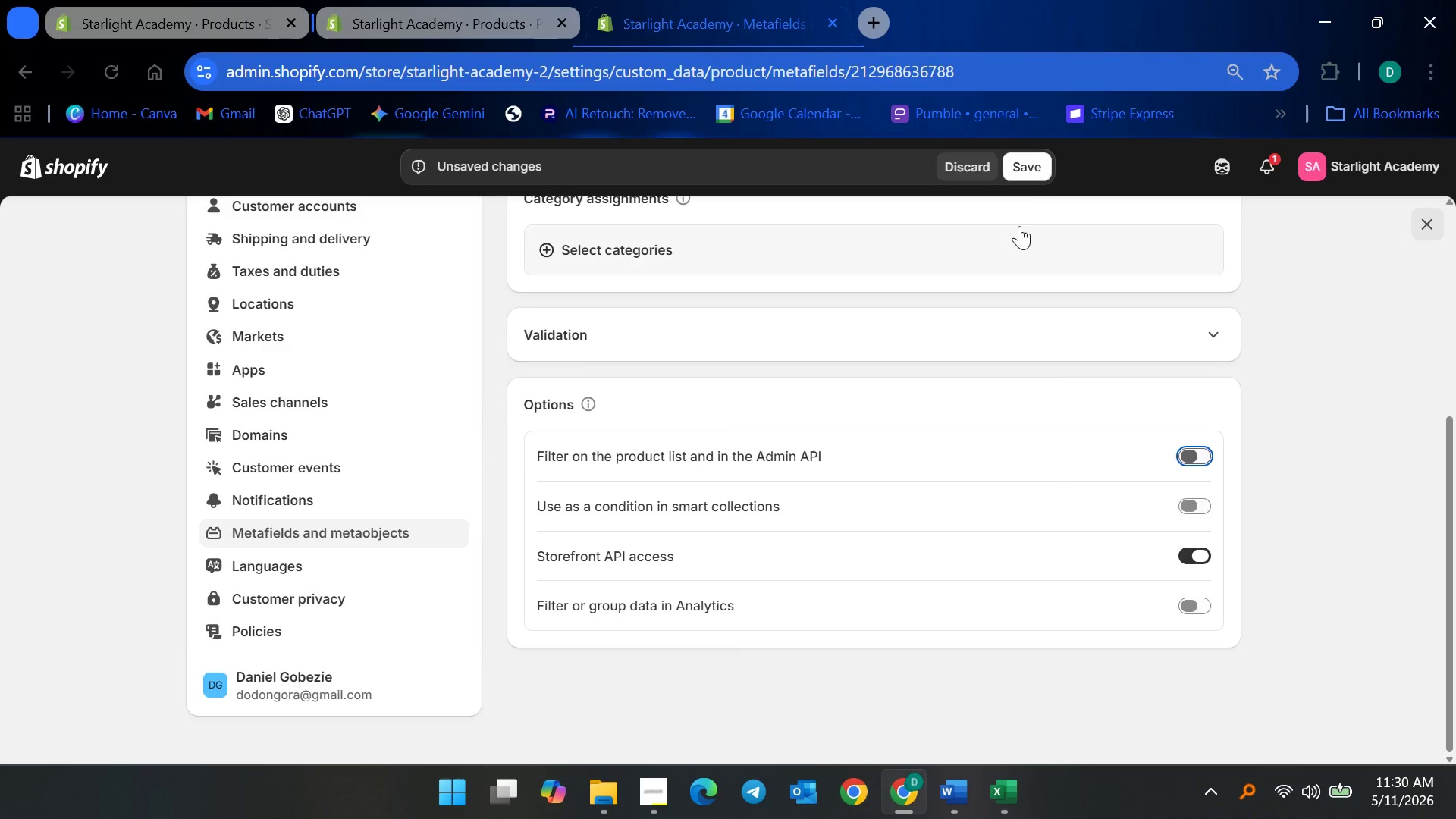 
left_click([1019, 176])
 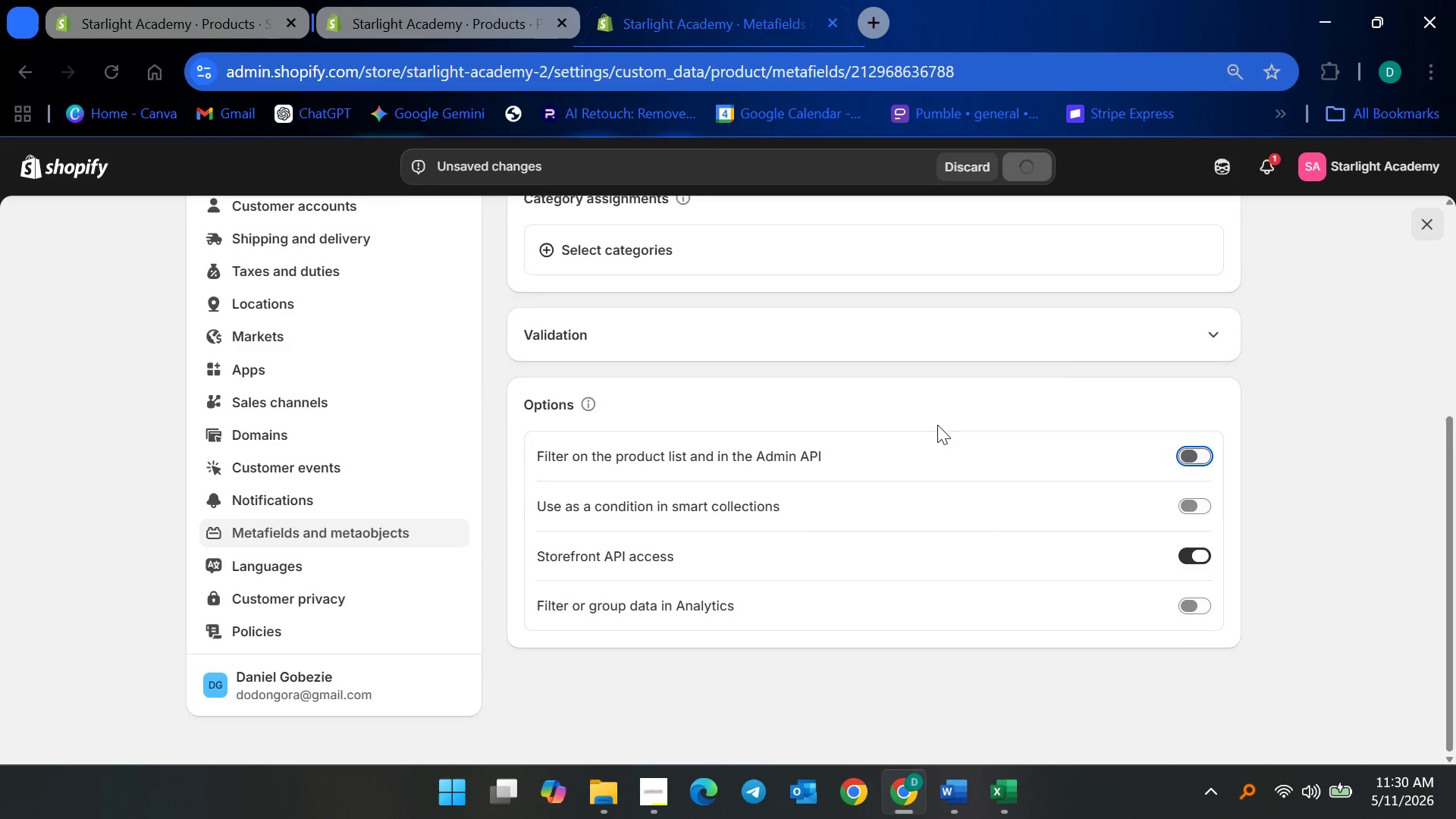 
scroll: coordinate [919, 449], scroll_direction: up, amount: 7.0
 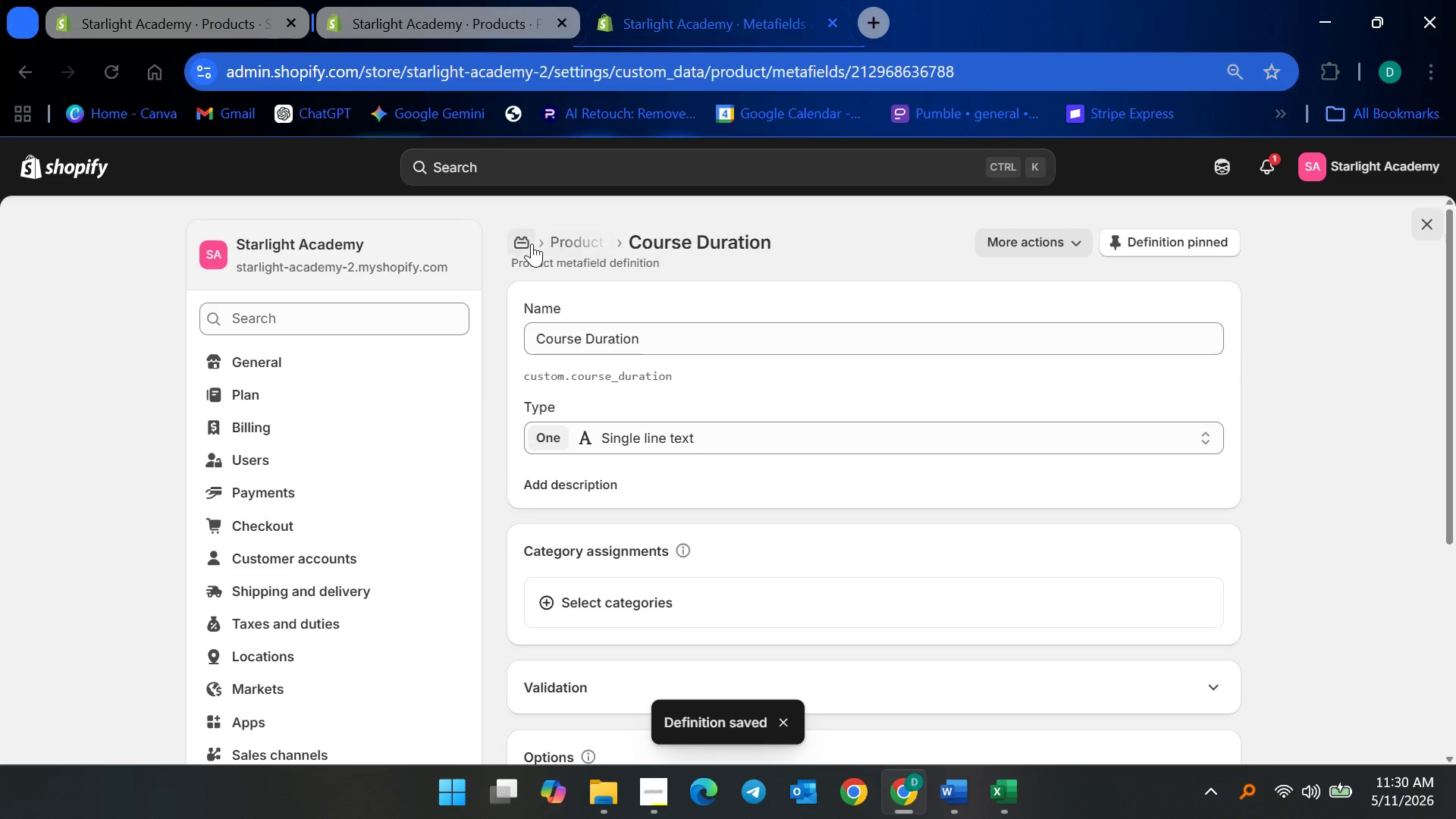 
left_click([579, 242])
 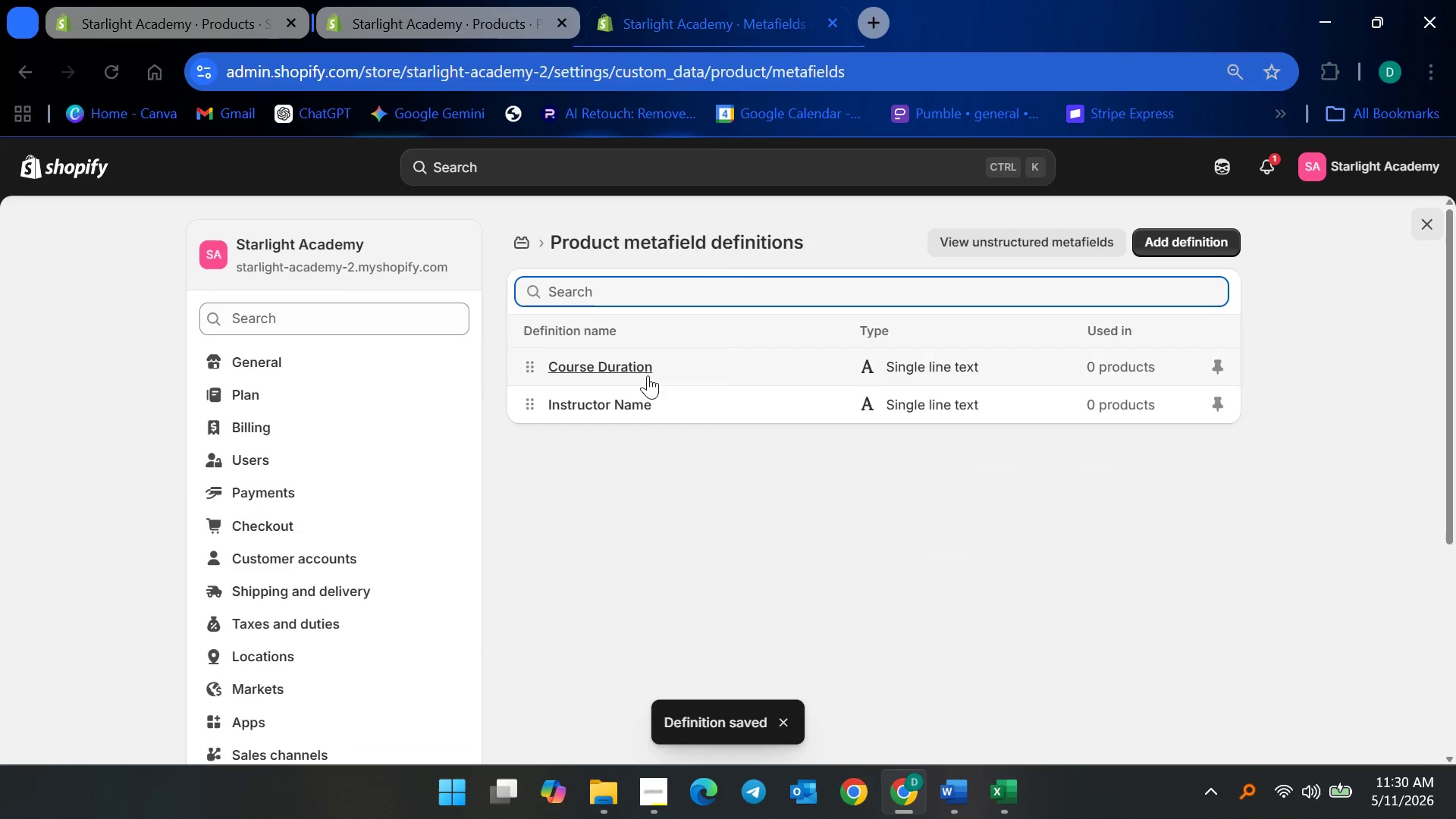 
left_click([639, 406])
 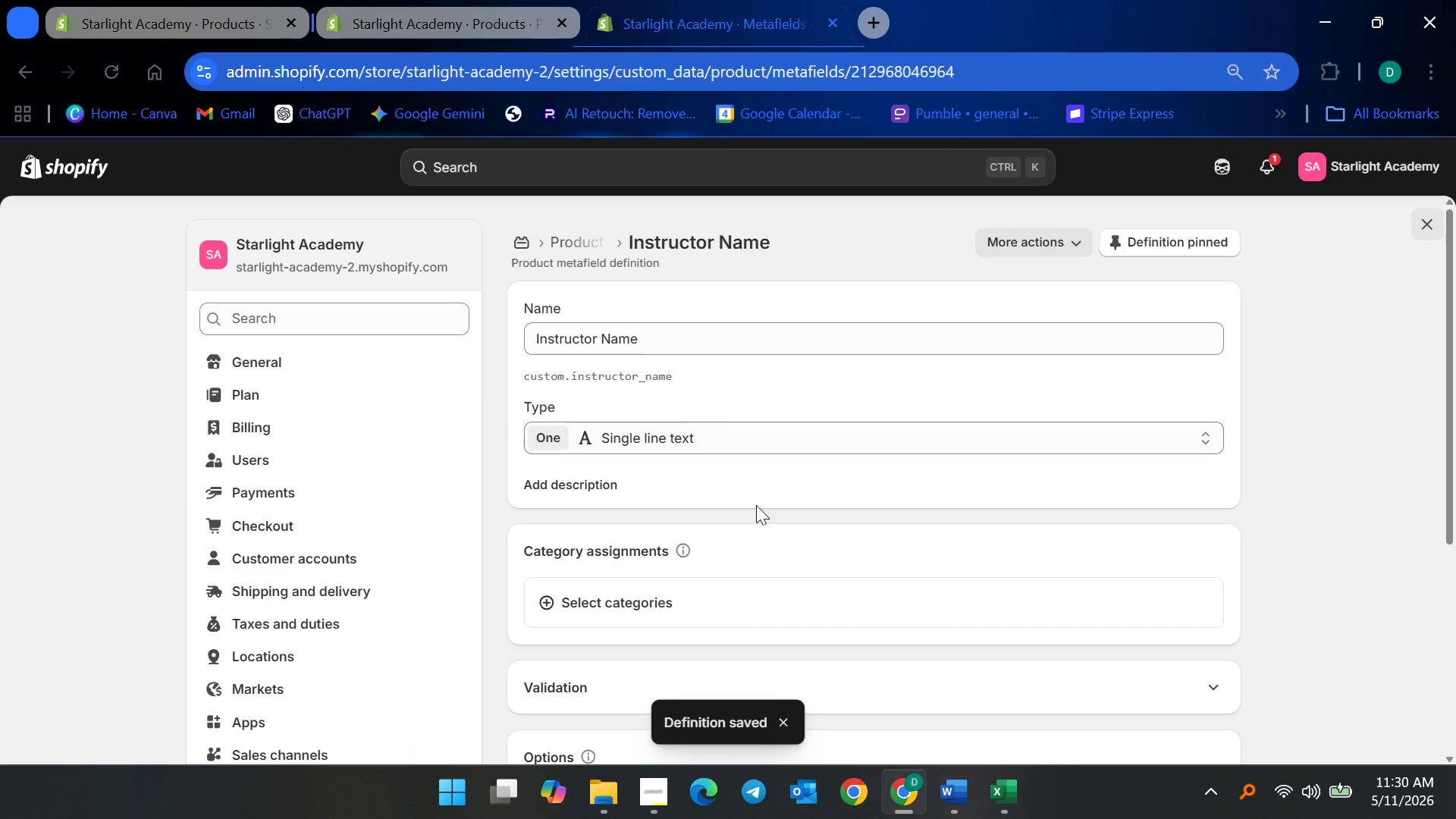 
scroll: coordinate [766, 513], scroll_direction: down, amount: 5.0
 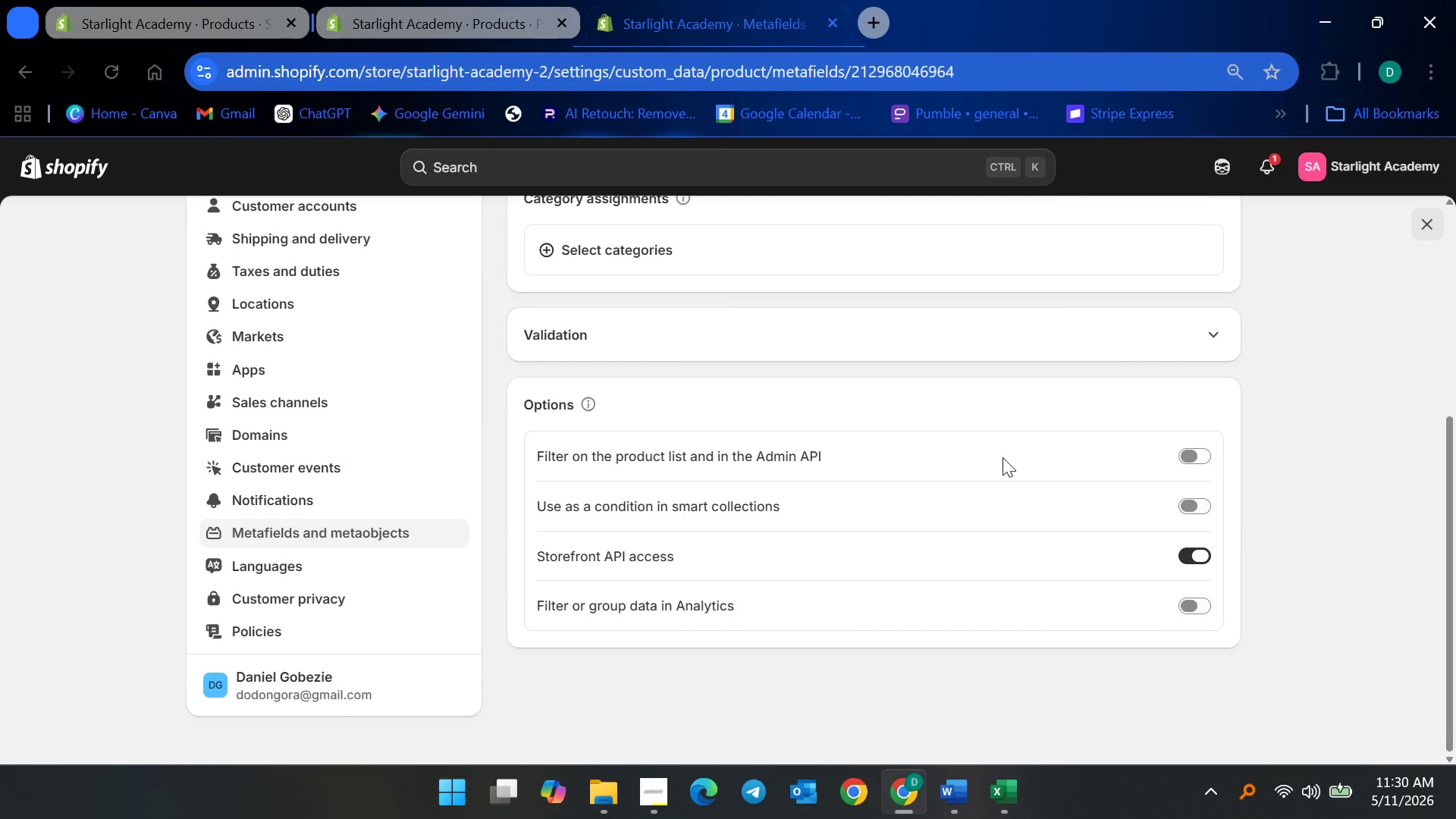 
scroll: coordinate [832, 504], scroll_direction: up, amount: 7.0
 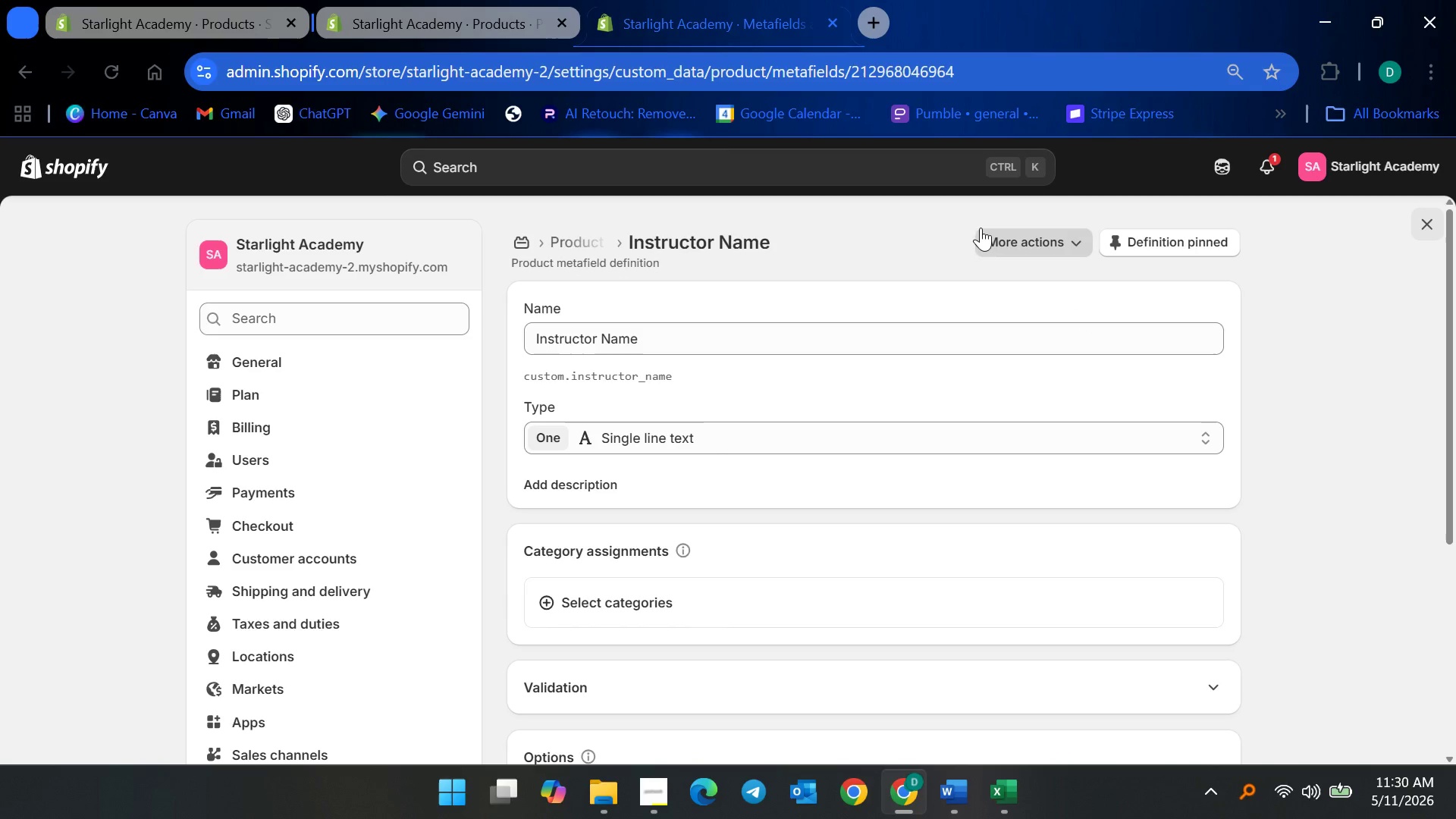 
wait(5.6)
 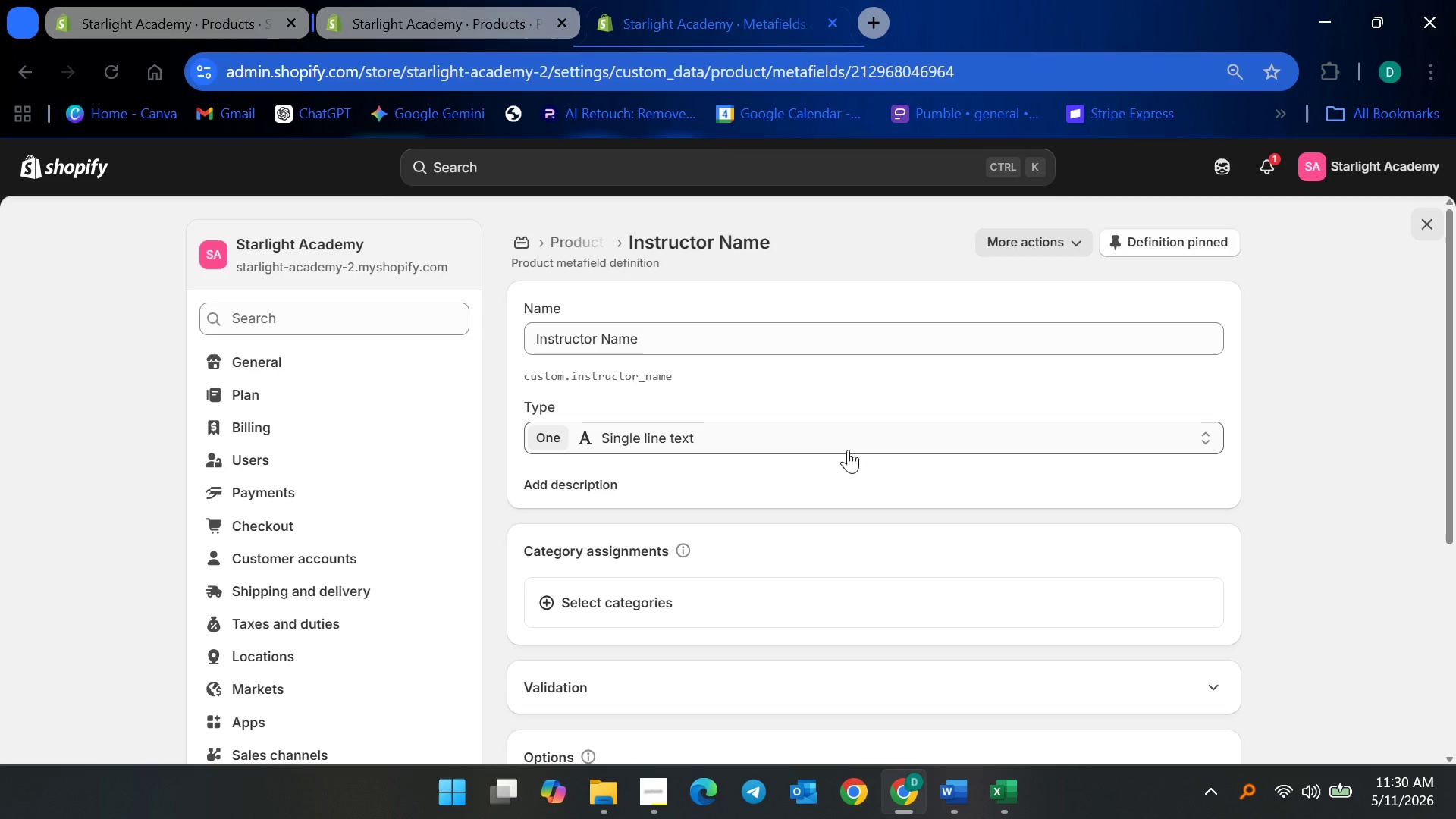 
left_click([547, 242])
 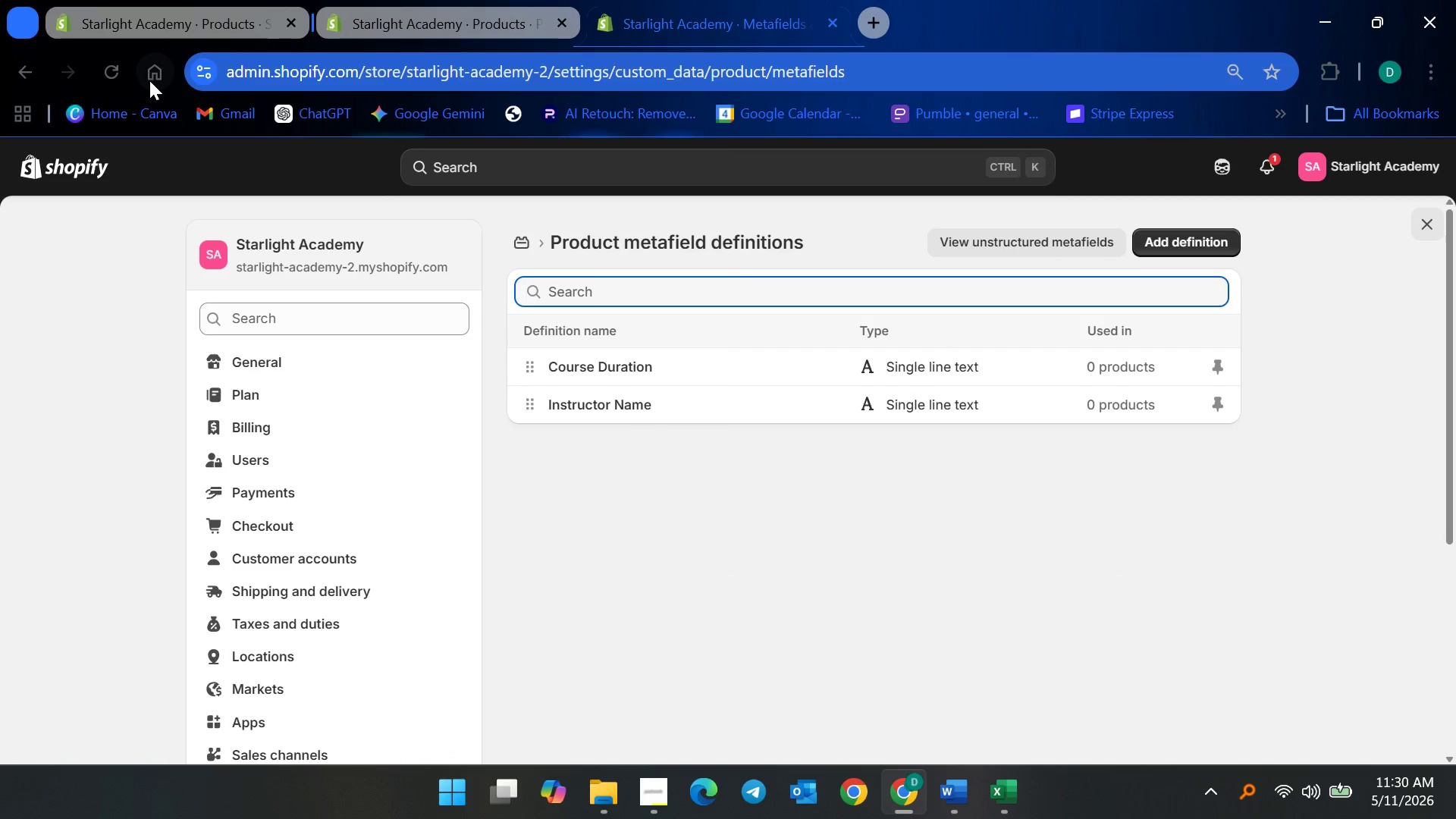 
left_click([109, 75])
 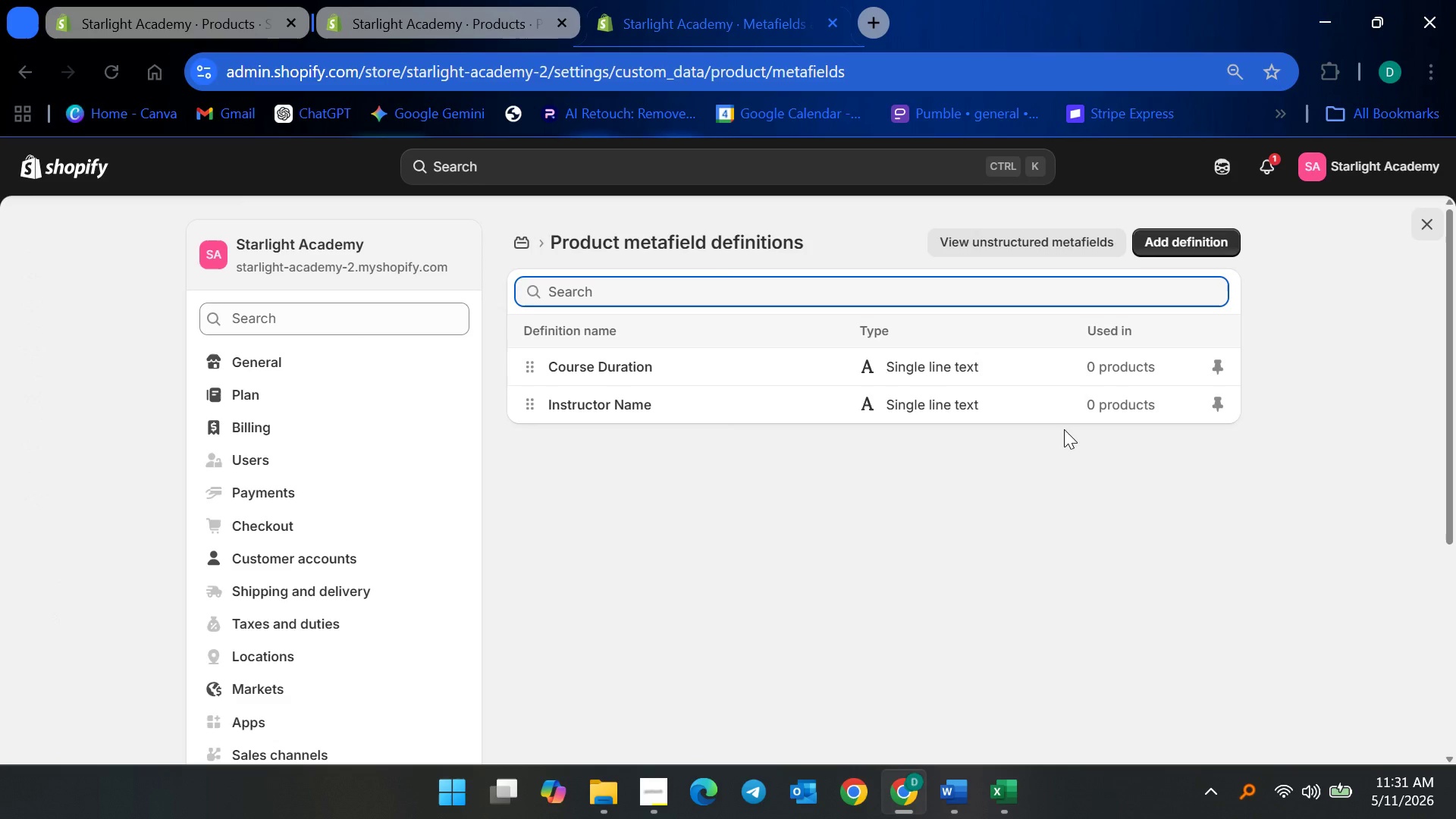 
wait(5.28)
 